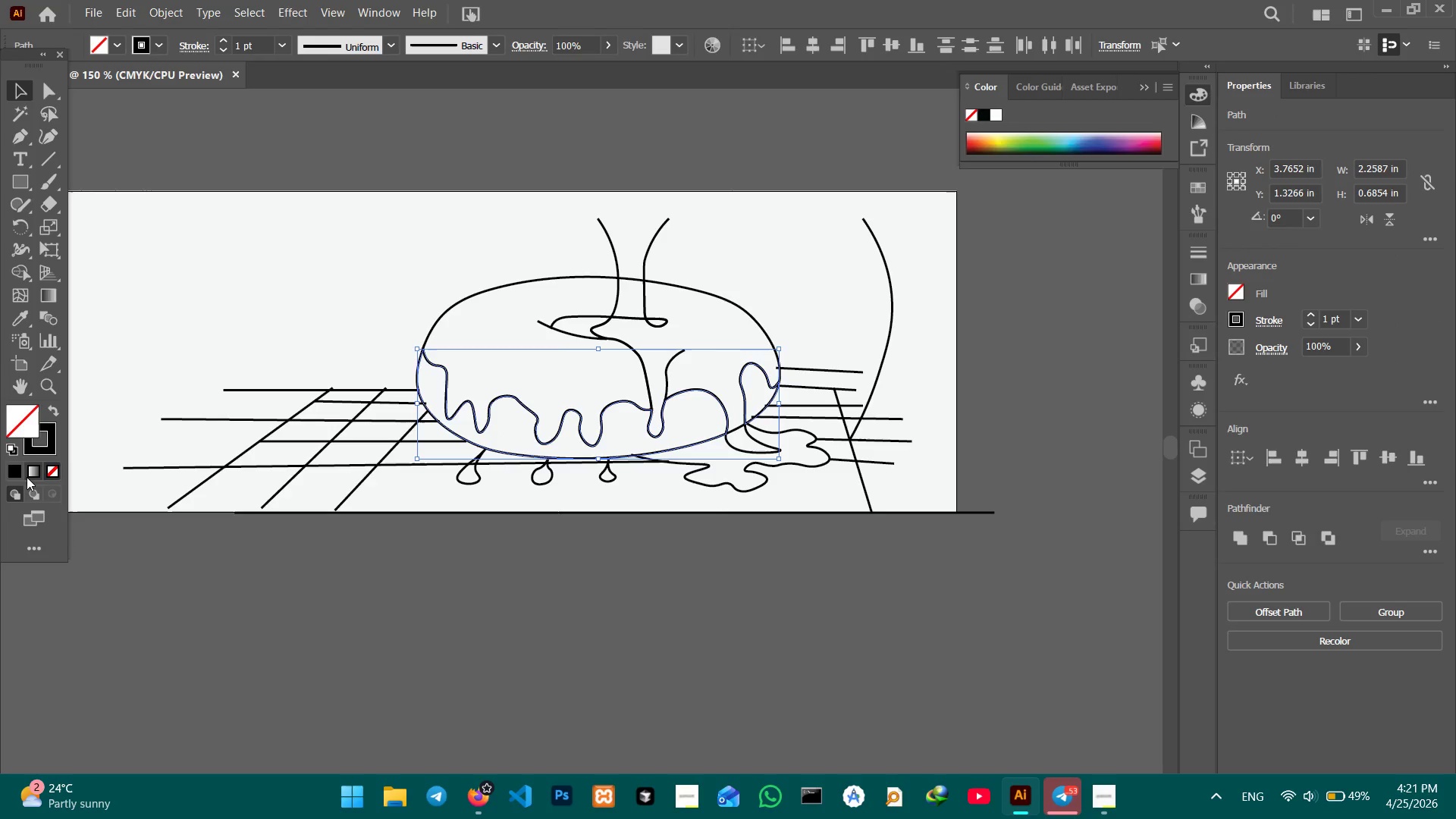 
left_click([15, 472])
 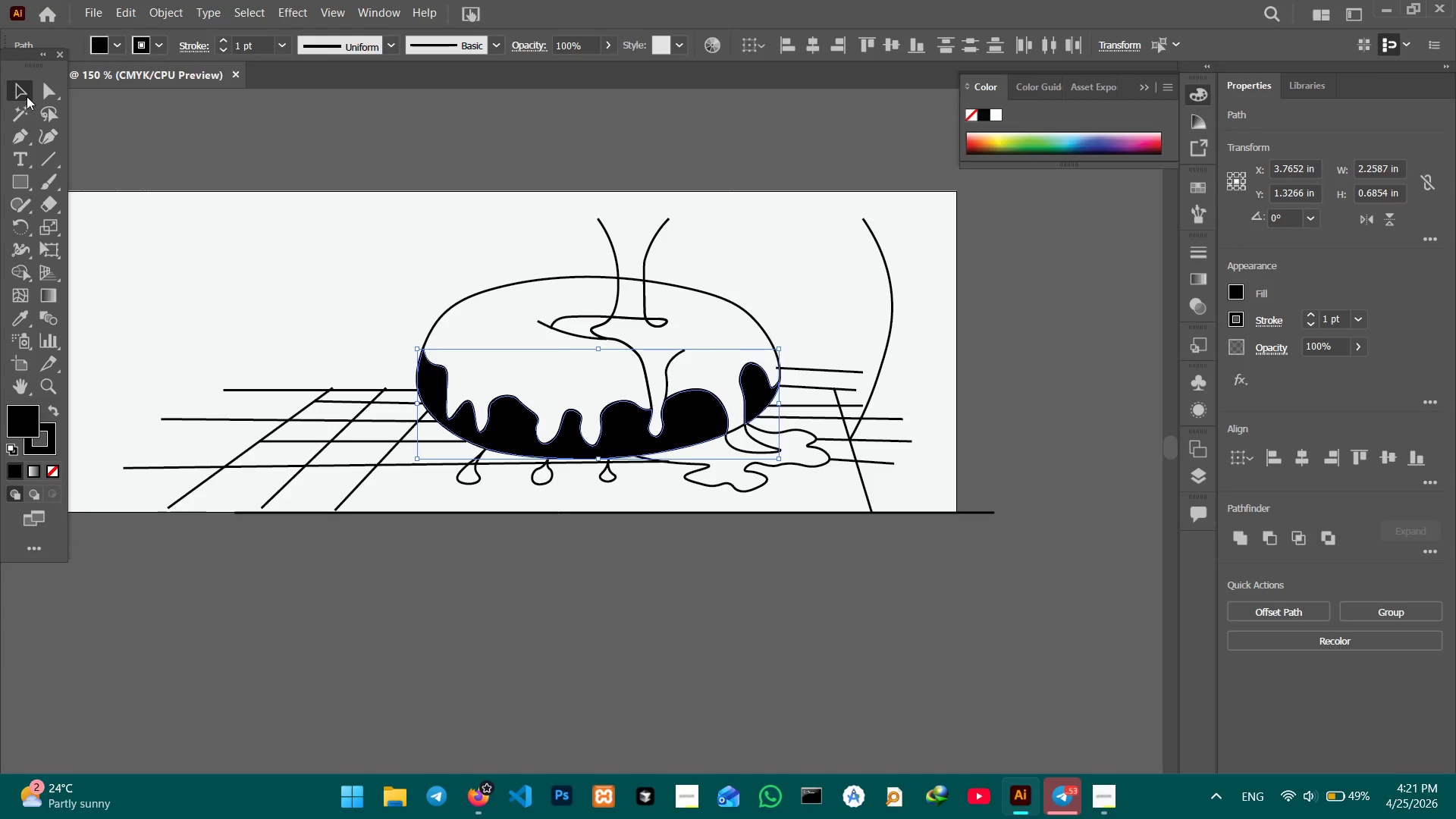 
double_click([258, 116])
 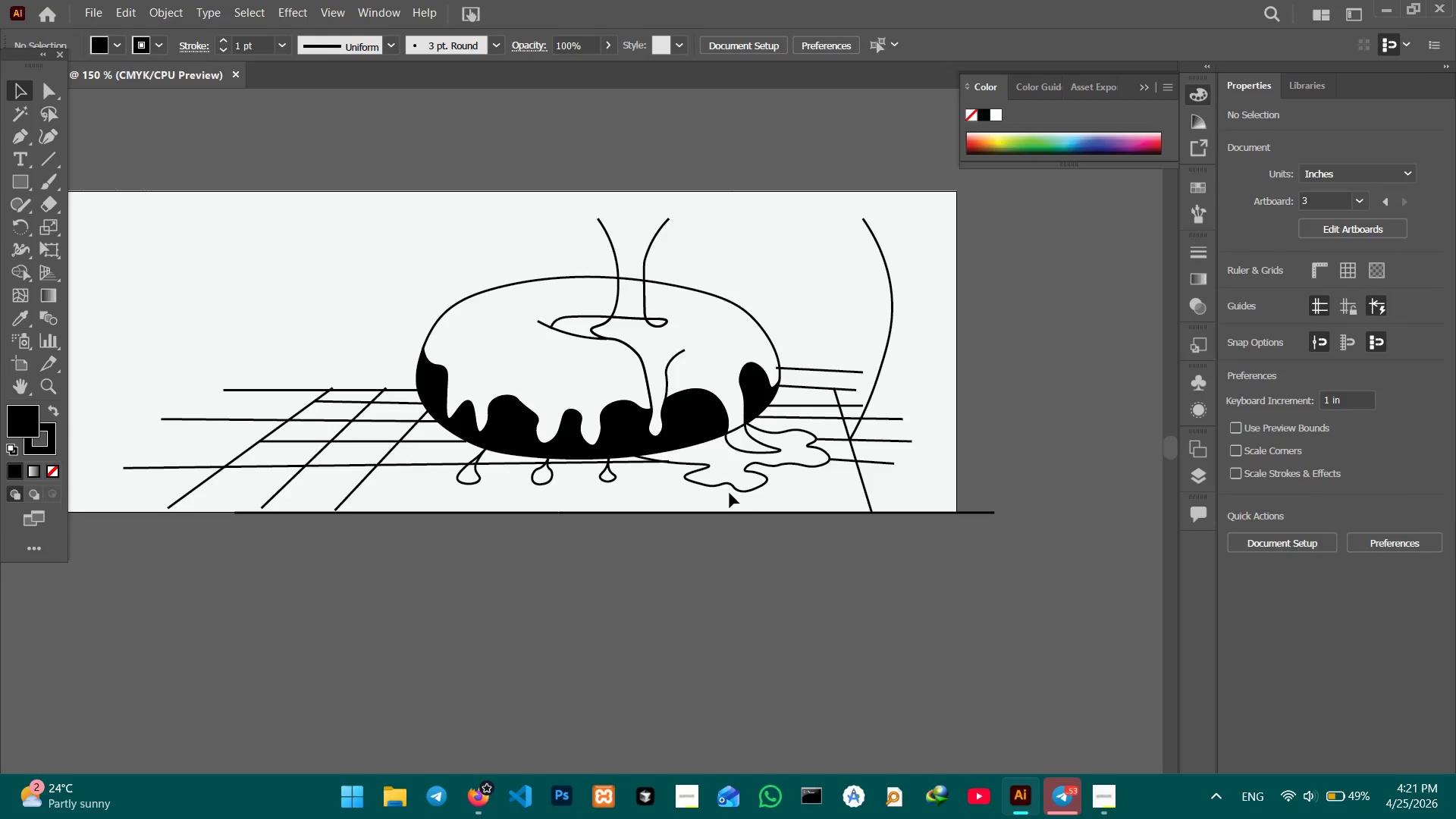 
left_click([725, 484])
 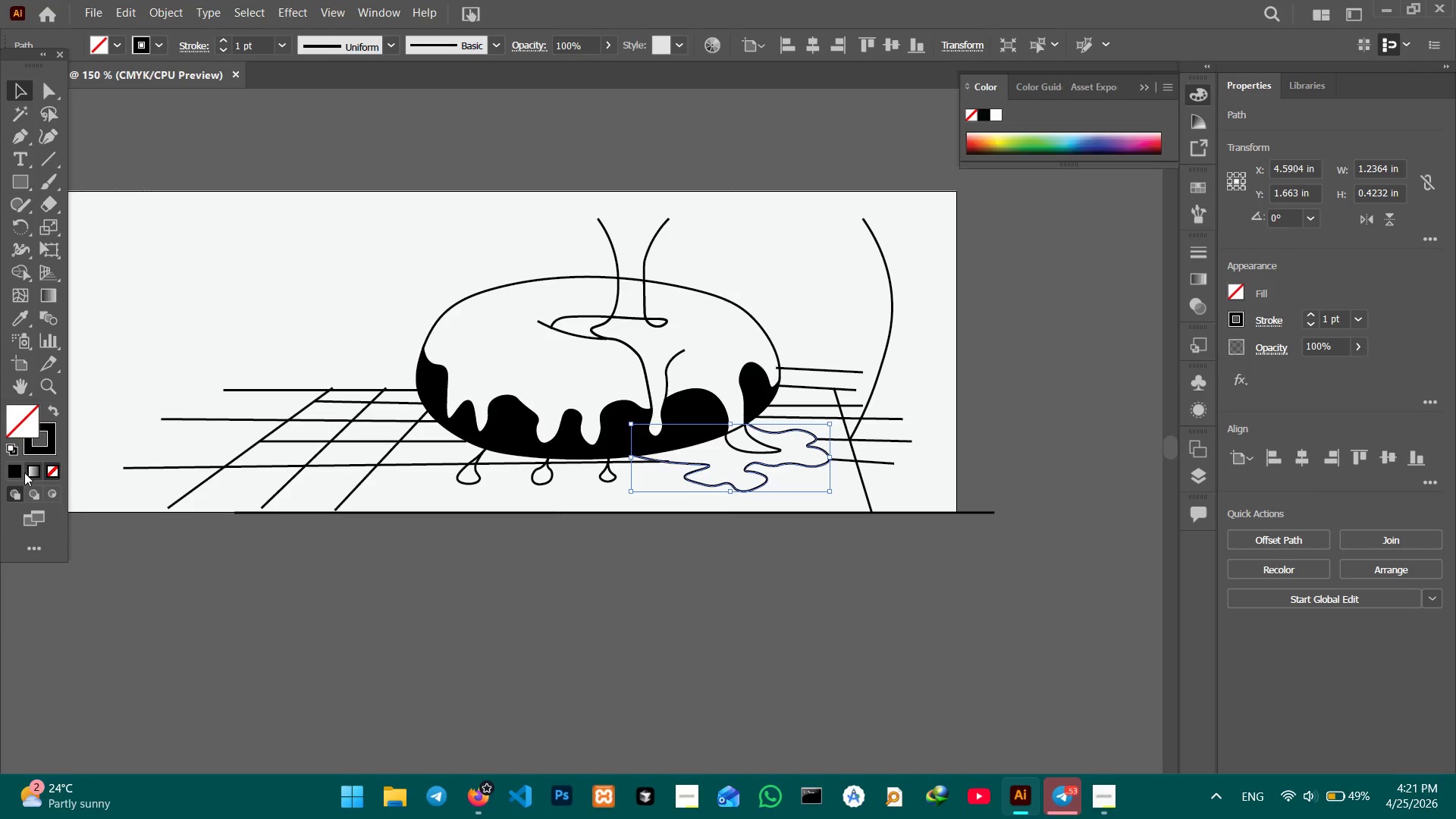 
left_click([16, 472])
 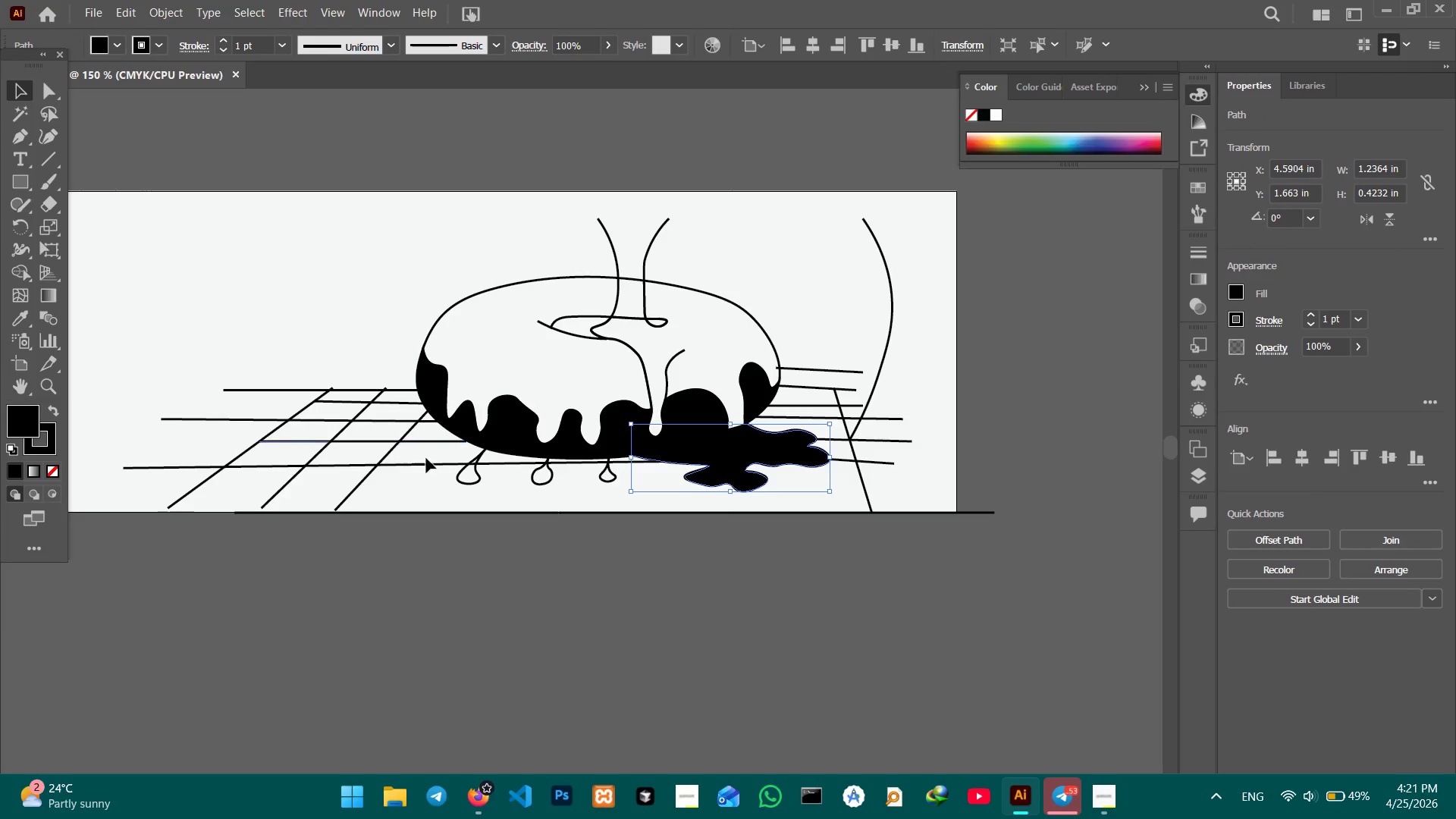 
left_click([573, 460])
 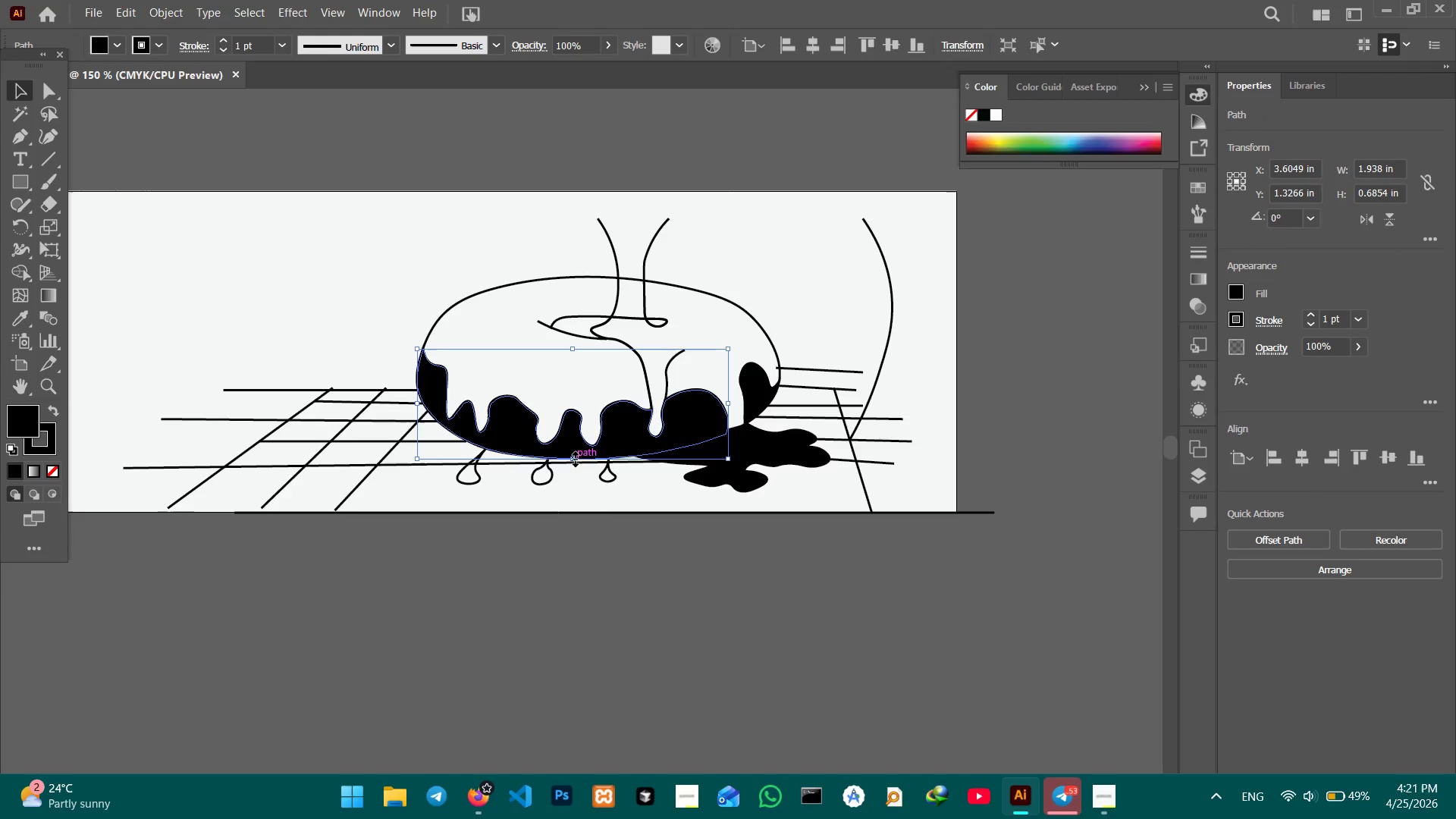 
hold_key(key=ShiftLeft, duration=5.2)
left_click([753, 419])
 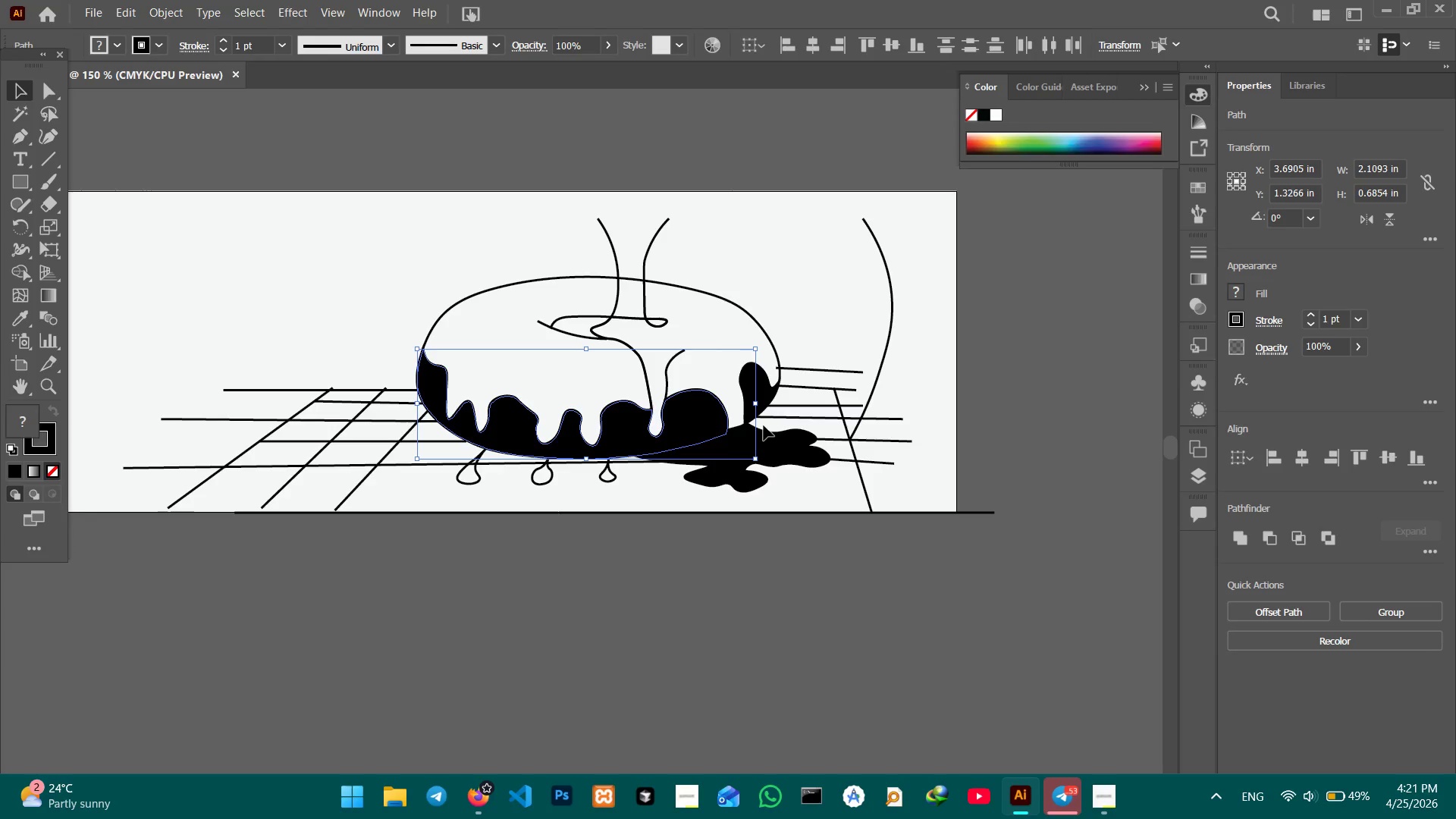 
key(Control+Z)
 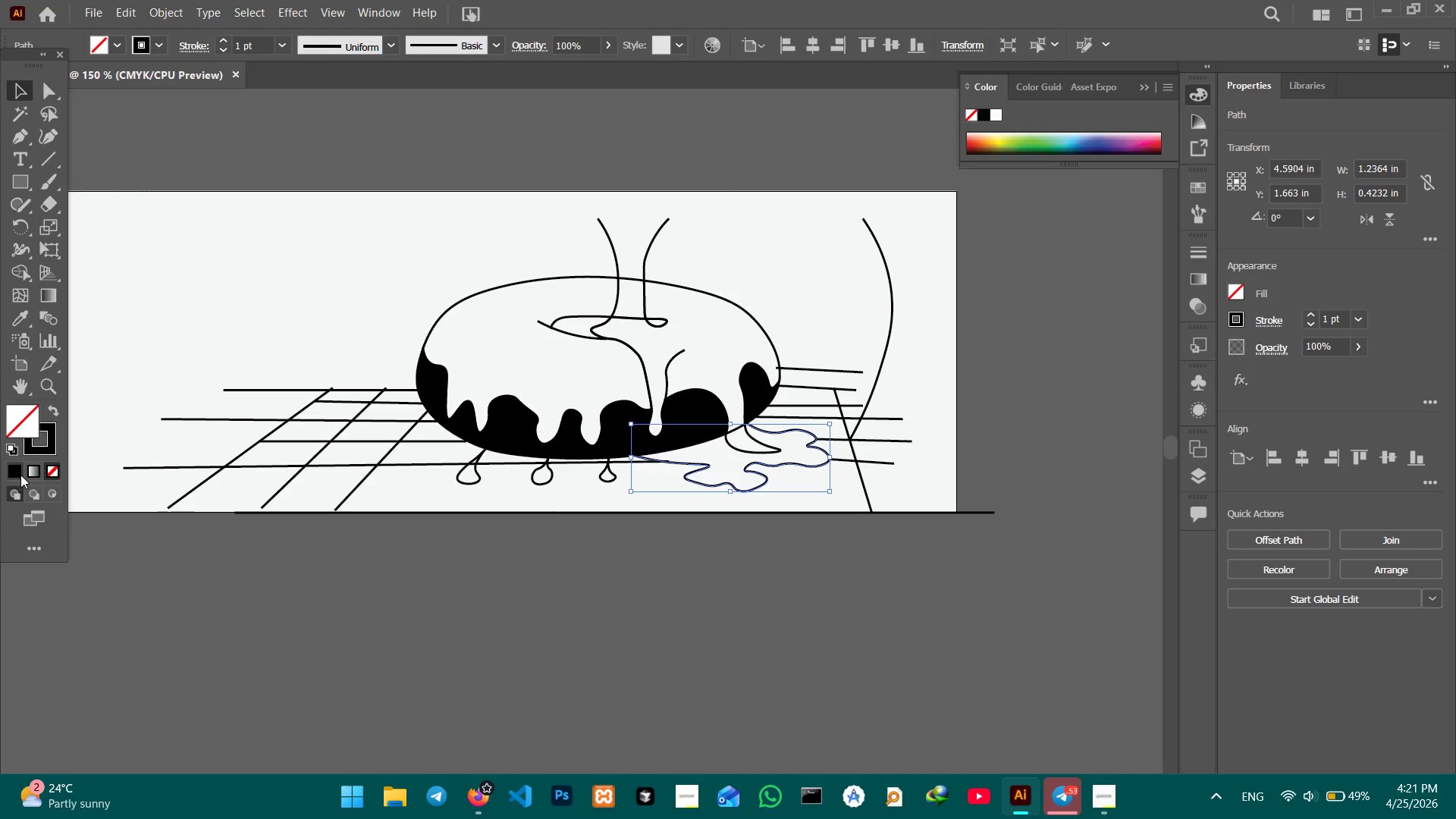 
left_click([19, 472])
 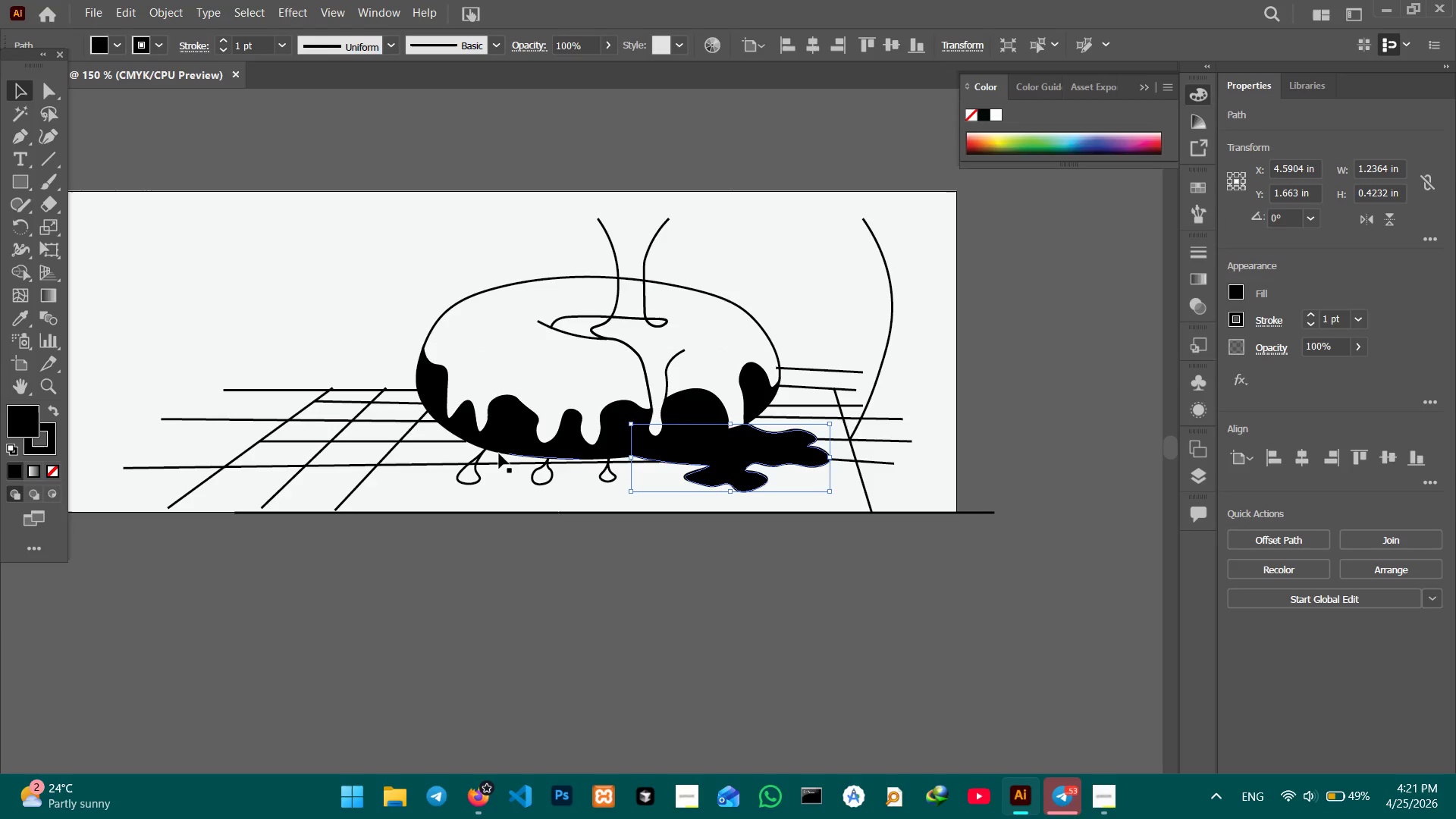 
left_click([499, 452])
 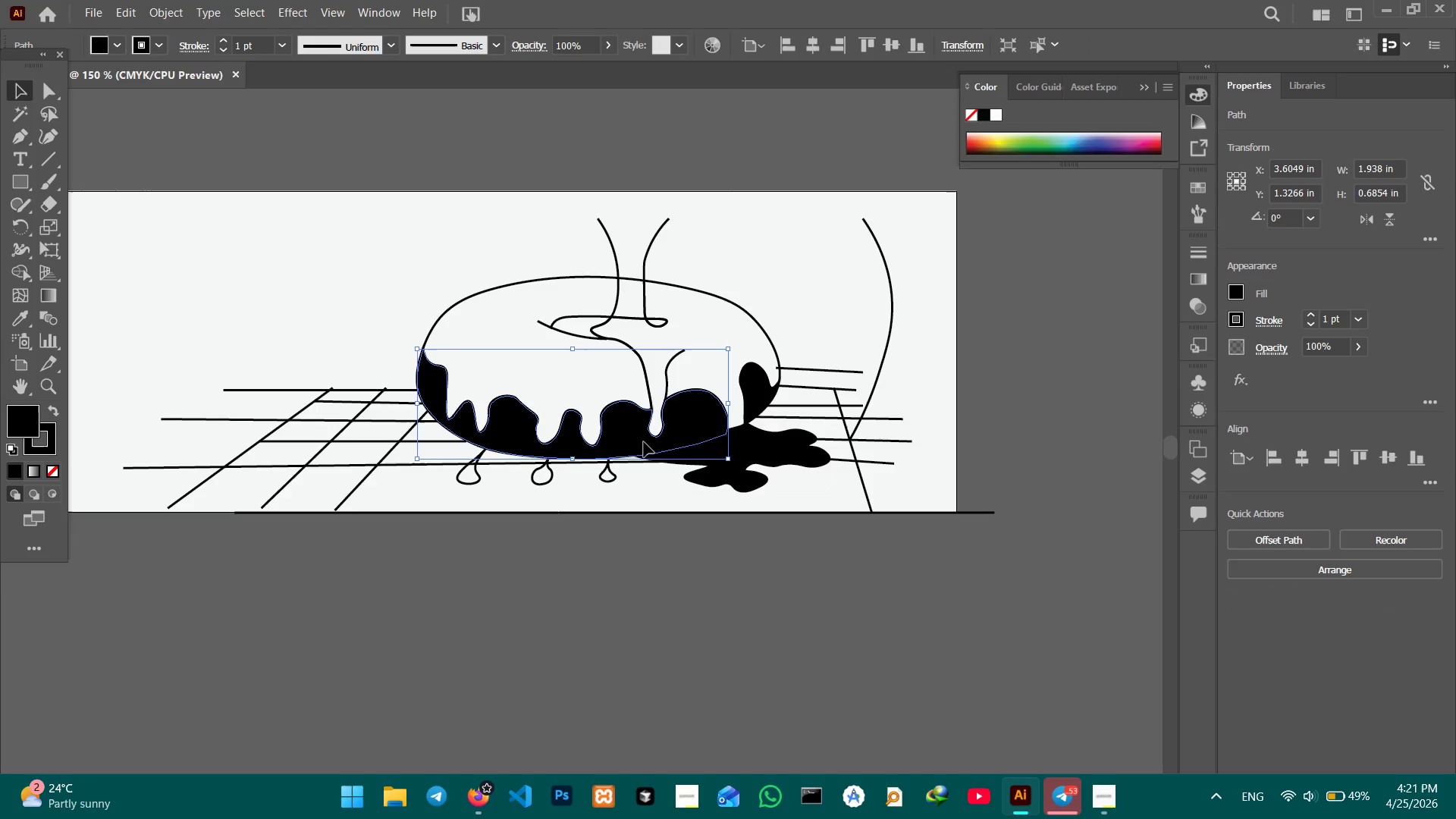 
hold_key(key=ShiftLeft, duration=2.08)
left_click([756, 413])
 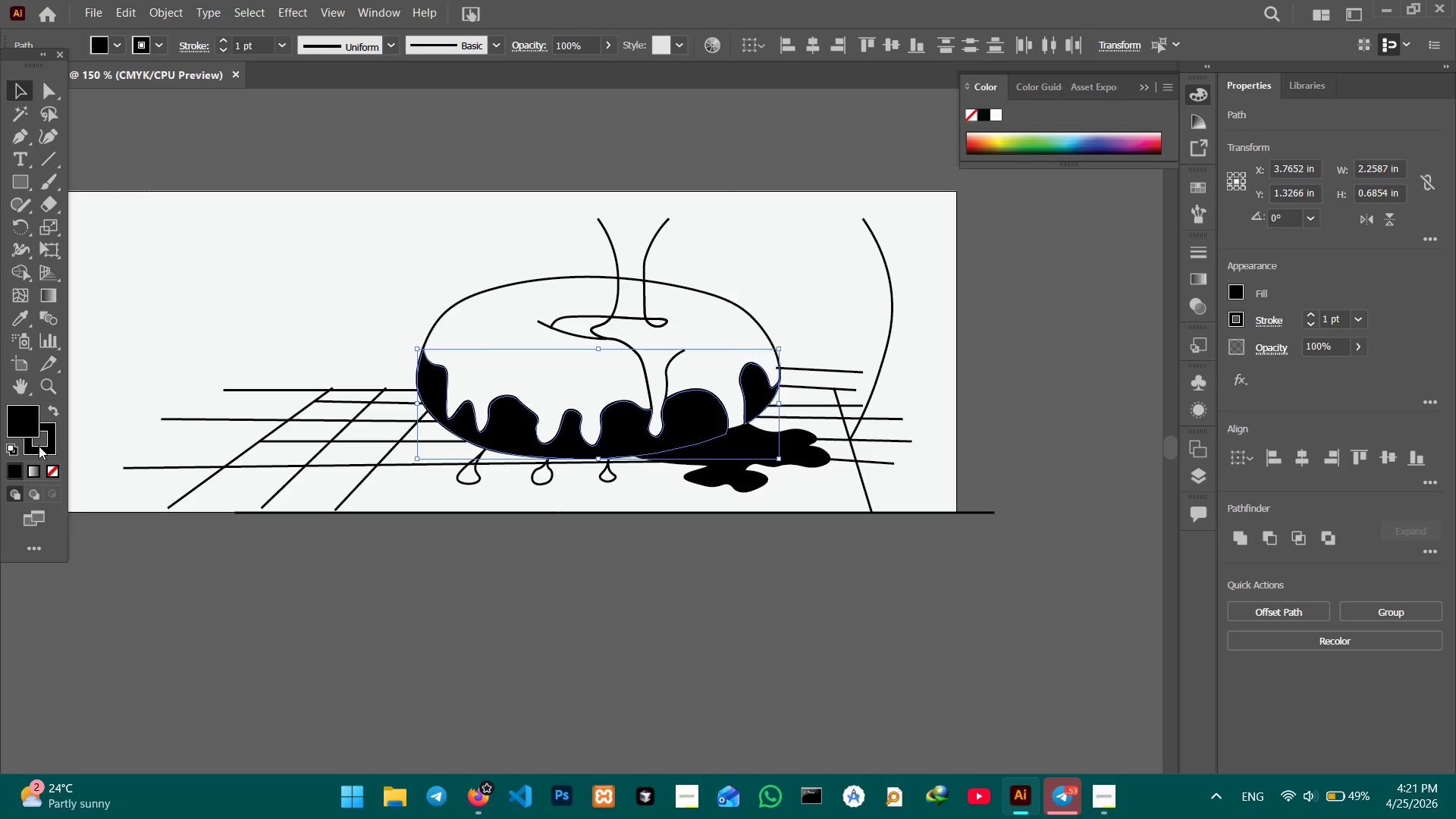 
left_click([39, 448])
 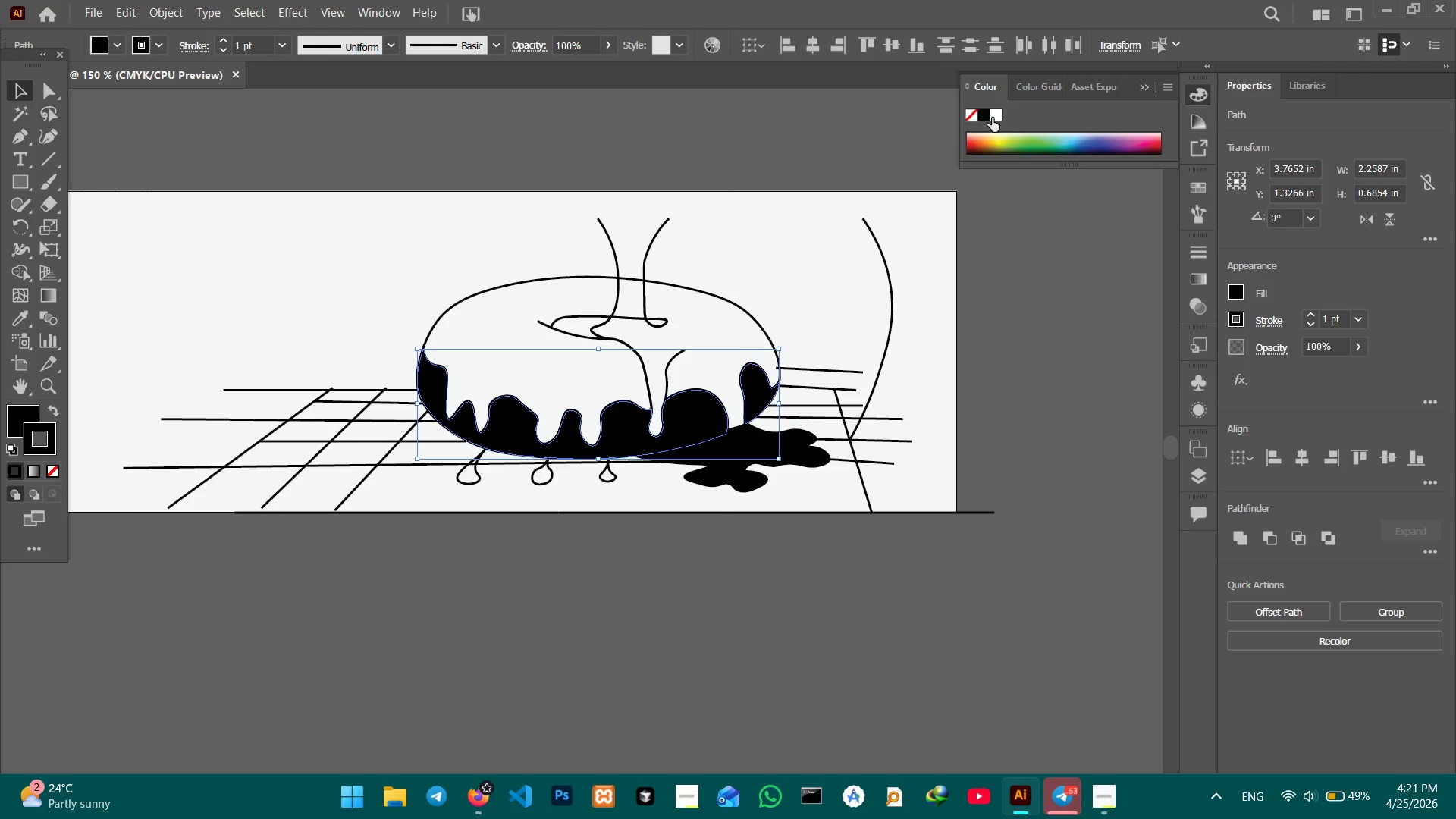 
left_click([996, 116])
 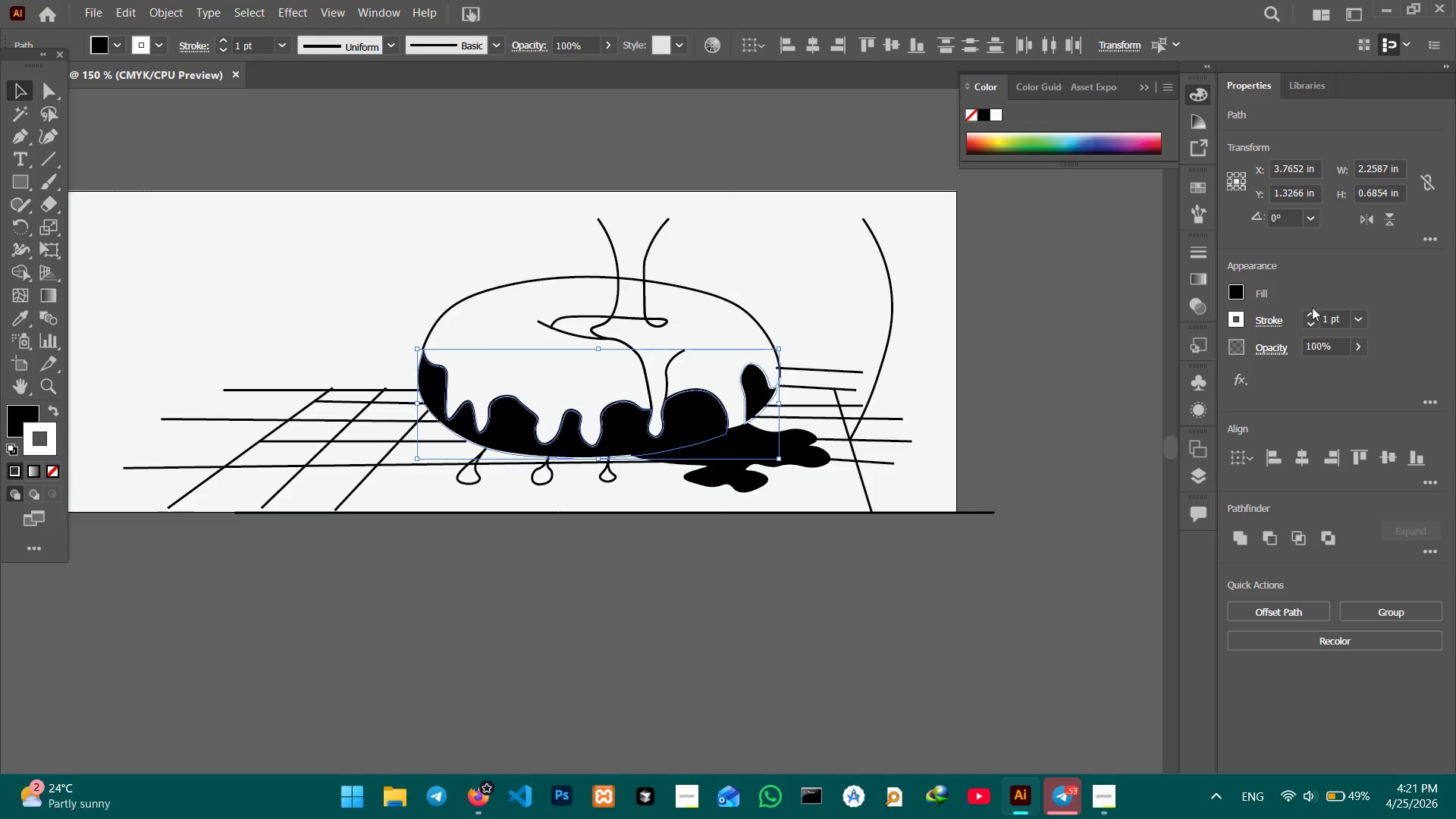 
double_click([1312, 316])
 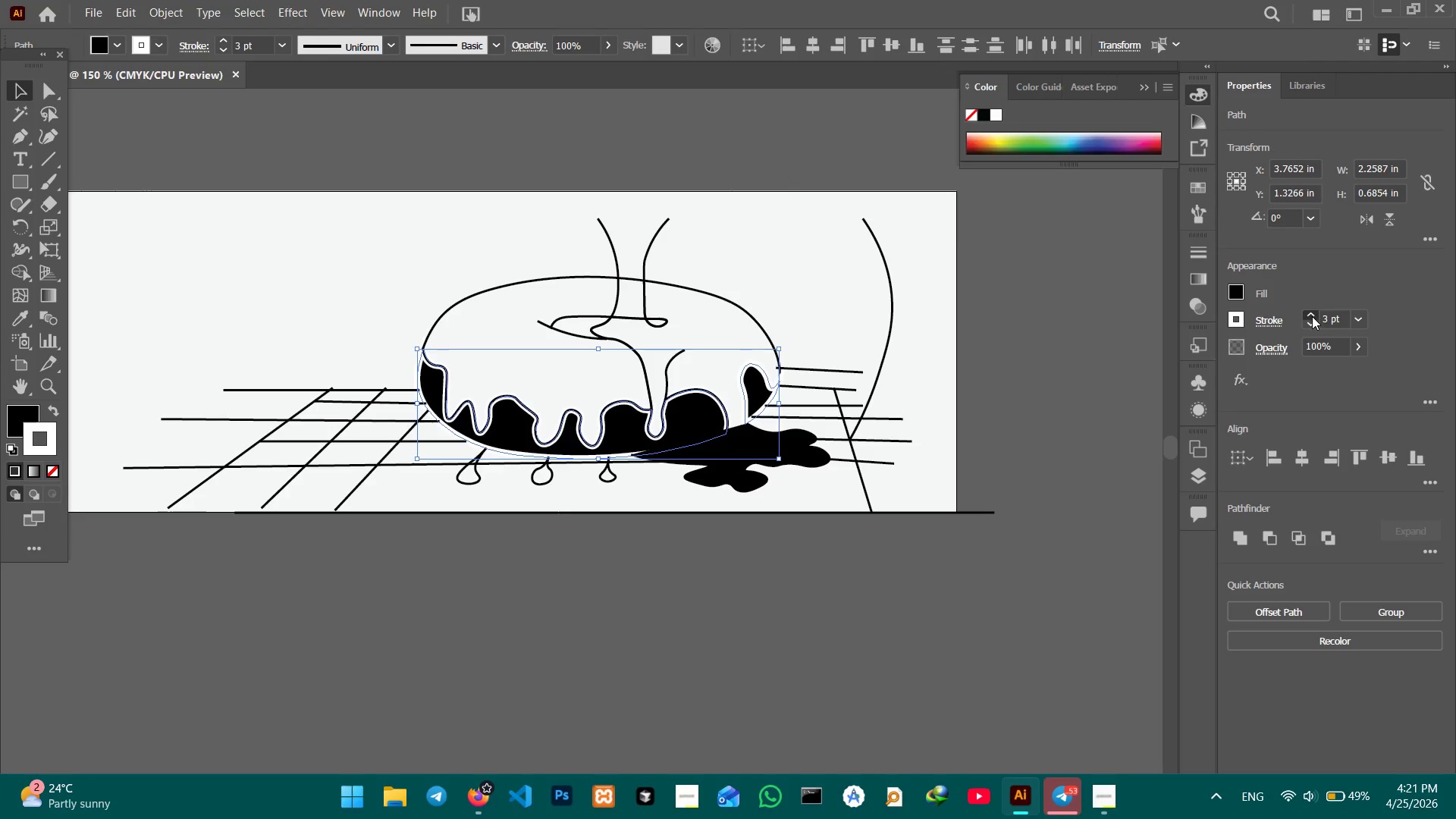 
triple_click([1312, 316])
 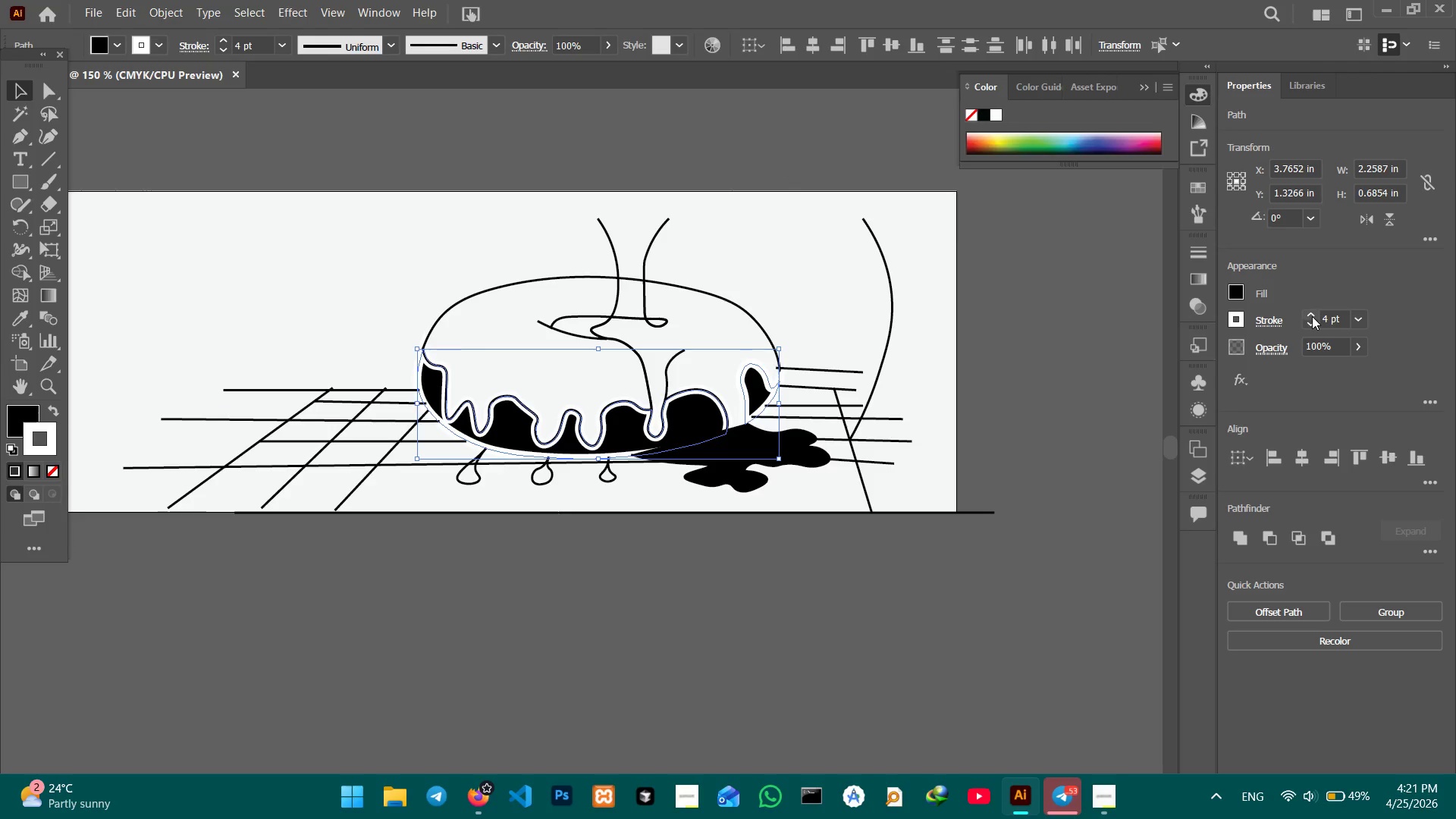 
key(Control+Z)
 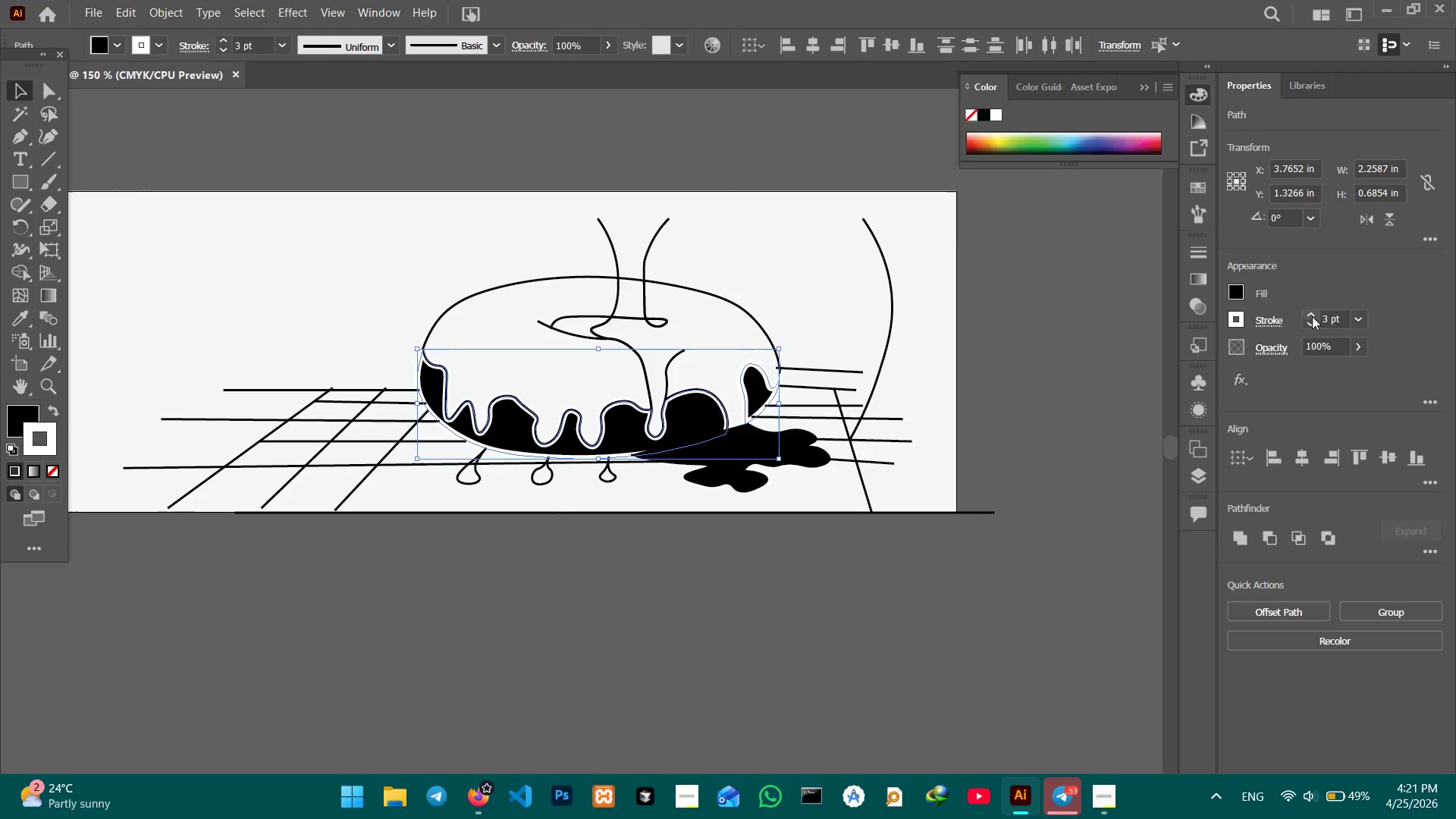 
key(Control+Z)
 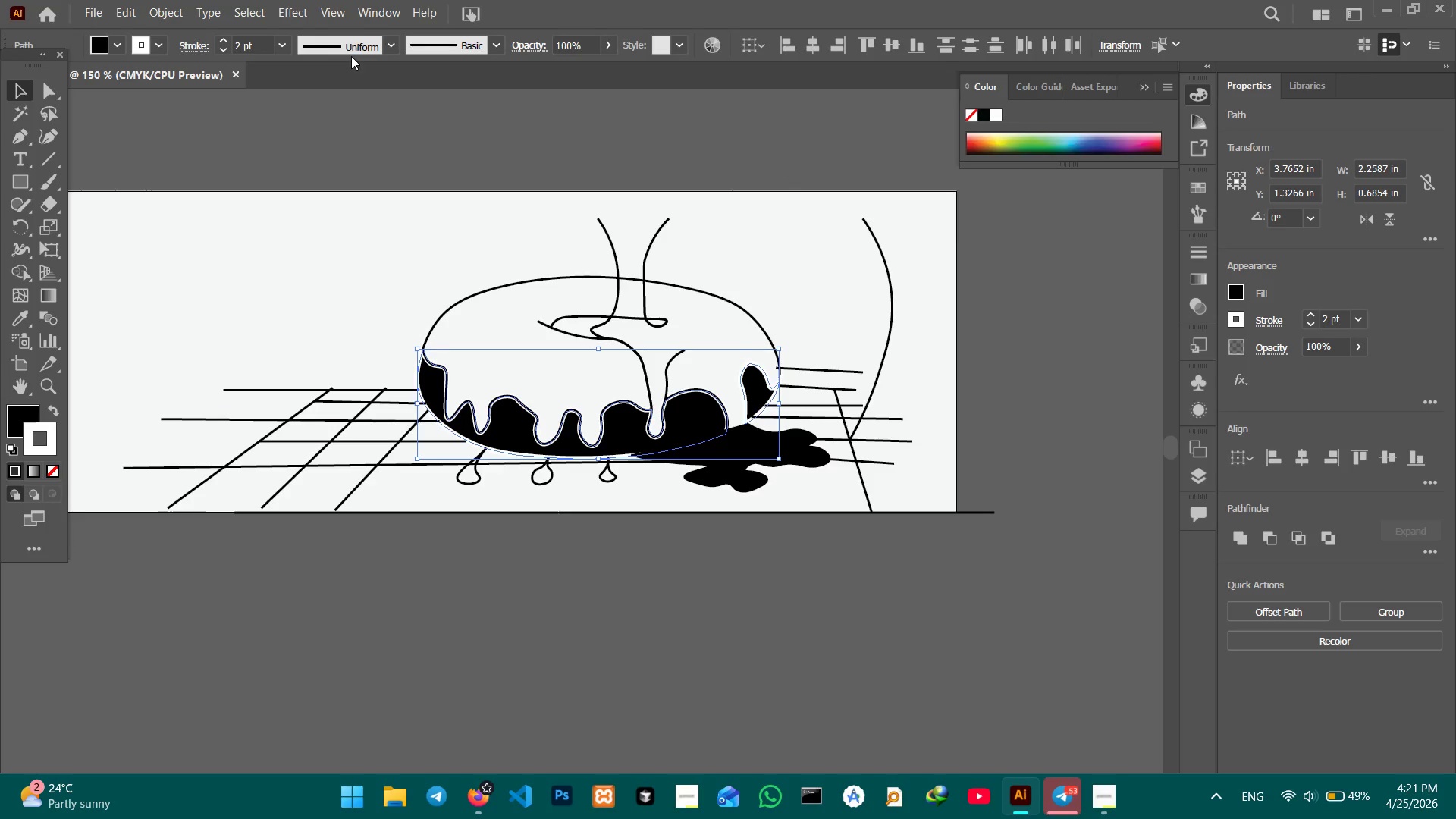 
left_click([388, 46])
 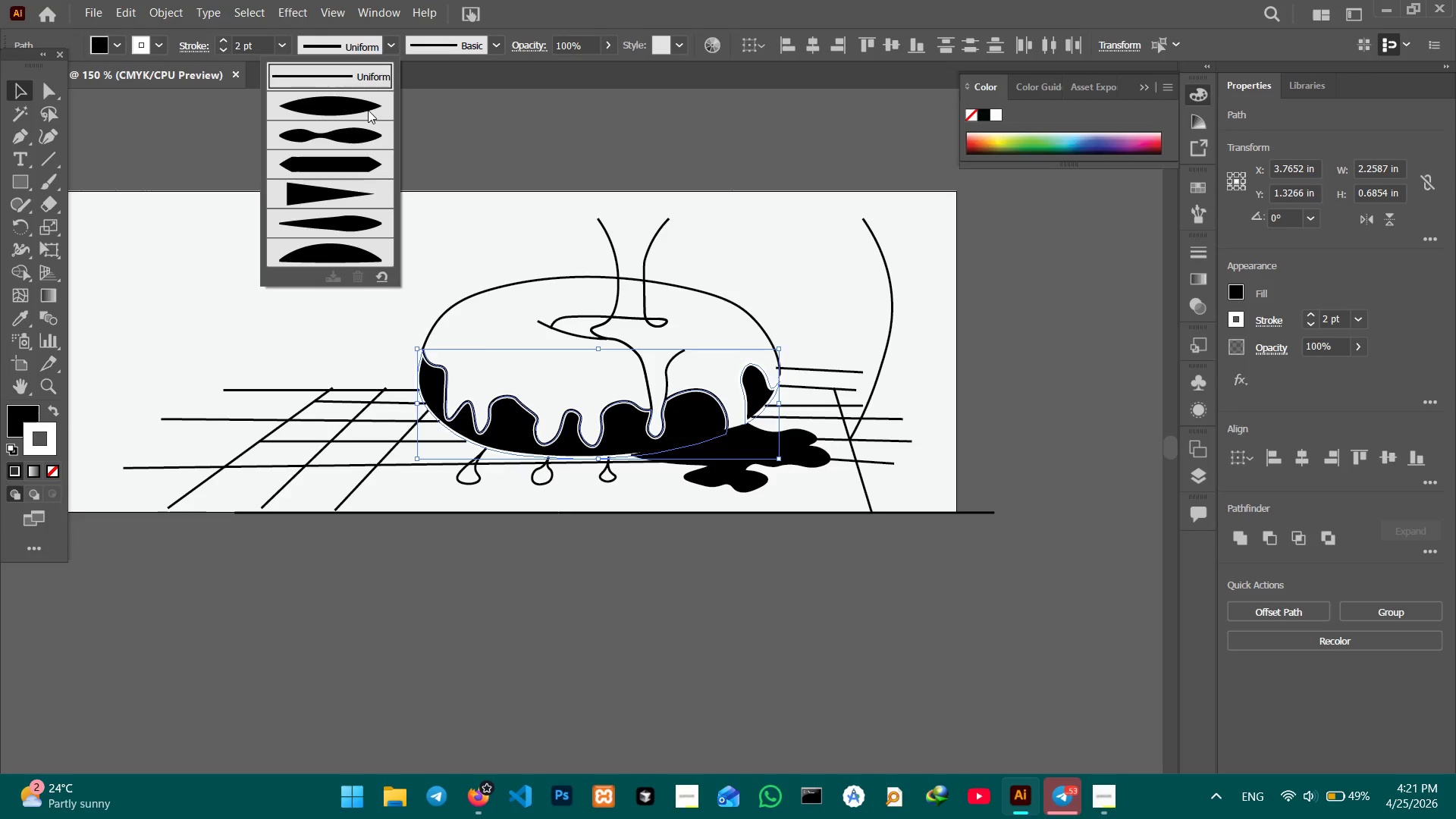 
left_click([368, 109])
 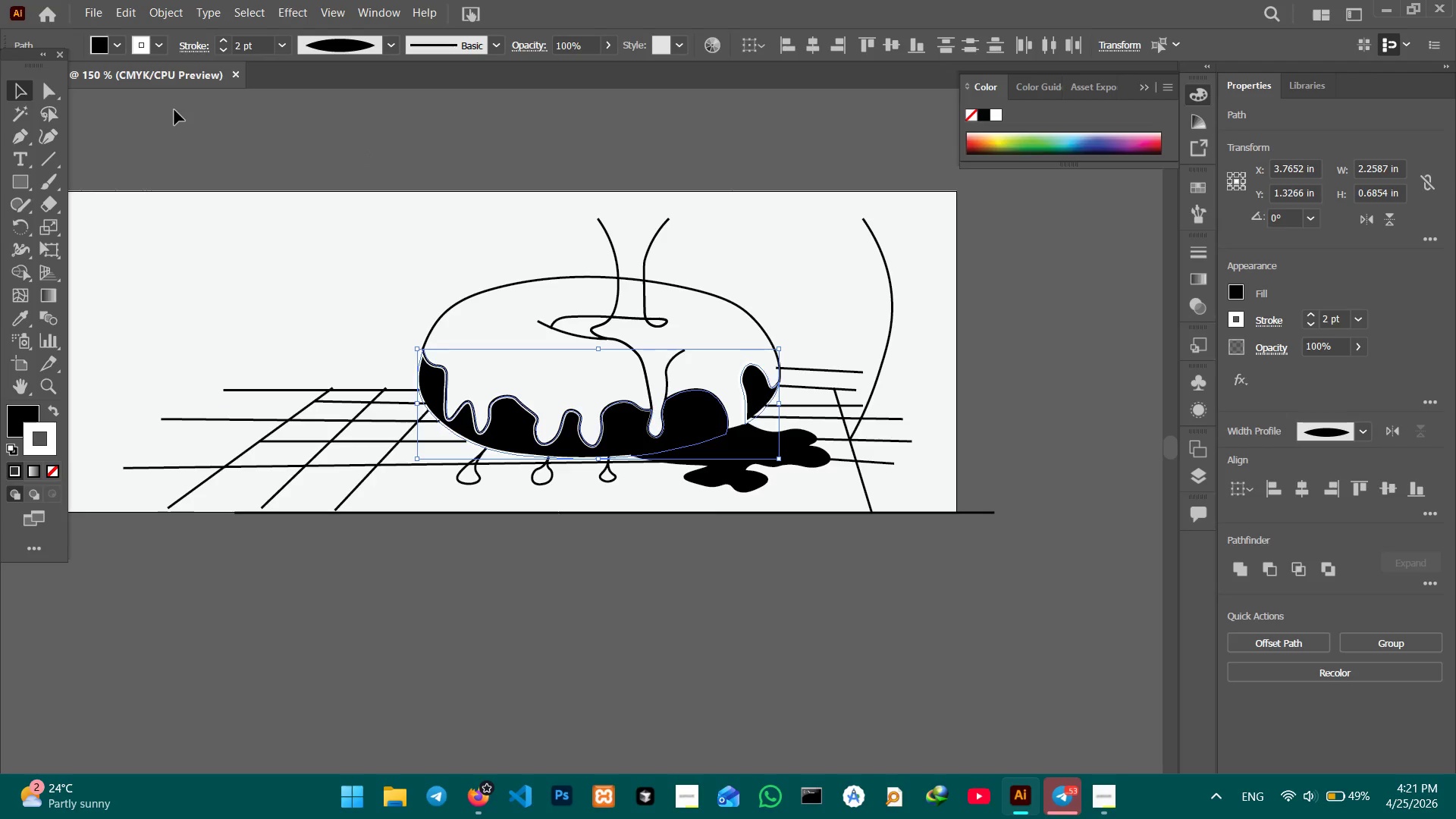 
left_click([91, 109])
 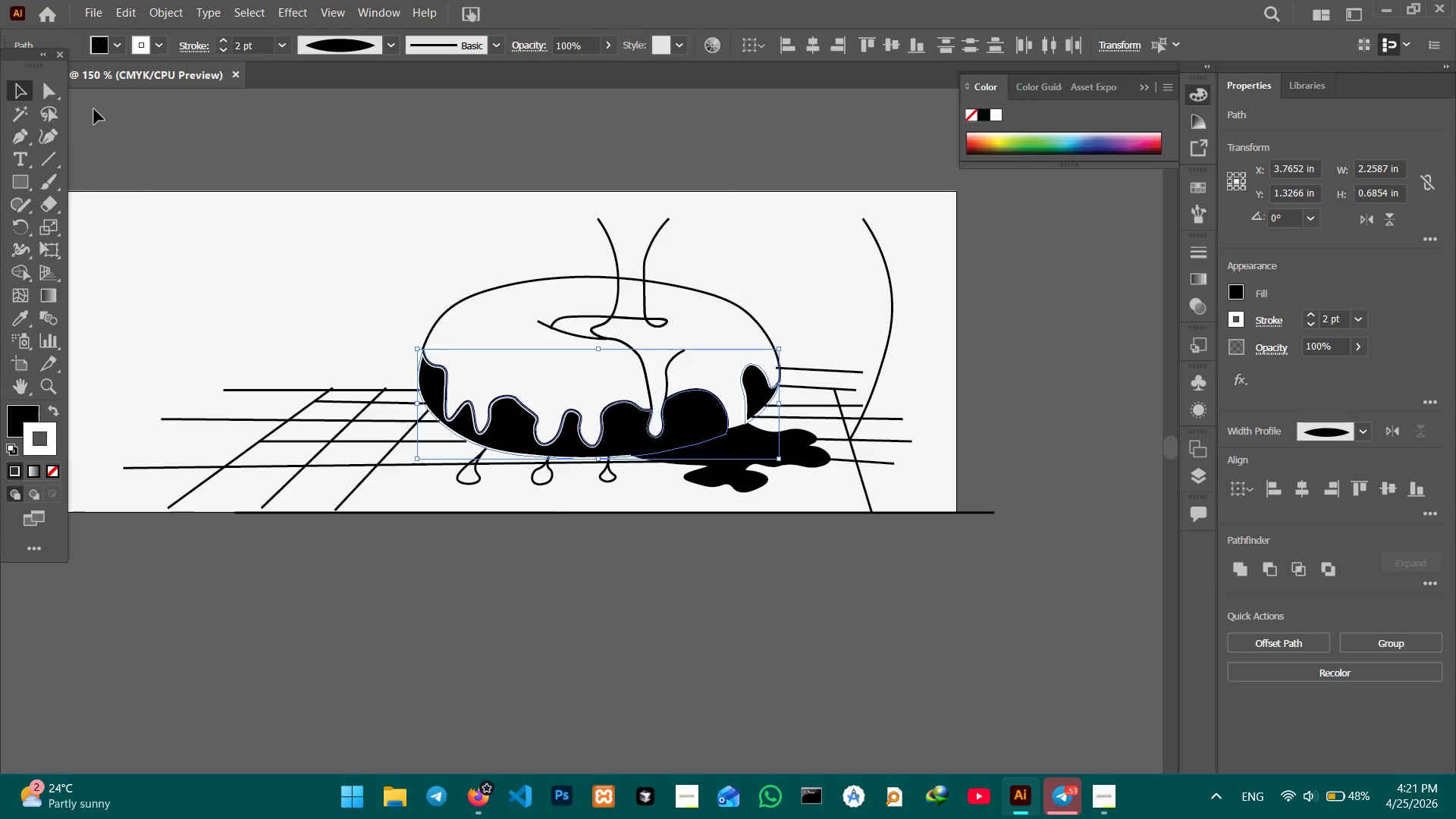 
left_click([94, 109])
 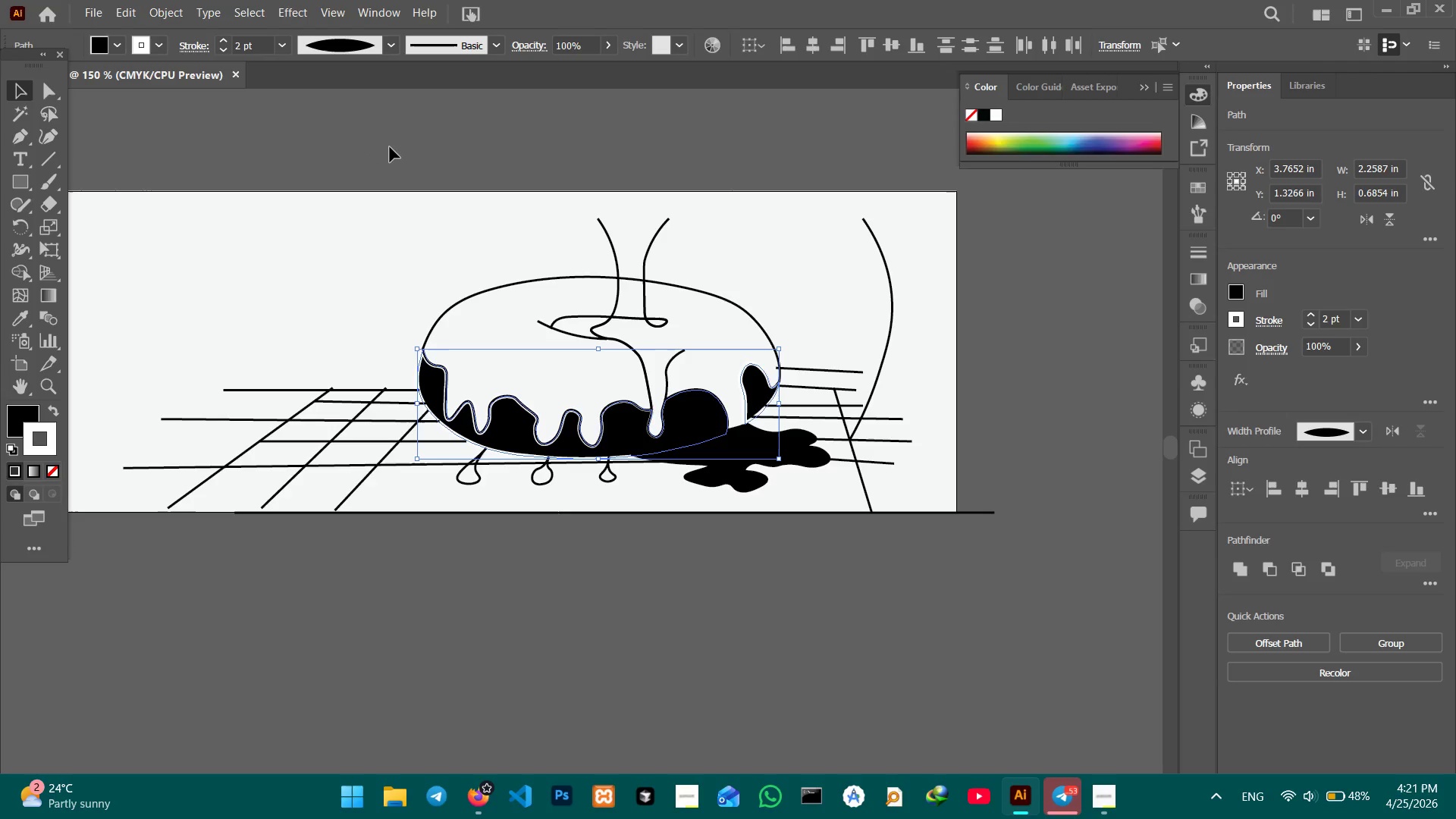 
double_click([390, 147])
 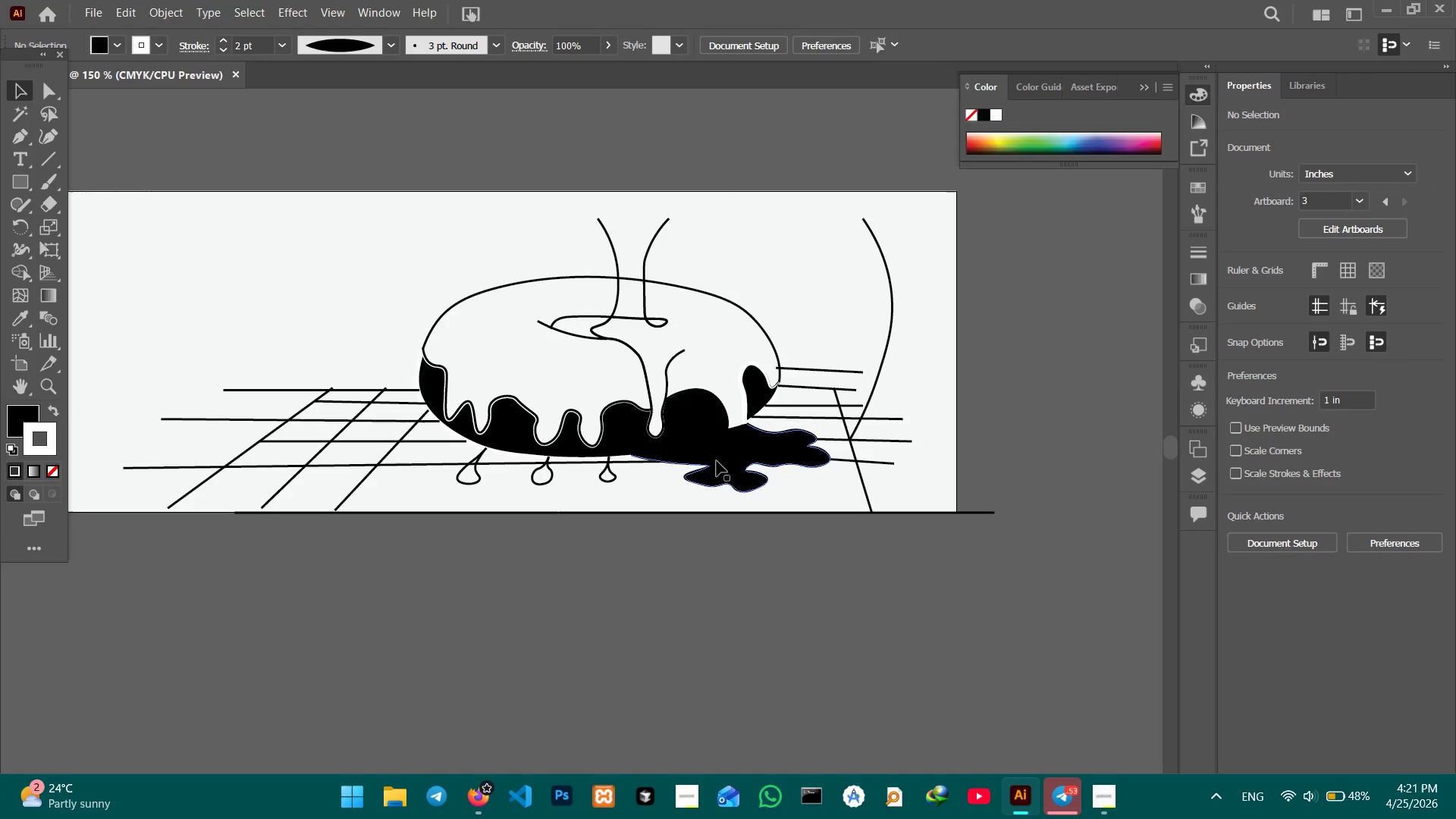 
left_click([736, 461])
 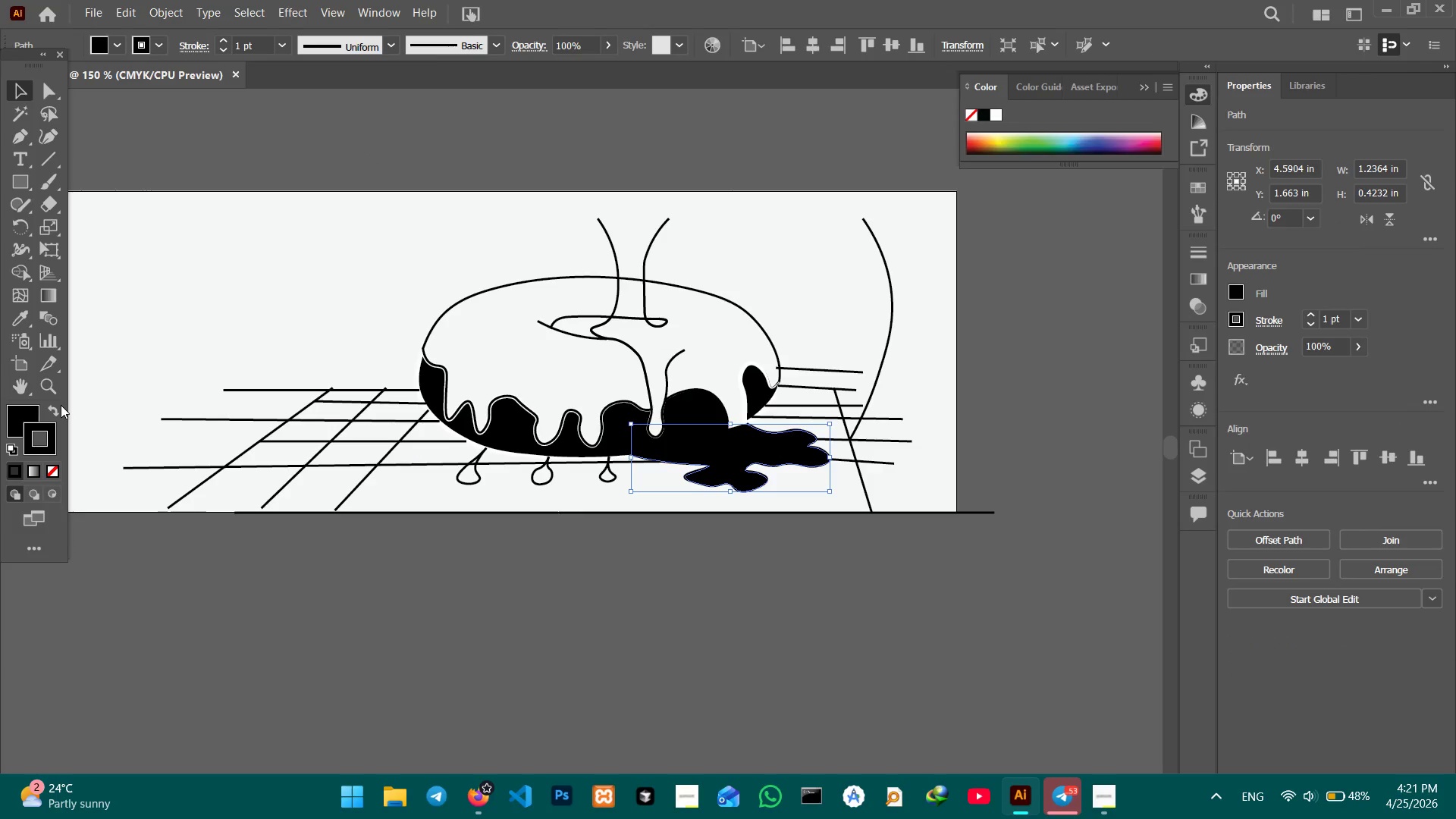 
wait(7.55)
 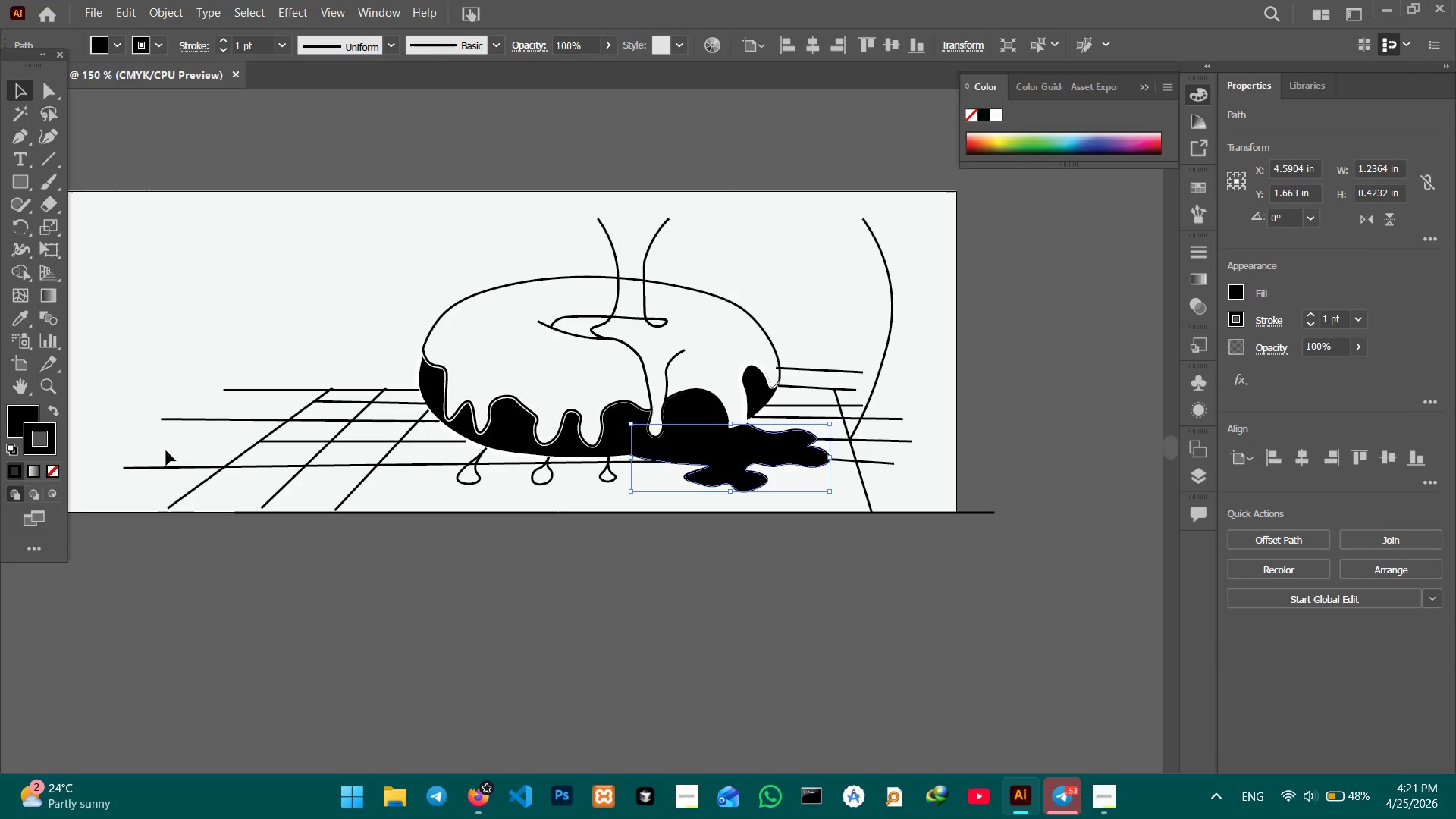 
left_click([478, 478])
 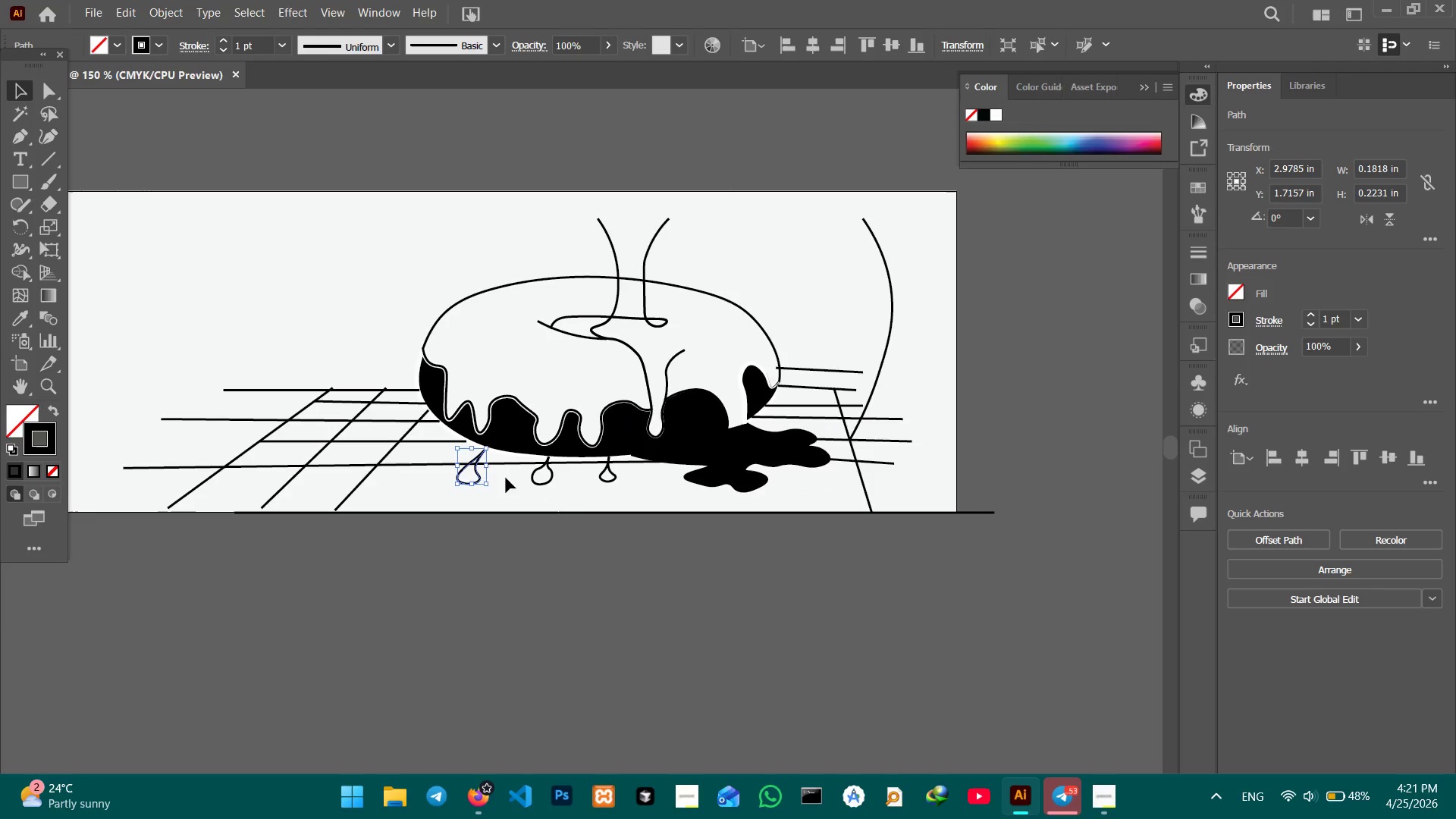 
hold_key(key=ShiftLeft, duration=2.77)
left_click([531, 479])
 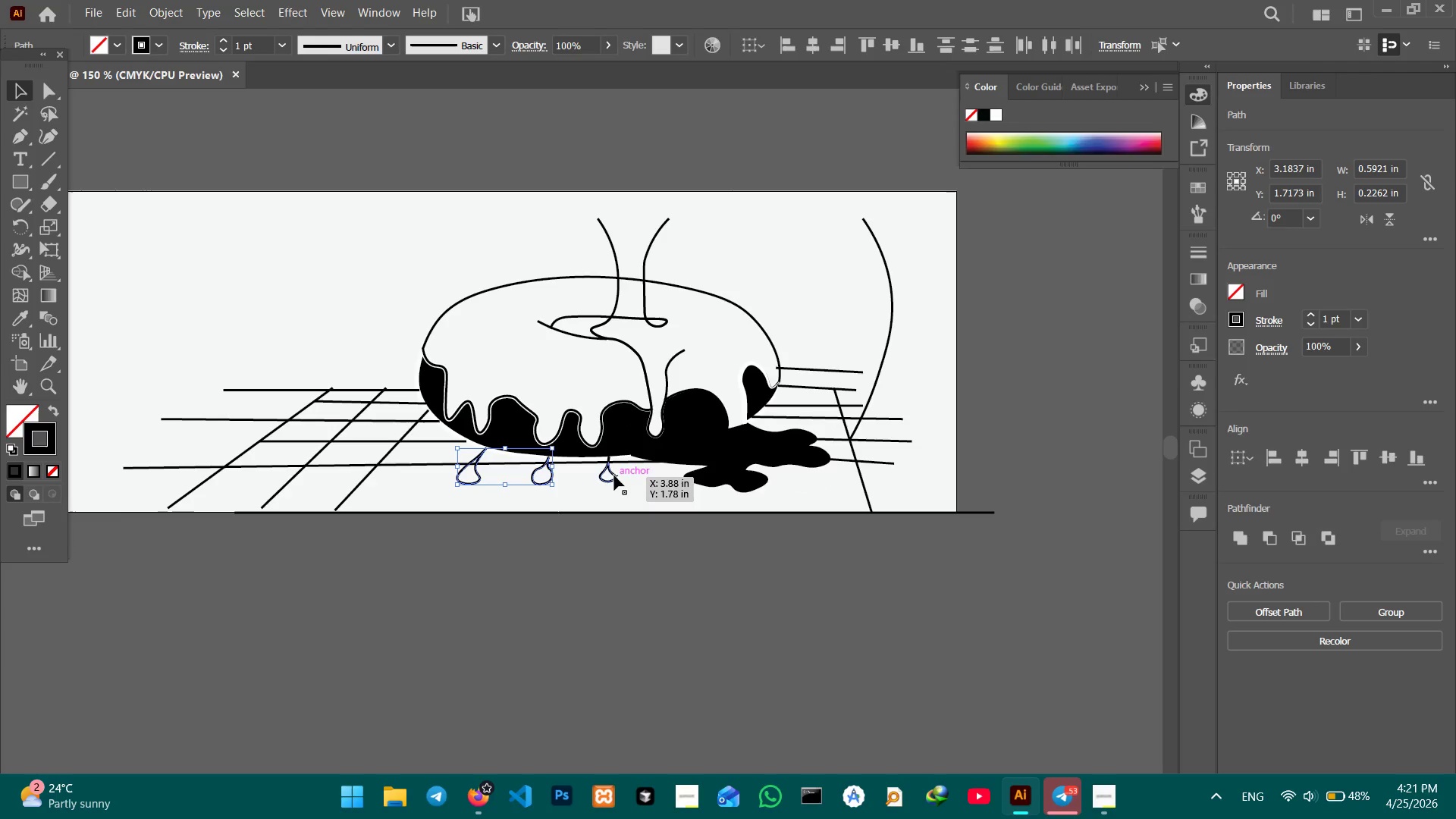 
left_click([614, 475])
 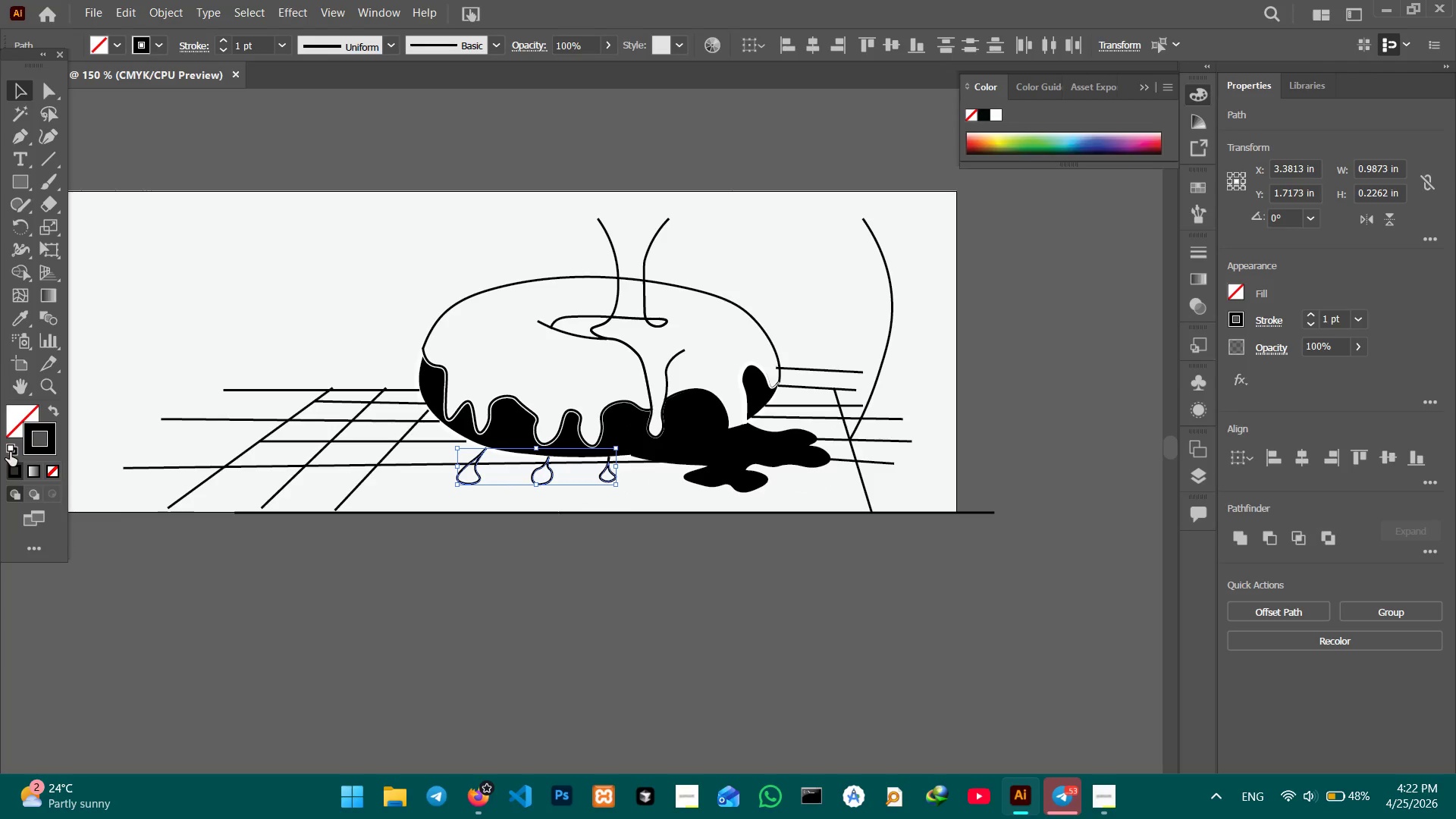 
left_click([17, 433])
 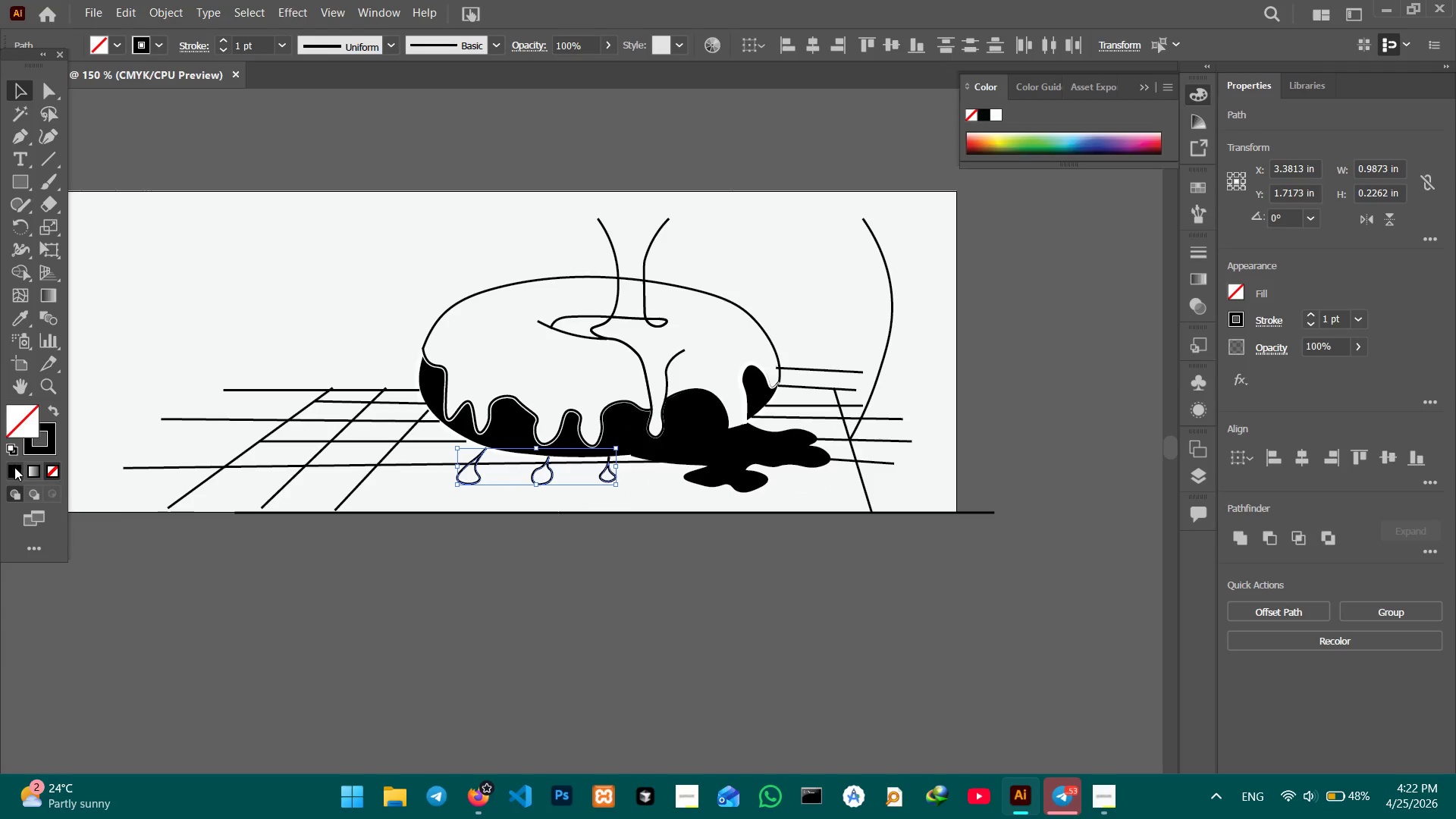 
double_click([14, 467])
 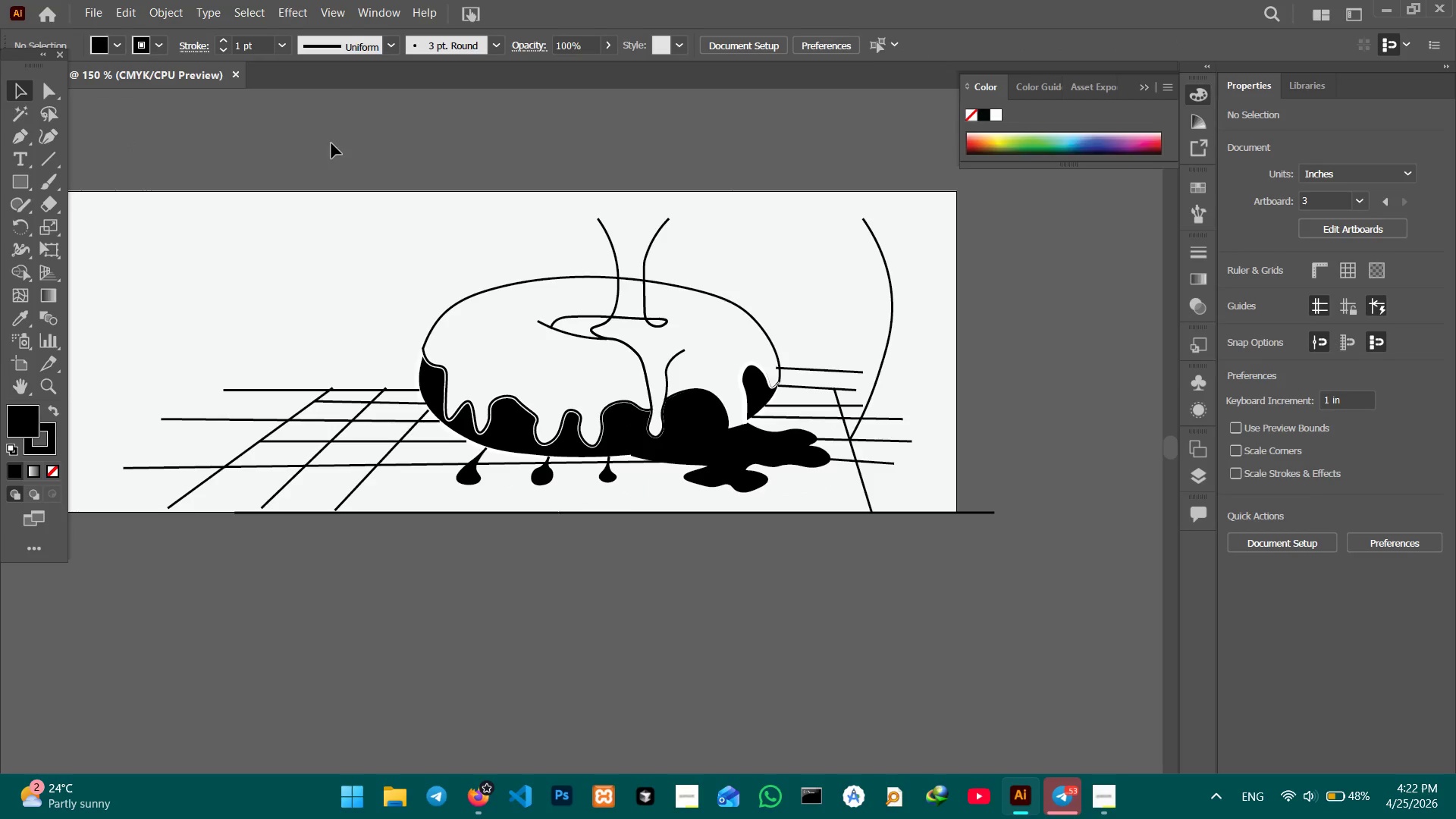 
wait(6.58)
 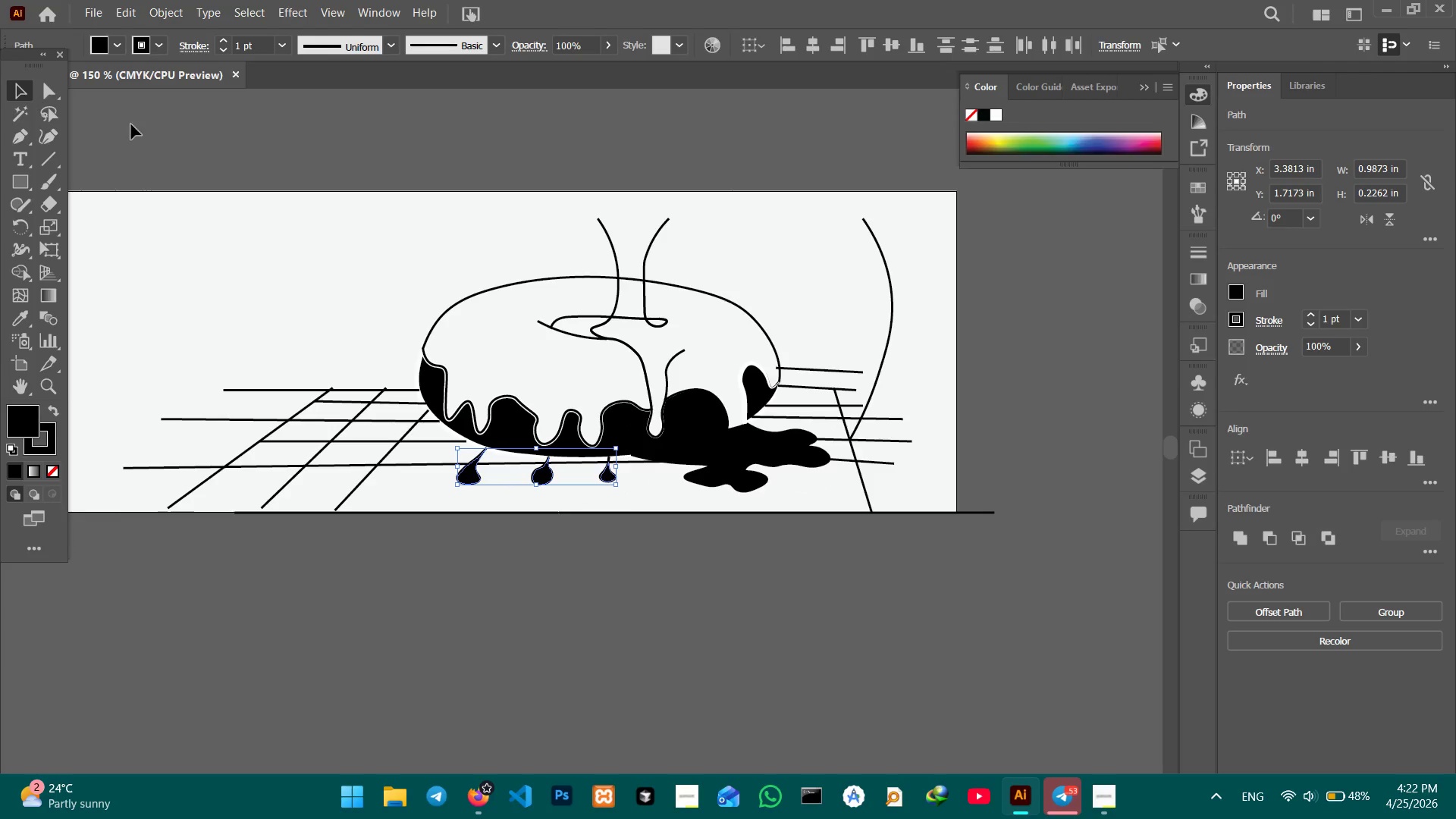 
left_click_drag(start_coordinate=[227, 165], to_coordinate=[912, 528])
 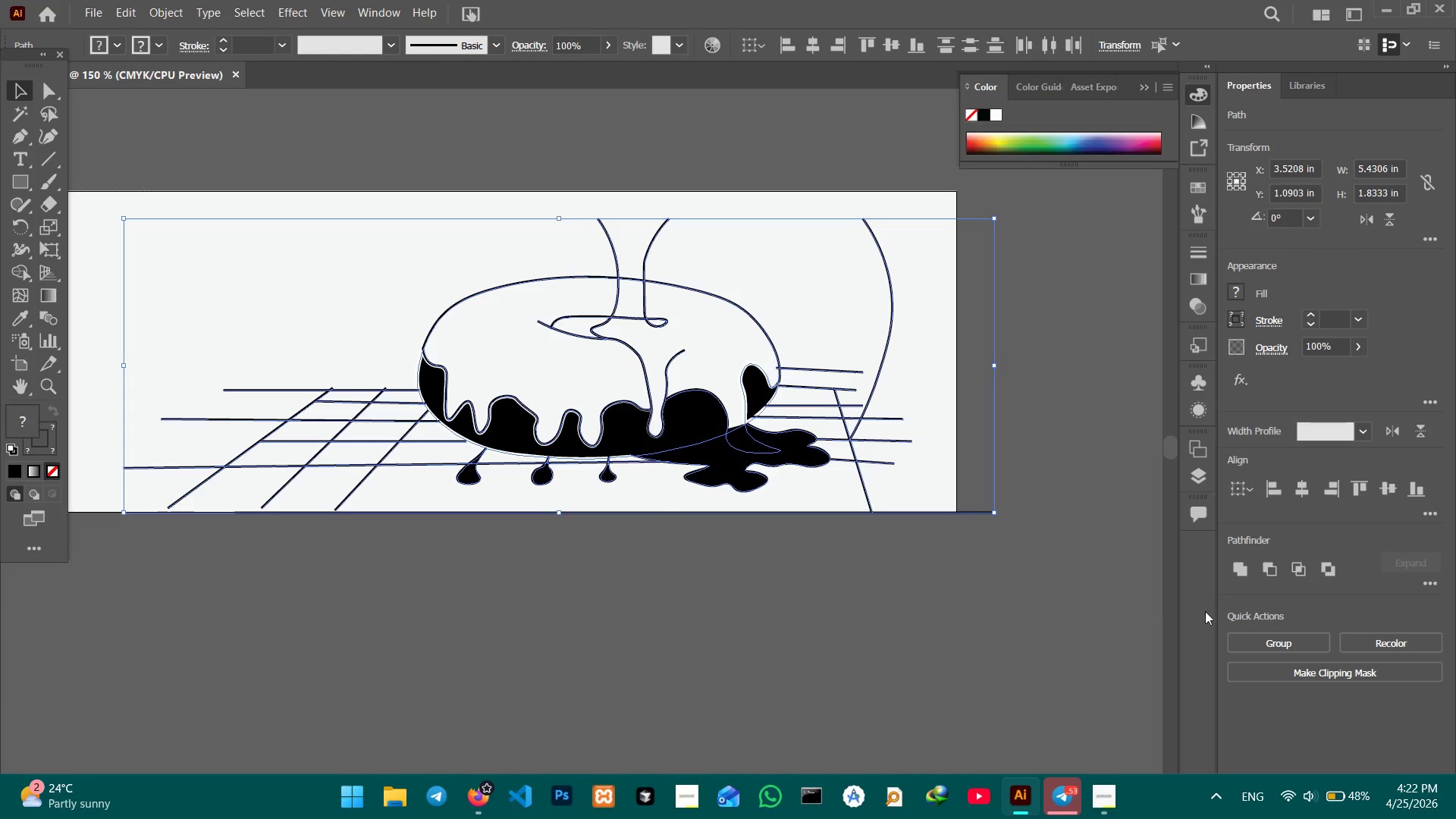 
mouse_move([1244, 624])
 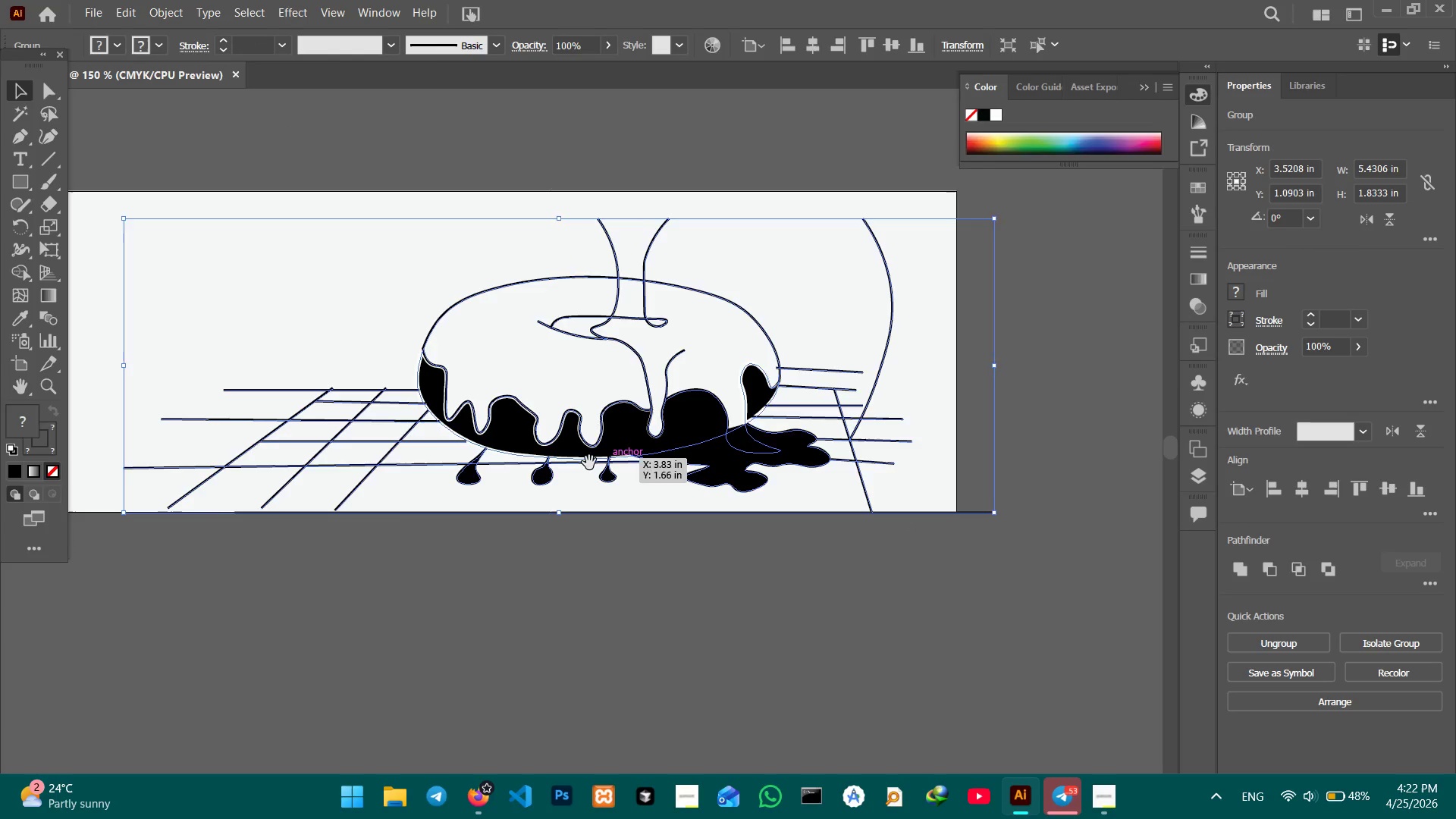 
hold_key(key=Space, duration=1.25)
 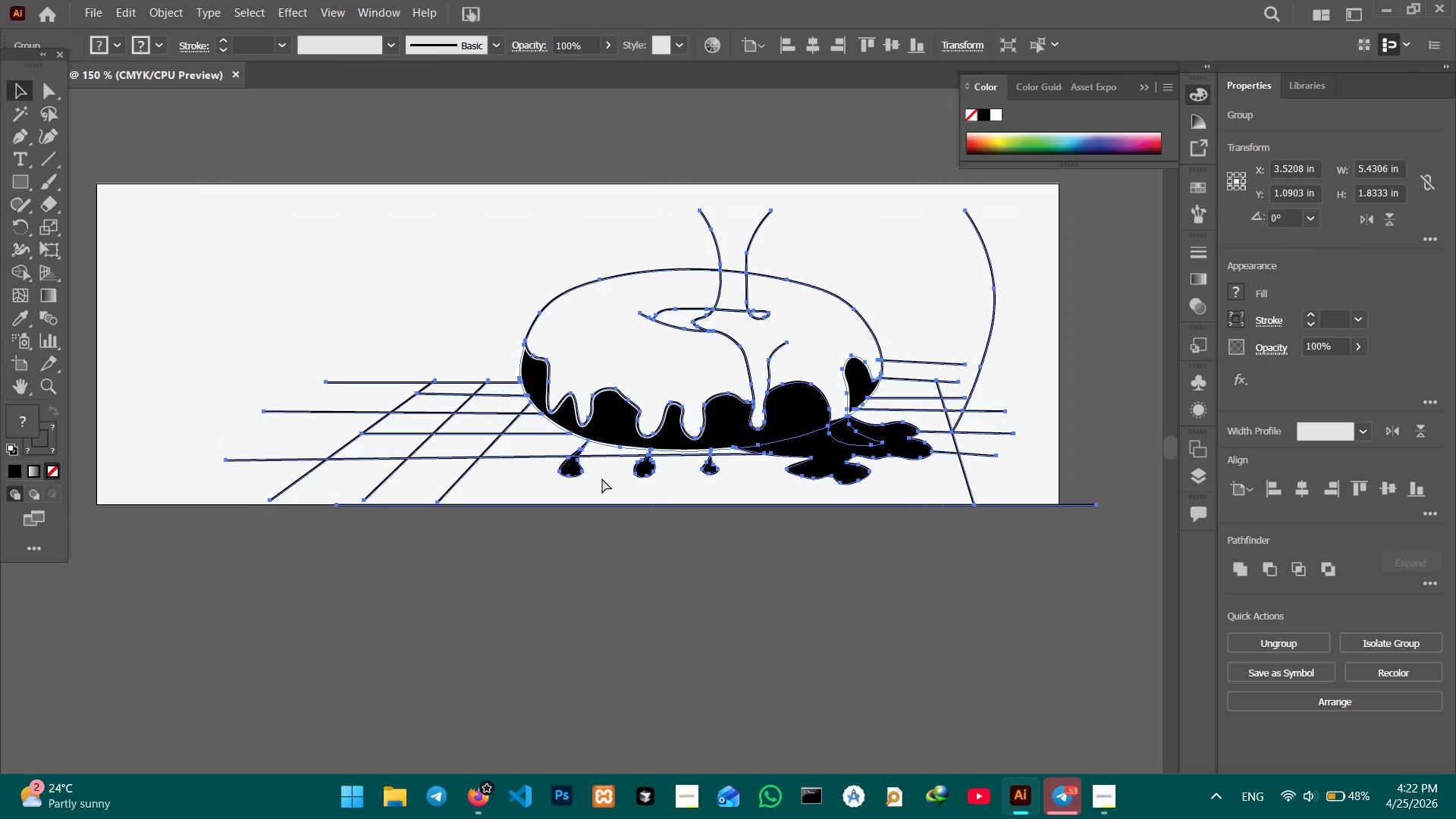 
left_click_drag(start_coordinate=[494, 469], to_coordinate=[597, 461])
 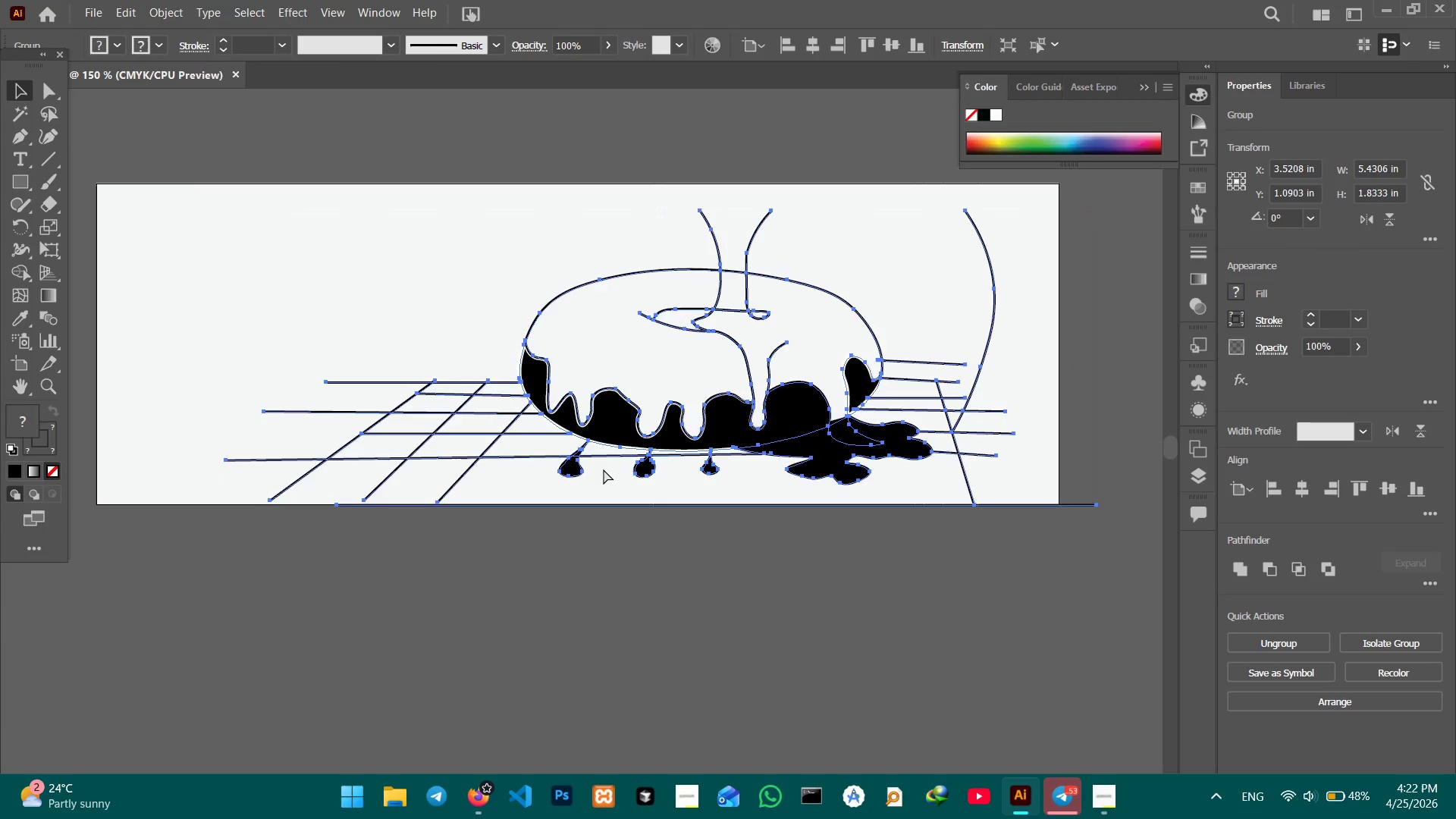 
key(Control+V)
 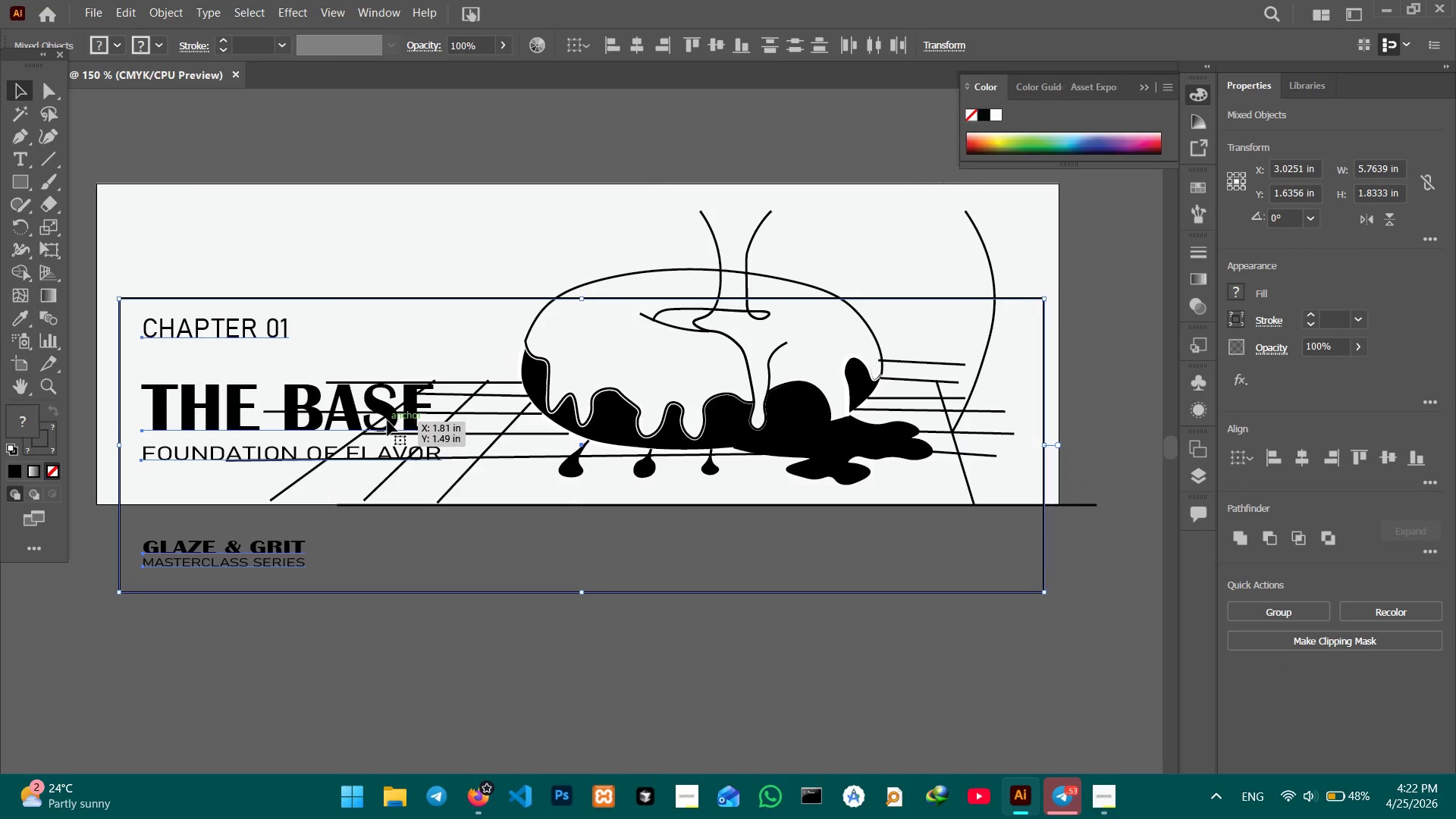 
left_click_drag(start_coordinate=[388, 420], to_coordinate=[373, 316])
 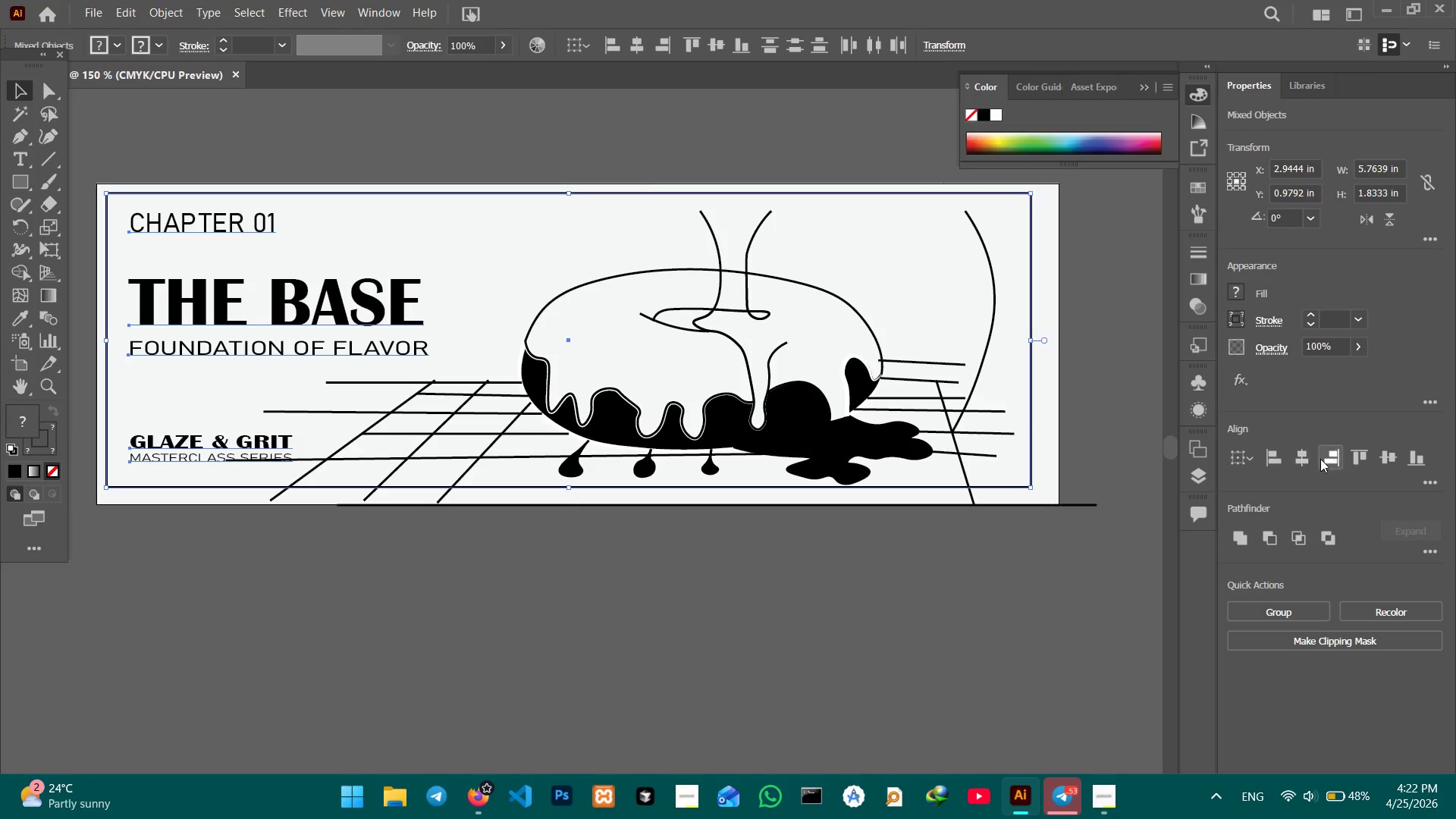 
left_click([1309, 456])
 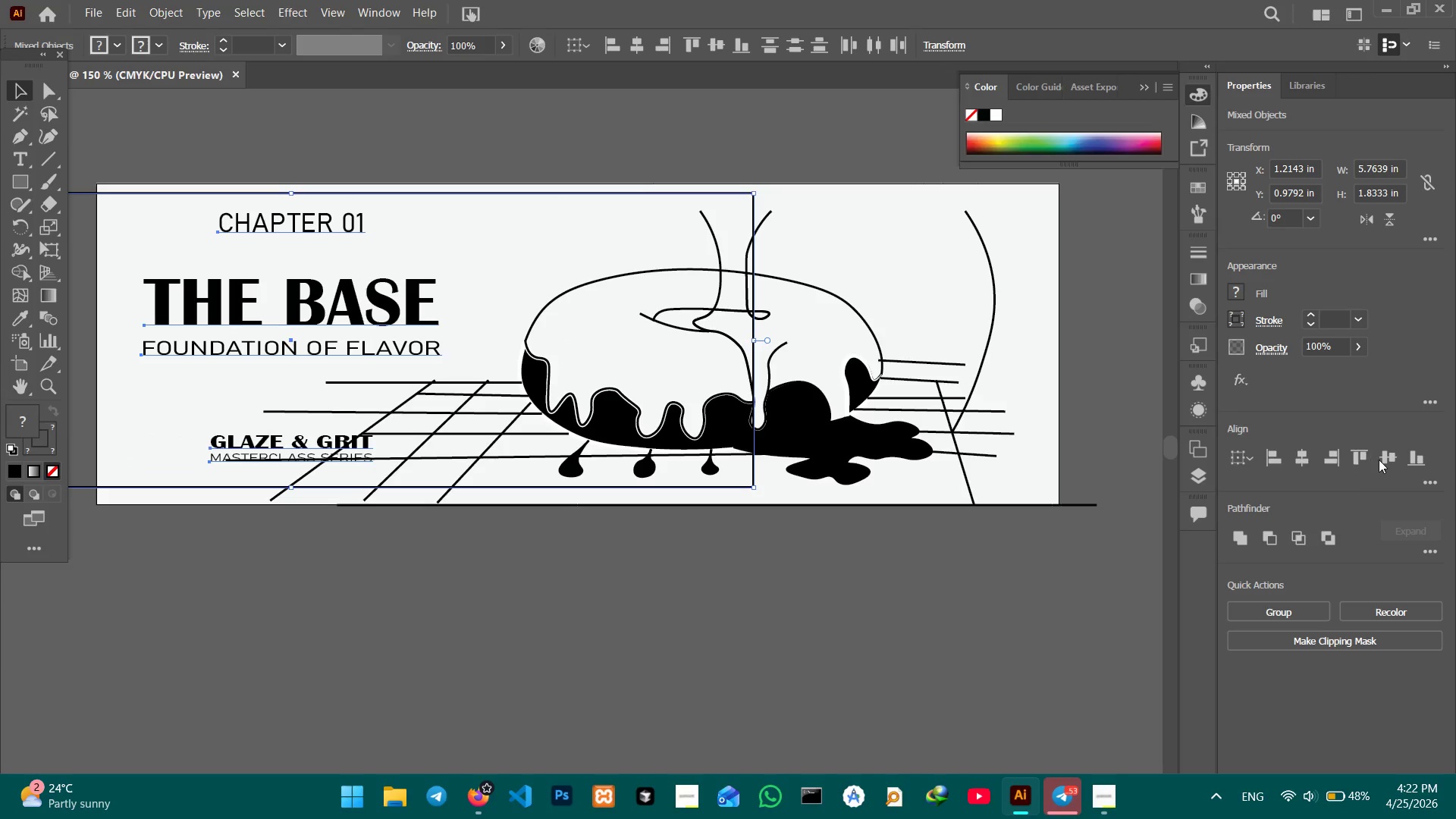 
left_click([1385, 459])
 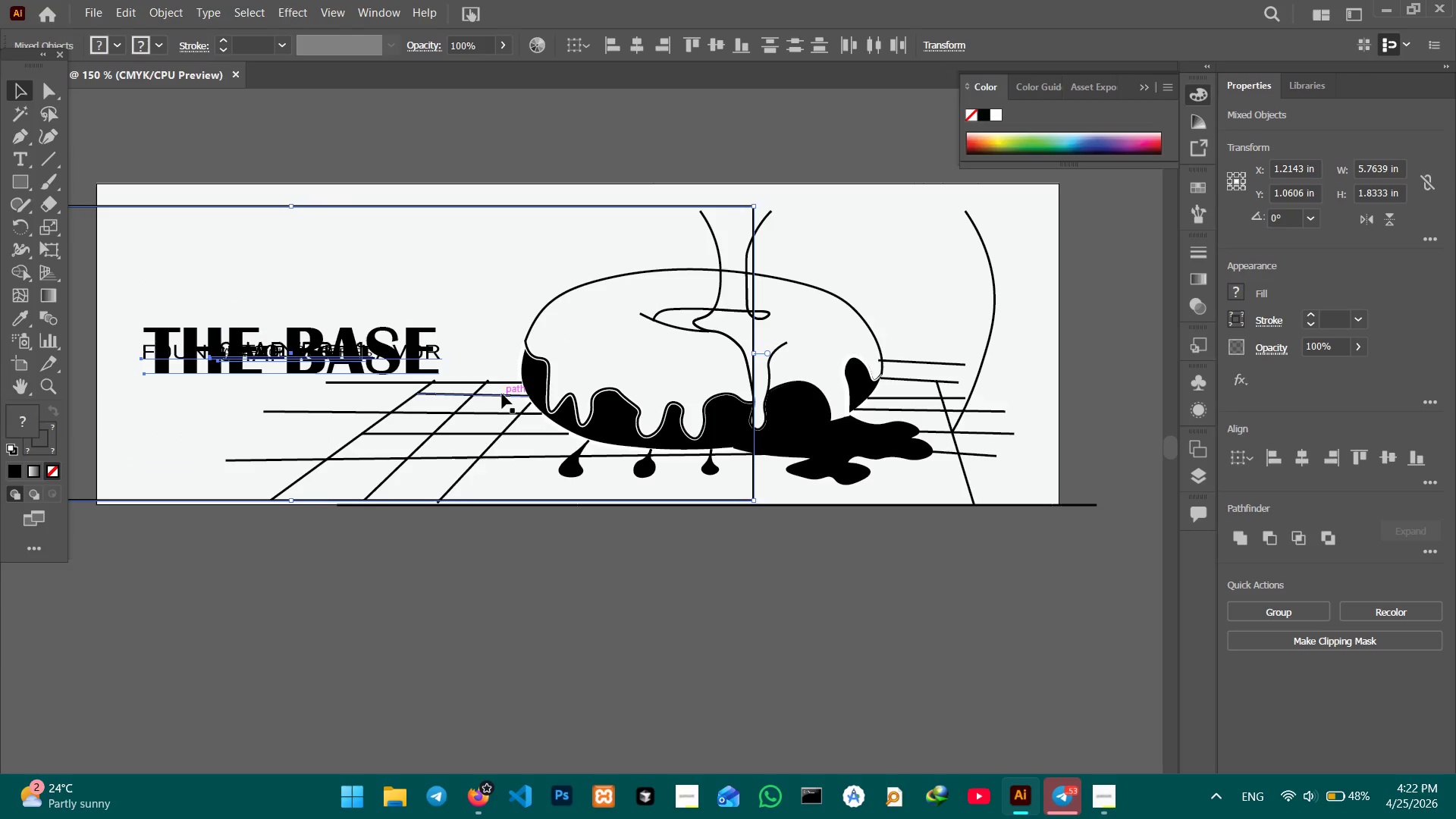 
key(Control+Z)
 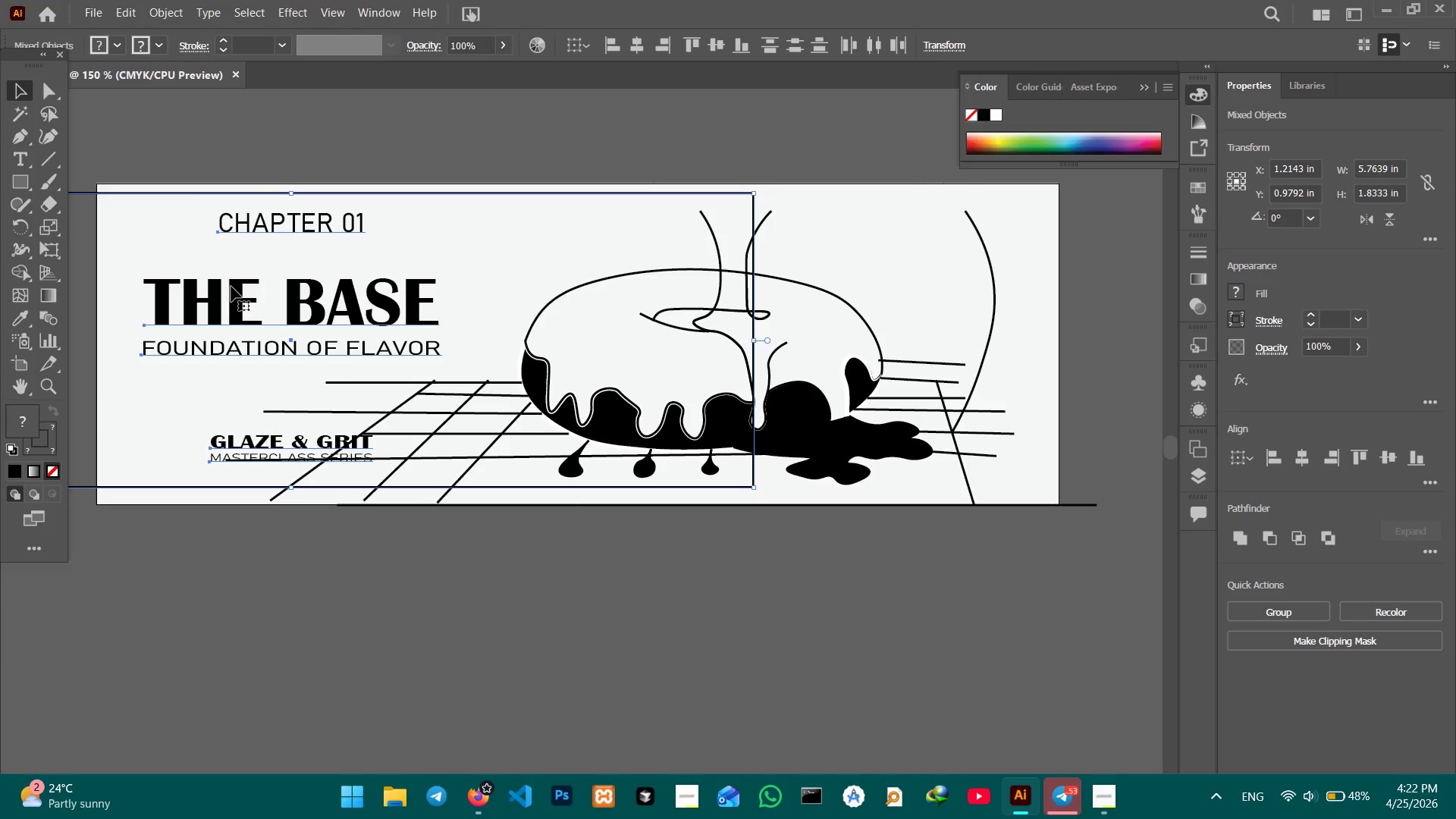 
key(Control+Z)
 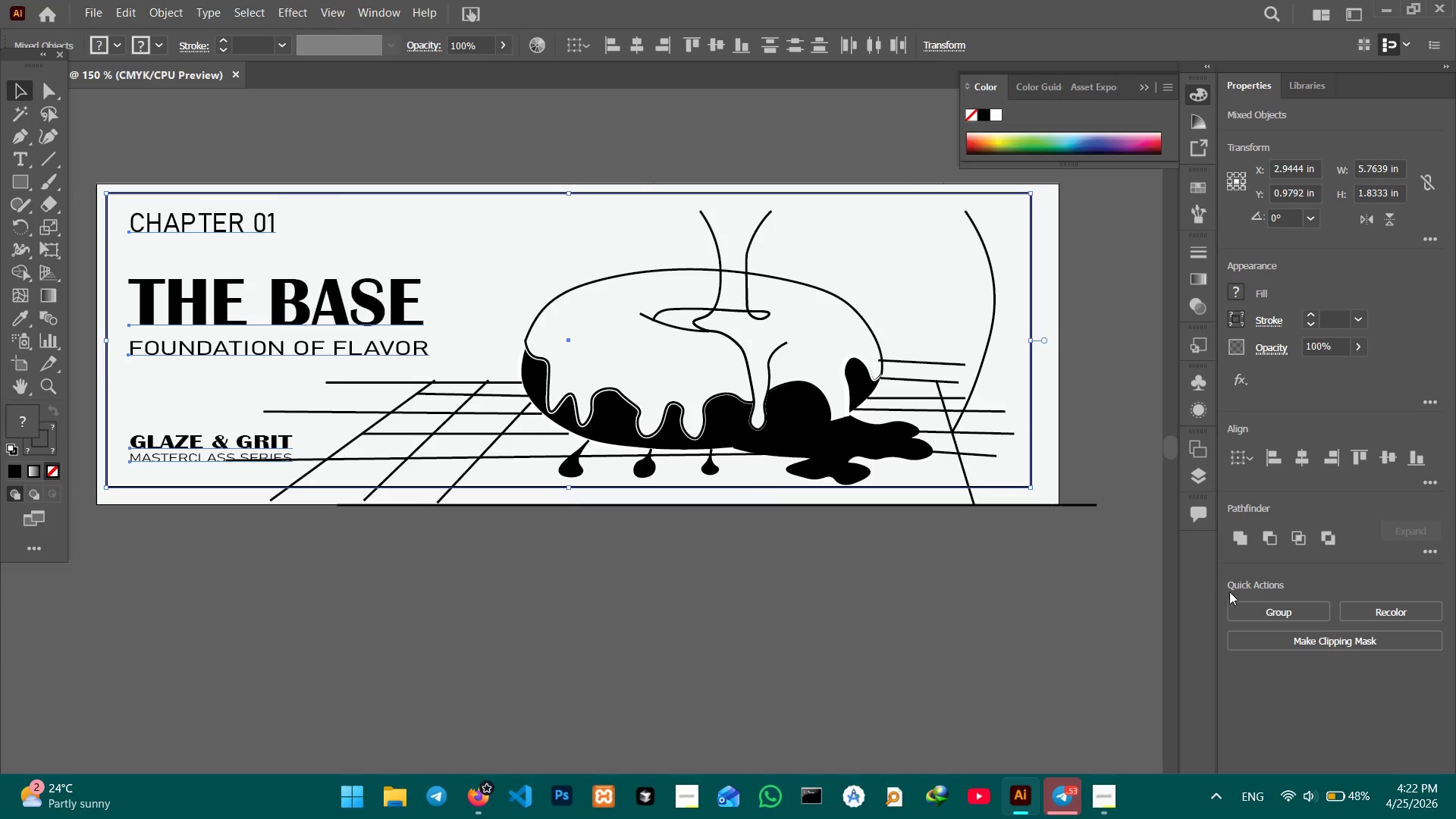 
left_click([1256, 609])
 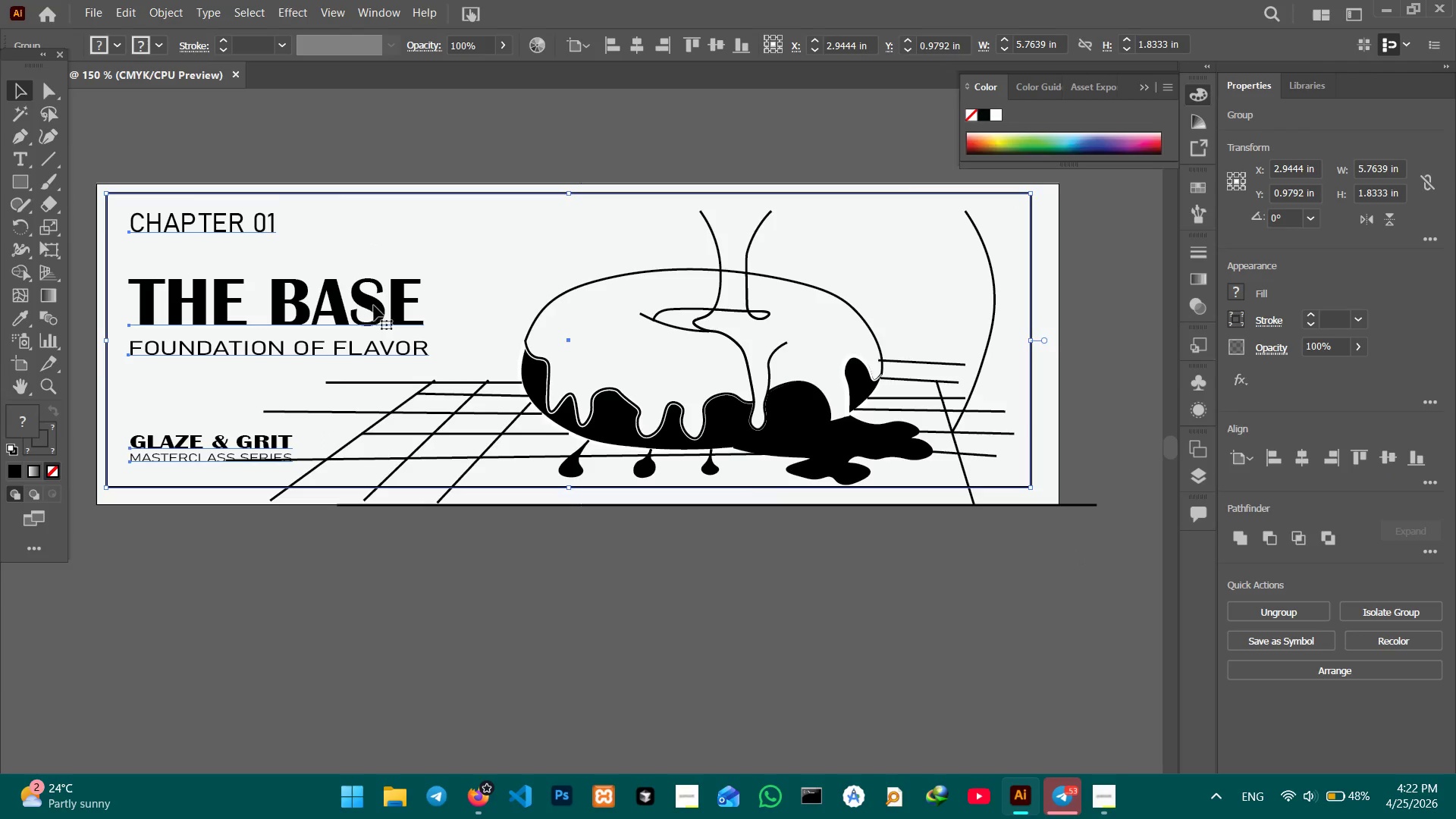 
left_click_drag(start_coordinate=[374, 306], to_coordinate=[384, 310])
 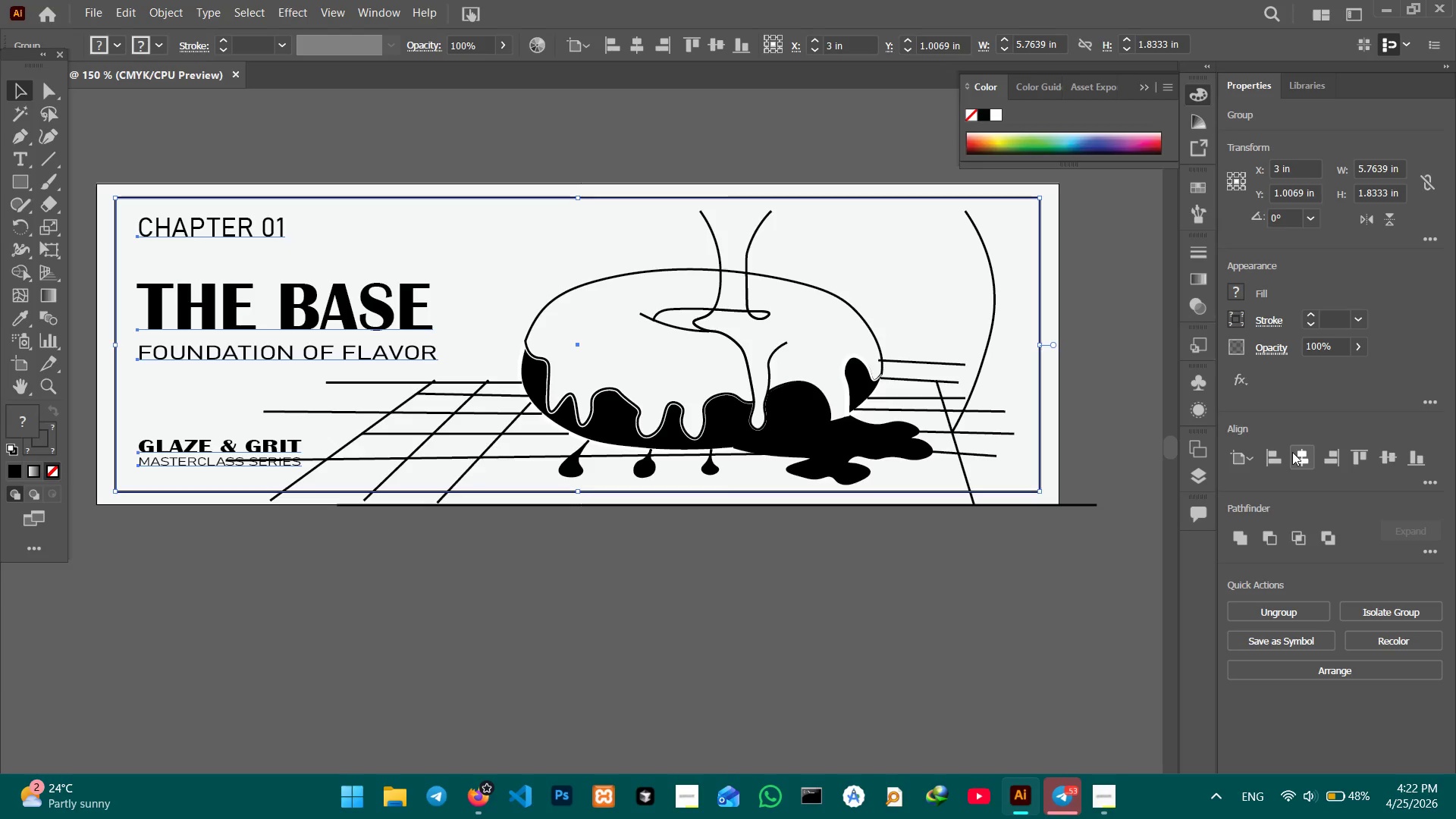 
left_click([1292, 453])
 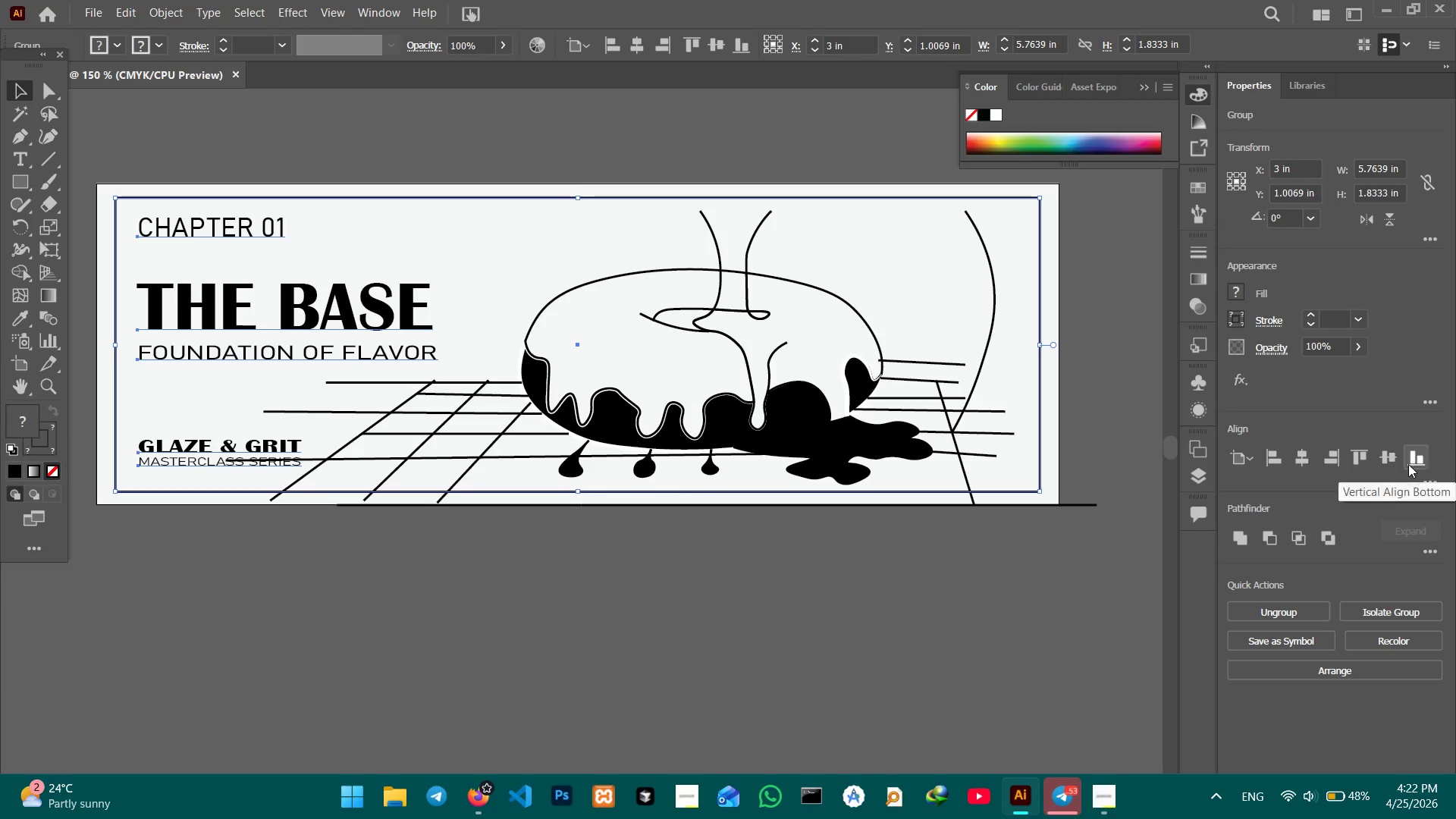 
left_click([1398, 461])
 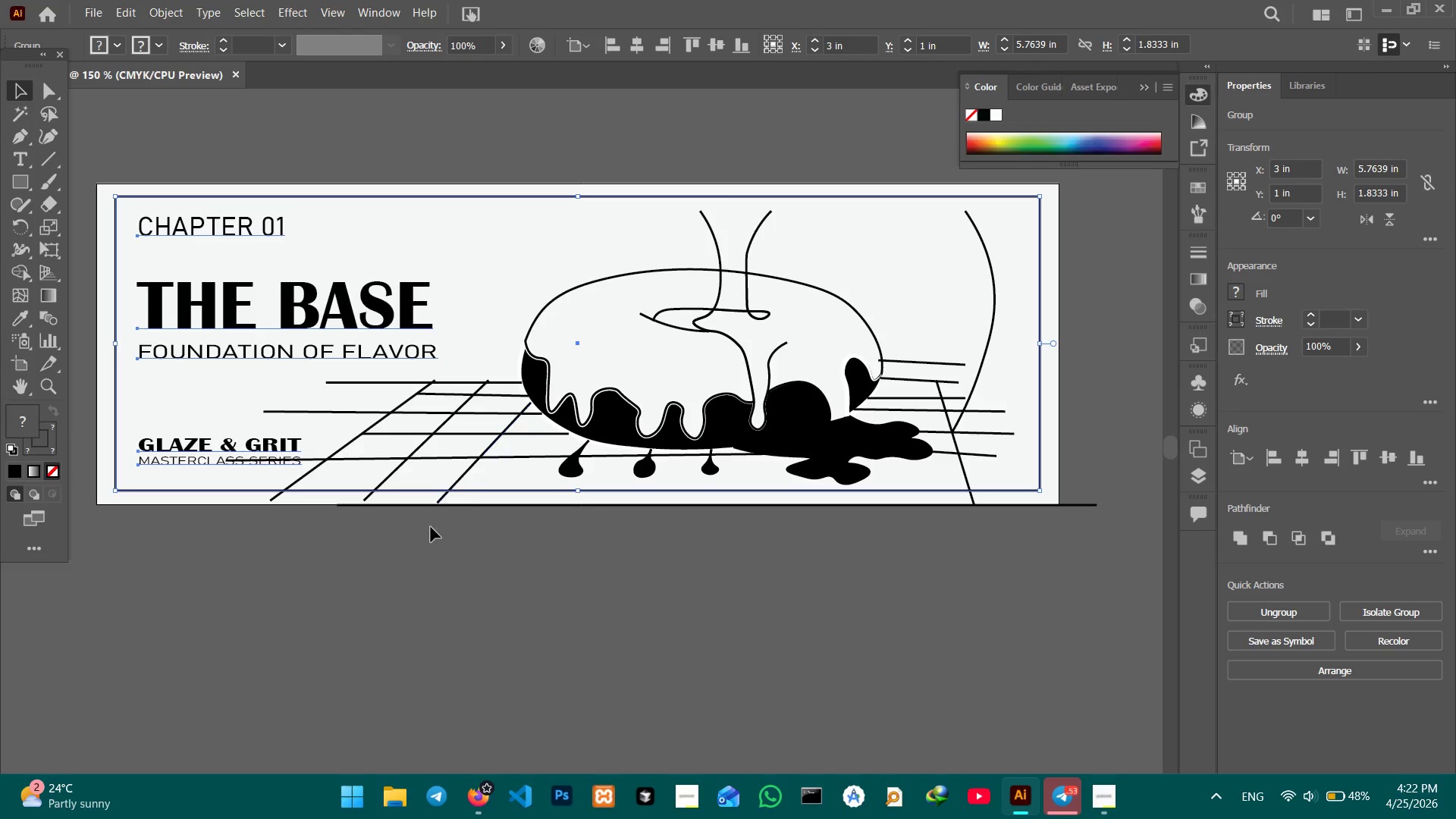 
left_click([431, 538])
 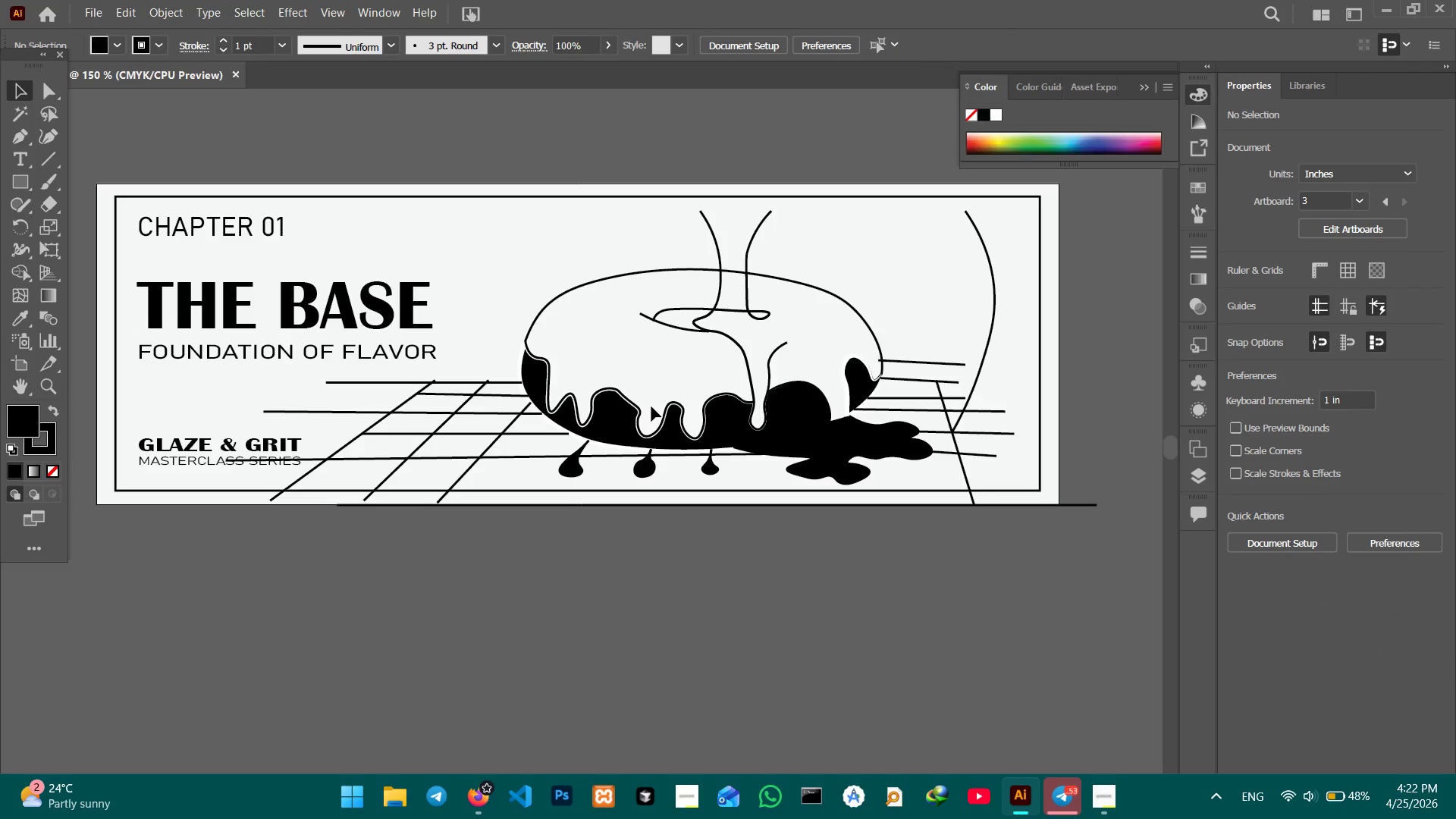 
left_click([651, 408])
 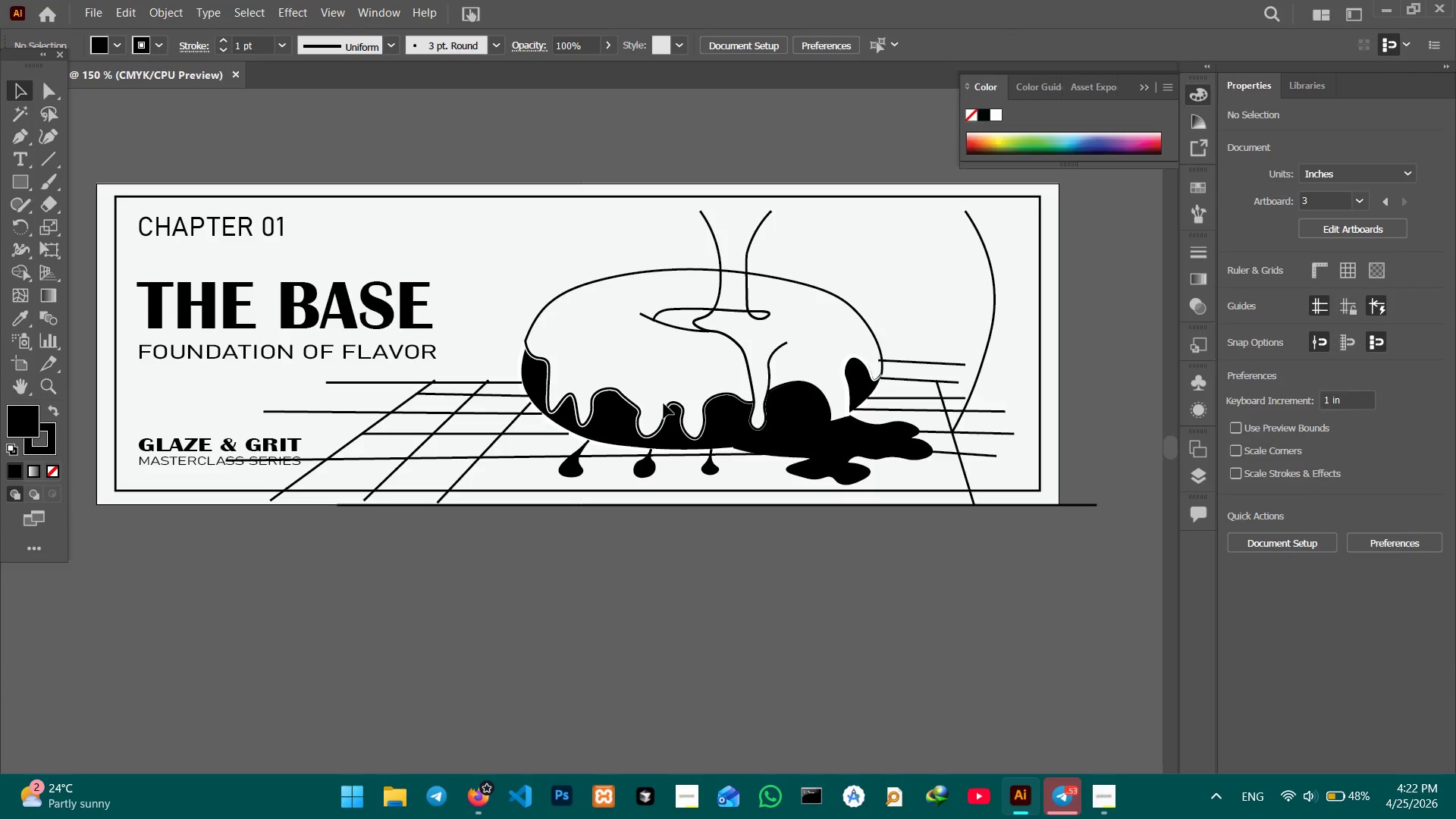 
left_click([664, 403])
 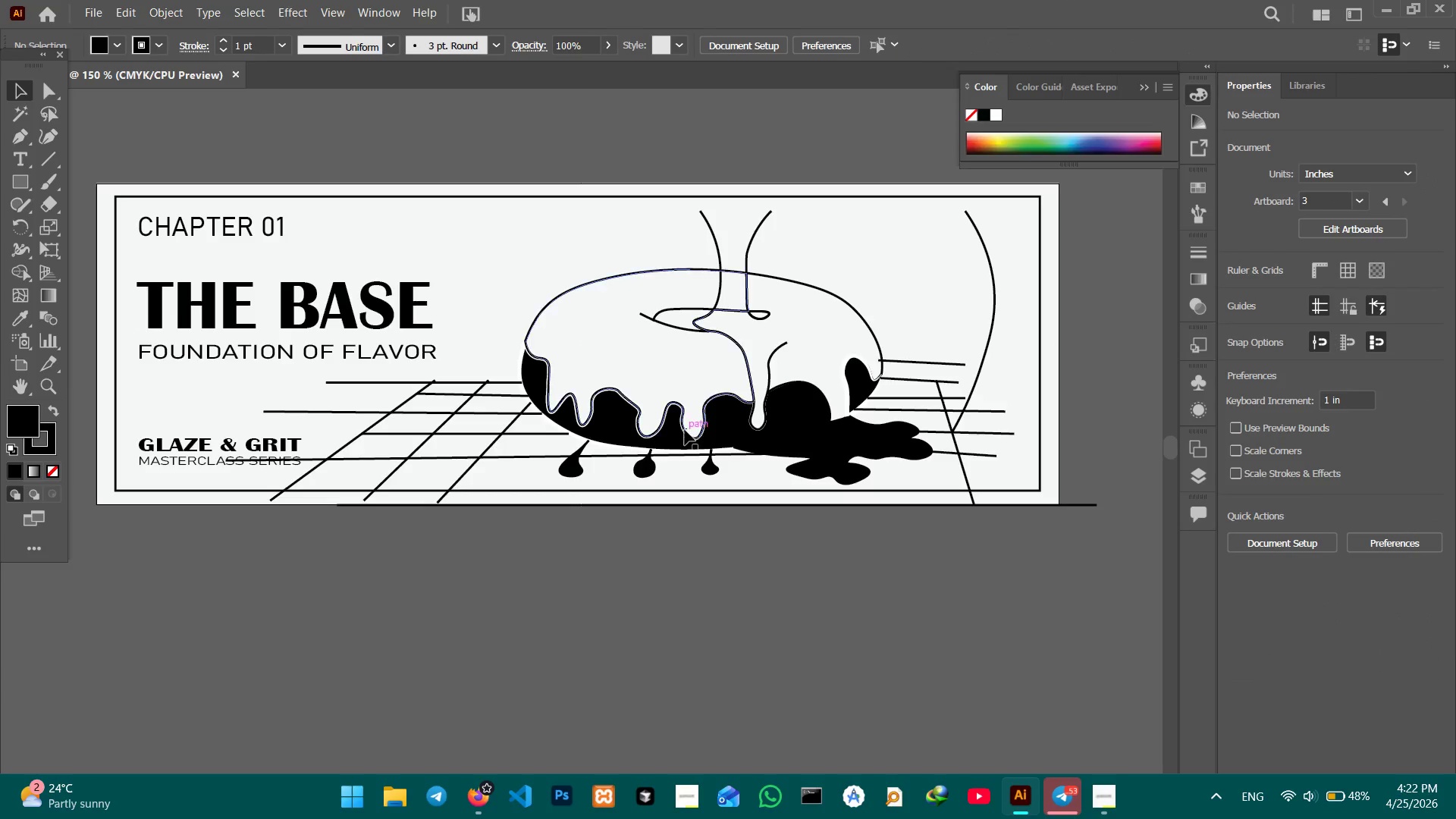 
left_click([685, 430])
 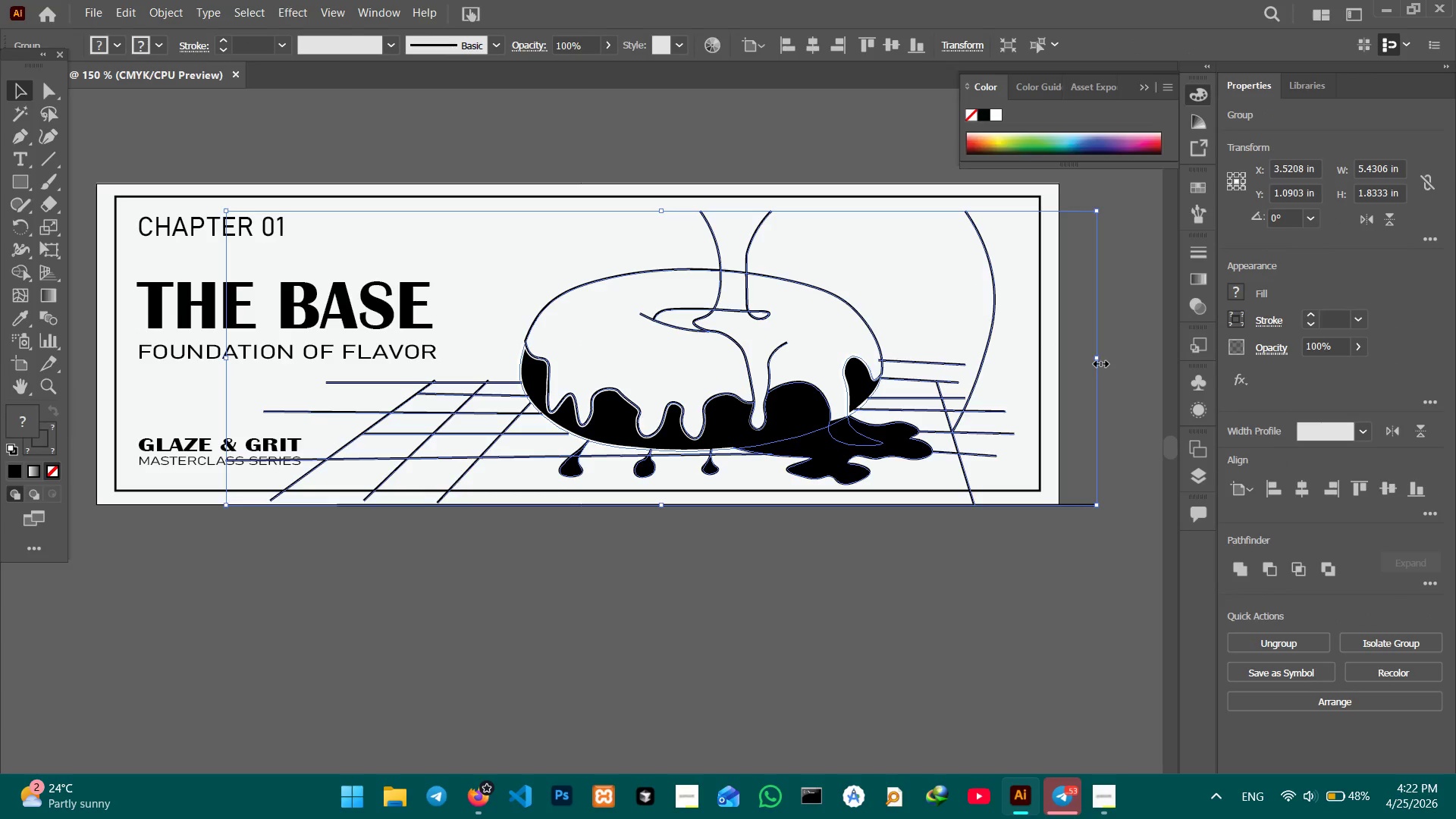 
left_click_drag(start_coordinate=[1098, 362], to_coordinate=[1075, 353])
 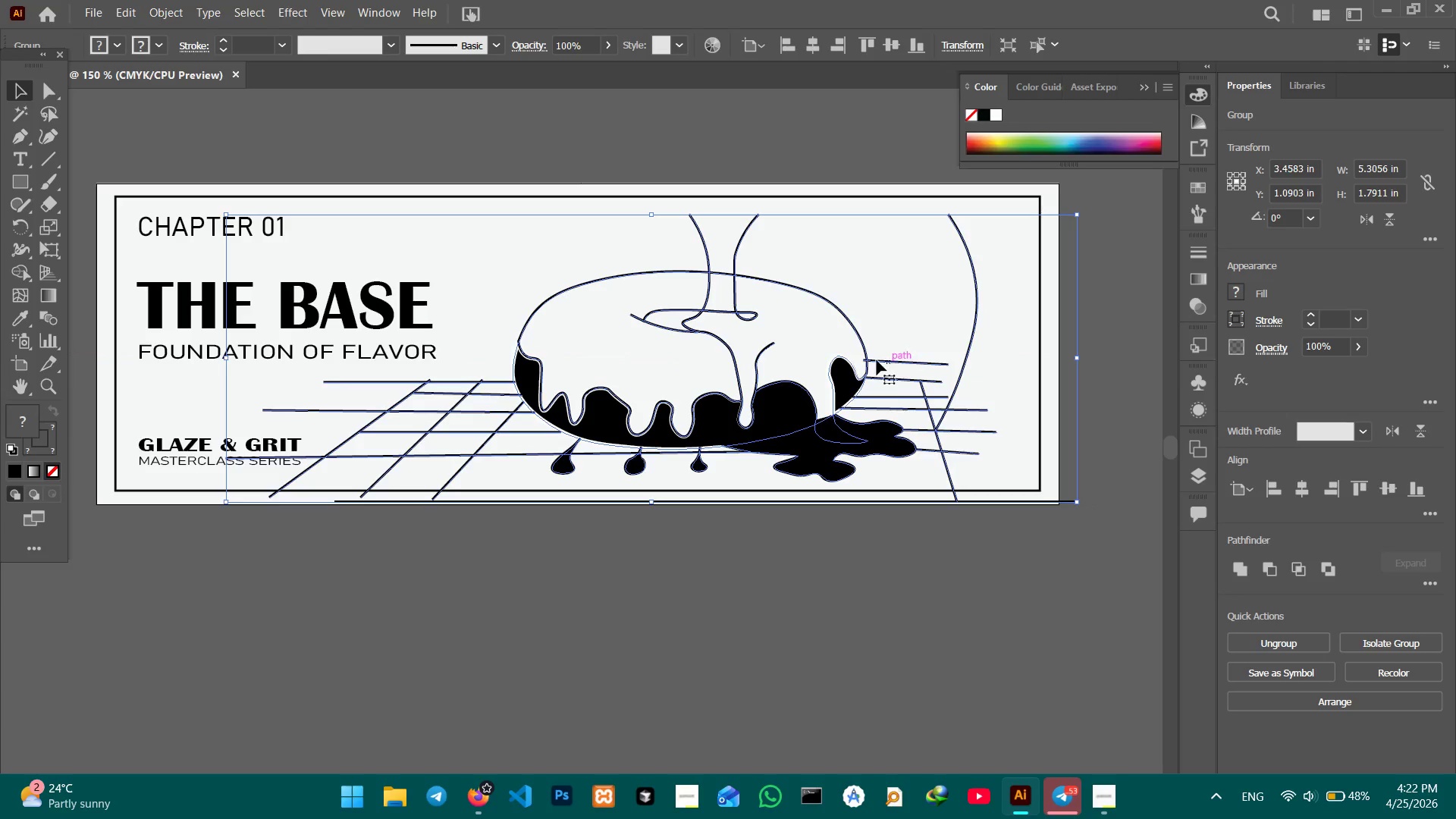 
hold_key(key=ShiftLeft, duration=1.38)
 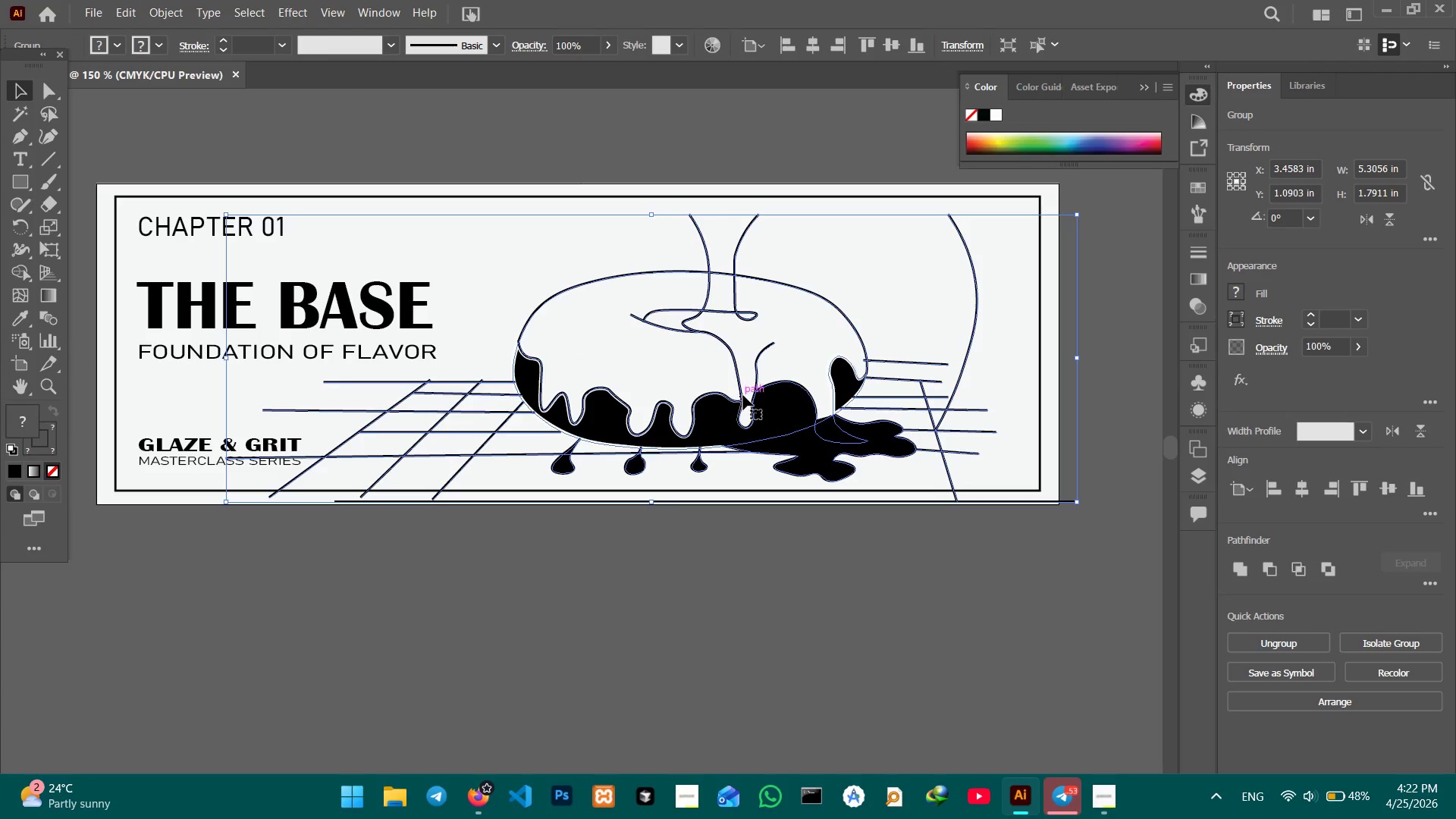 
left_click_drag(start_coordinate=[743, 395], to_coordinate=[785, 384])
 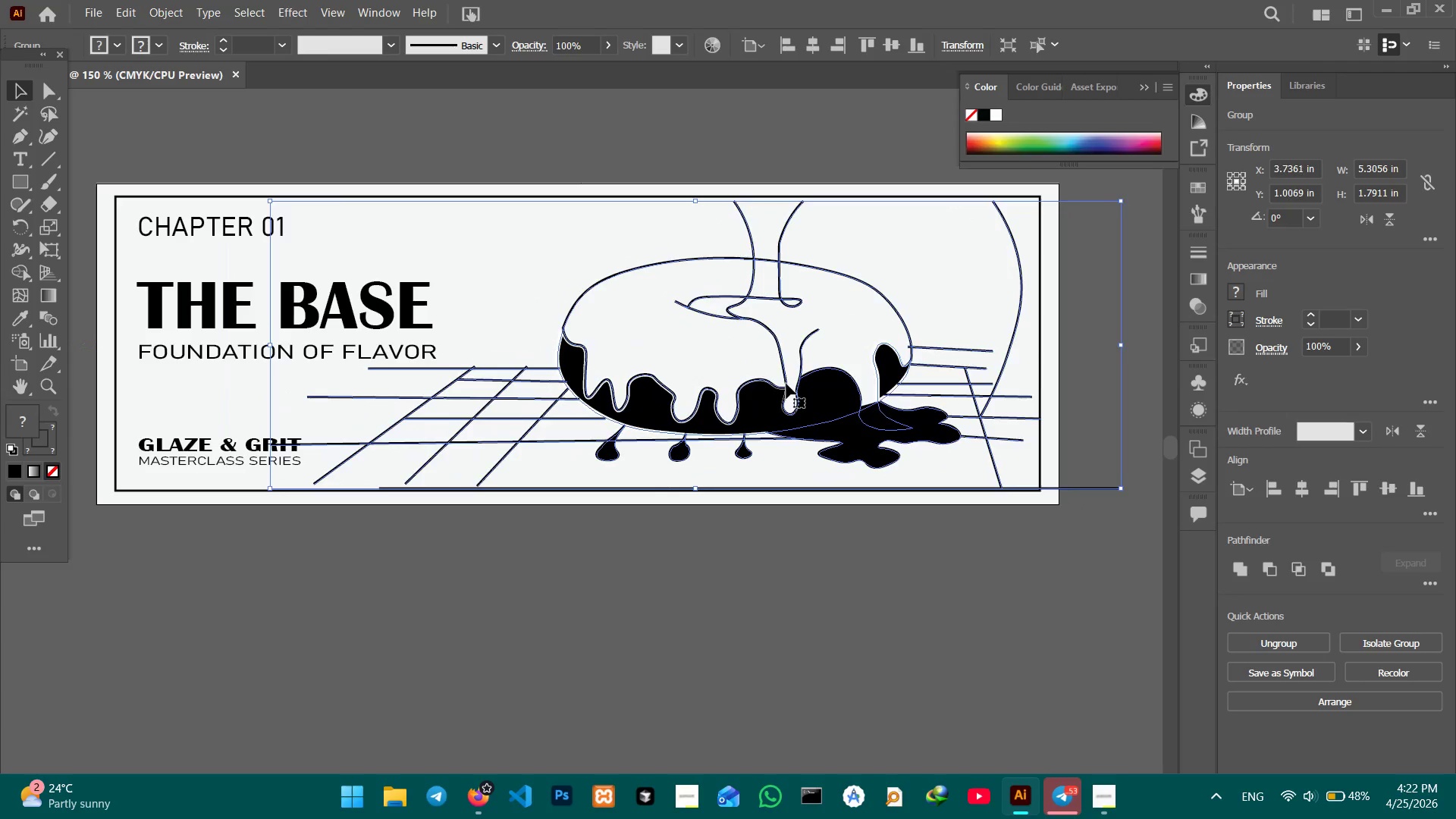 
left_click_drag(start_coordinate=[786, 384], to_coordinate=[780, 384])
 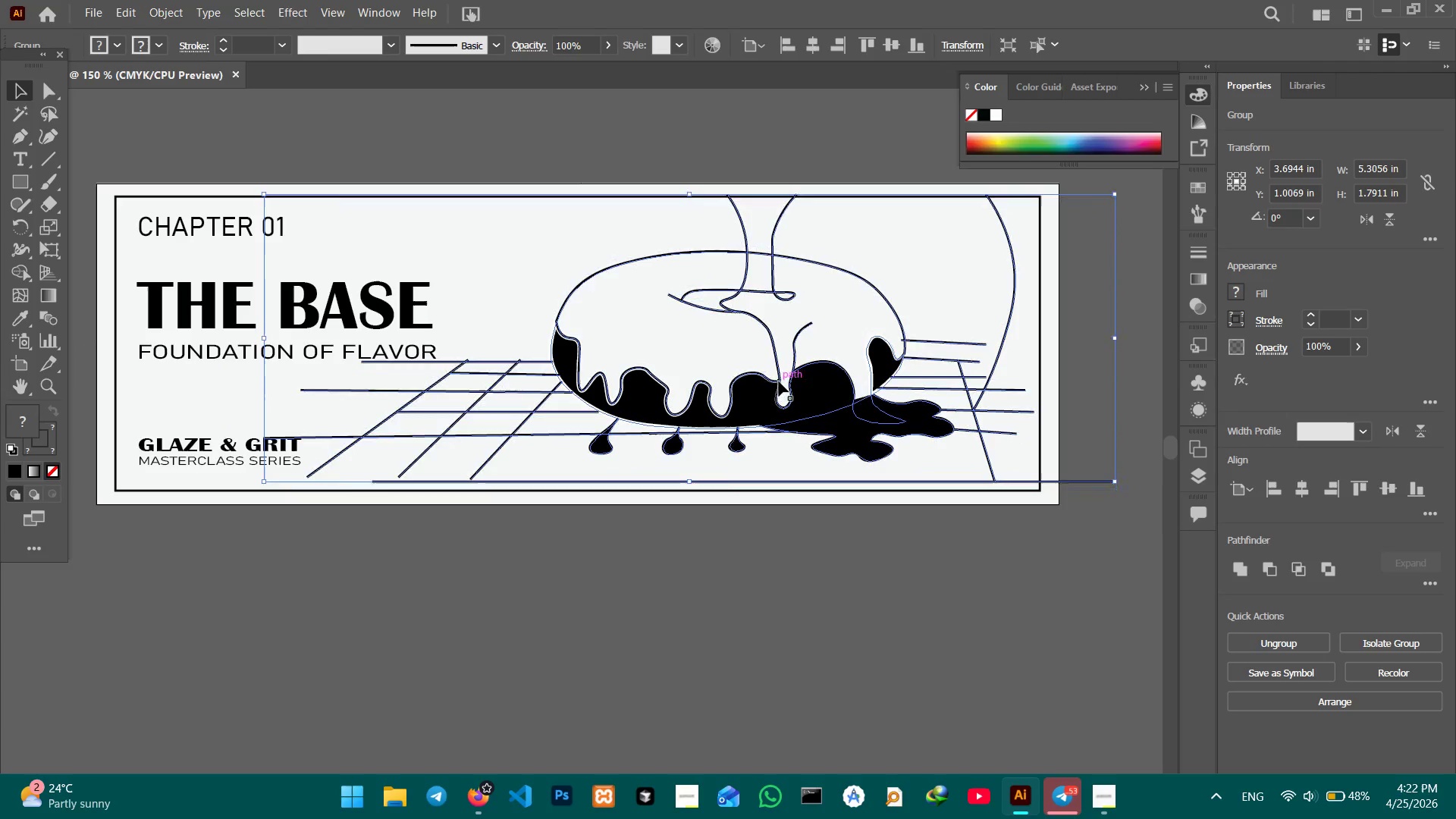 
key(Control+Equal)
 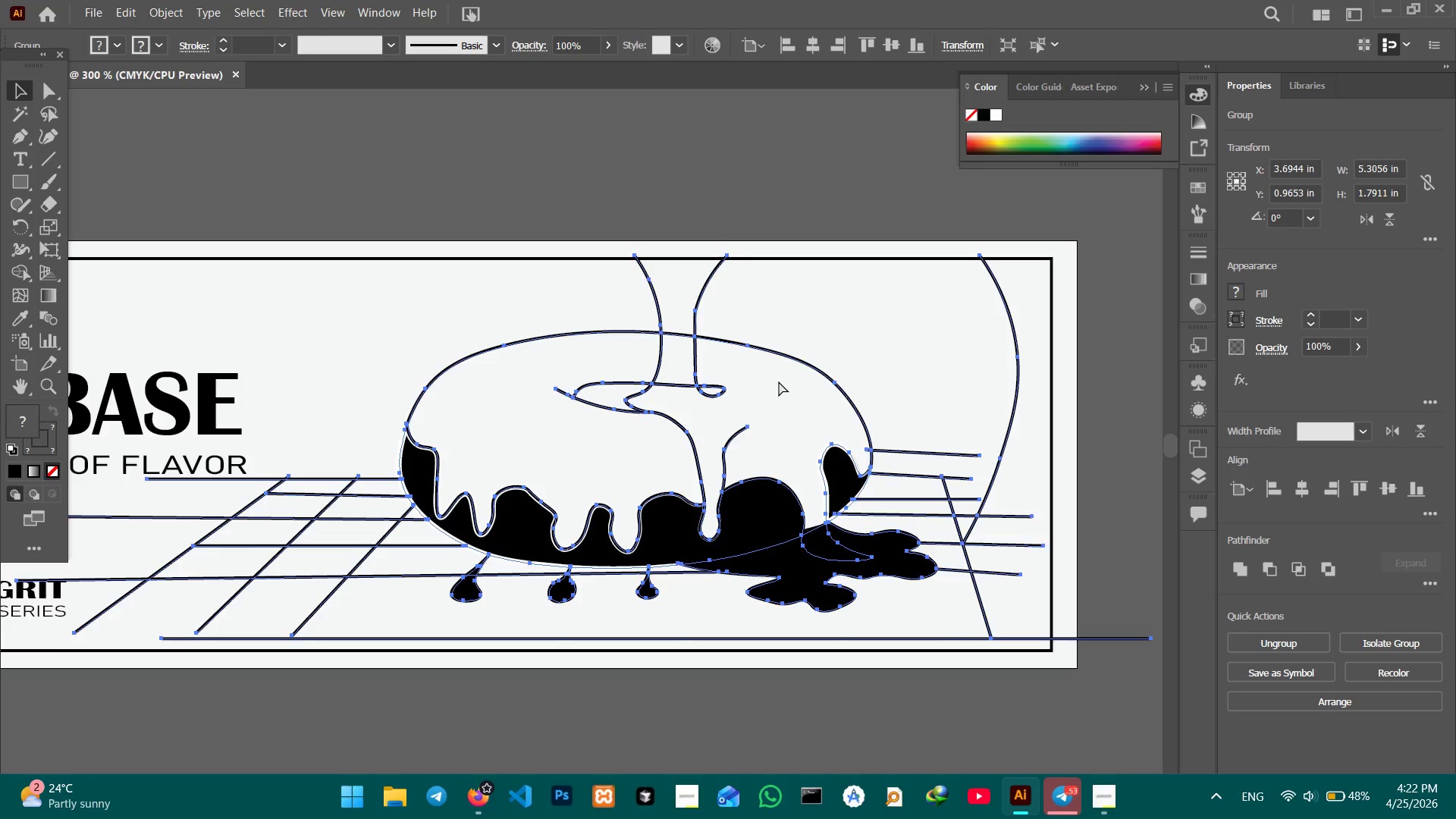 
key(Control+Equal)
 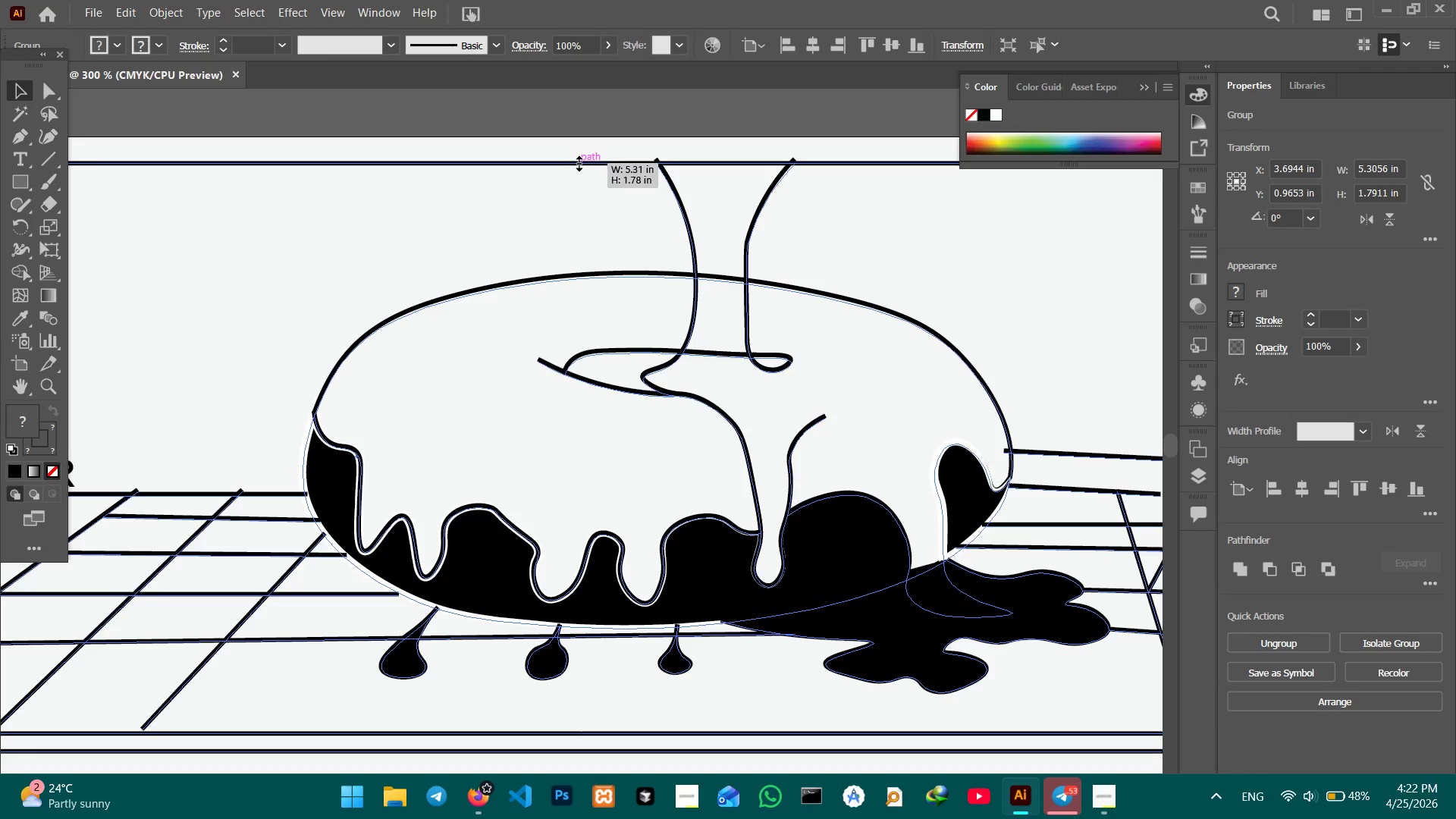 
wait(5.72)
 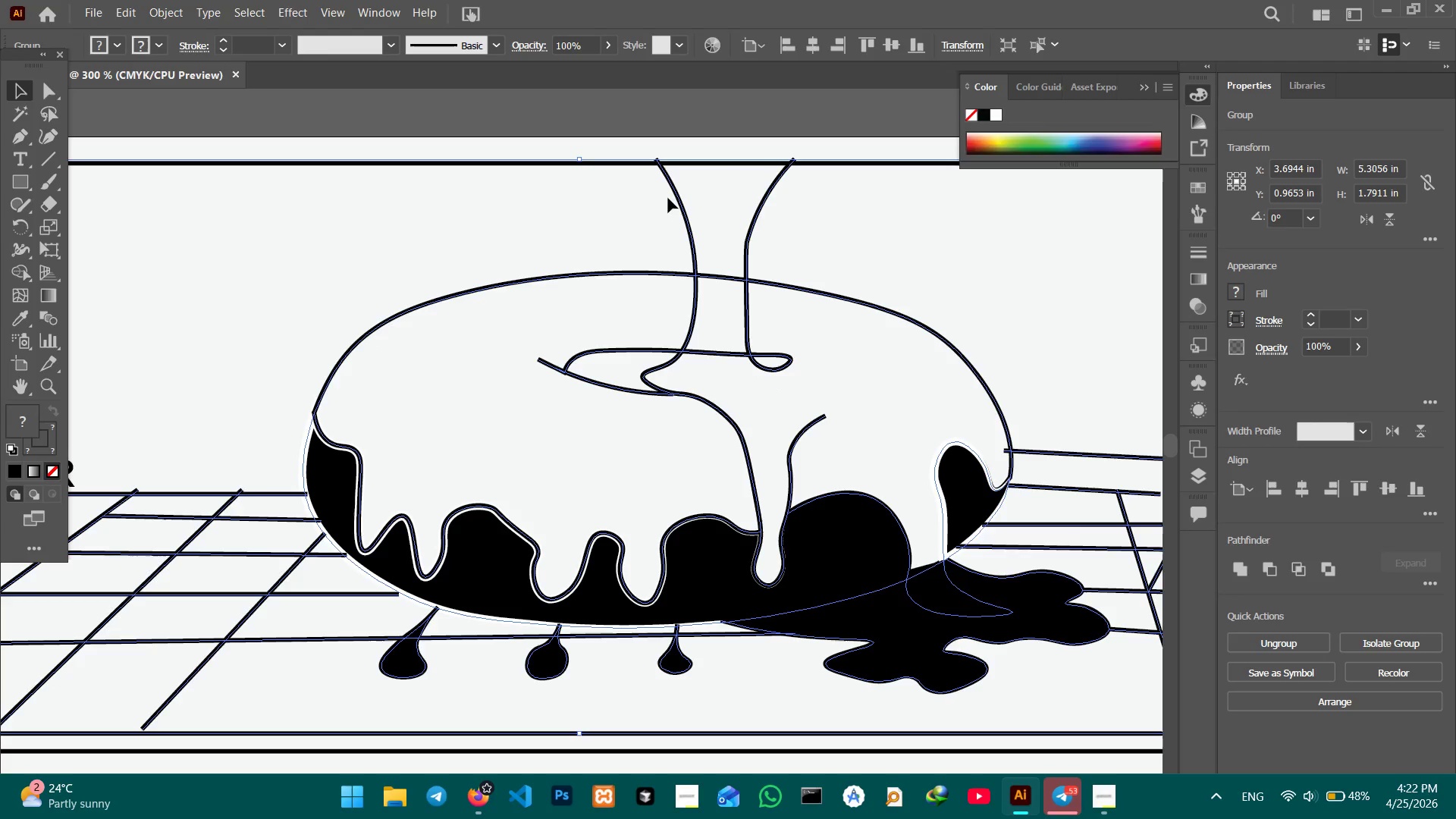 
key(Control+Minus)
 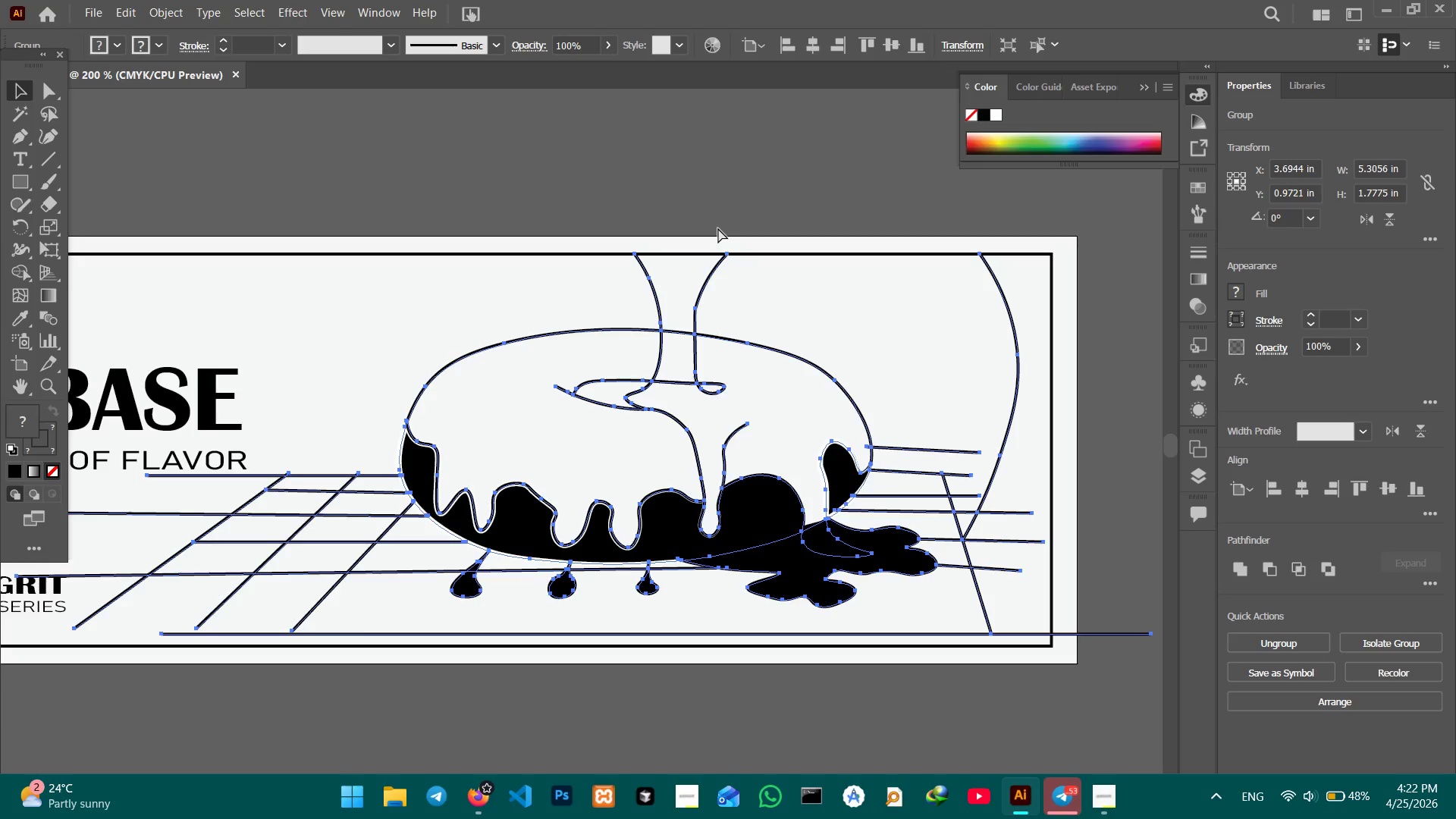 
key(Control+Minus)
 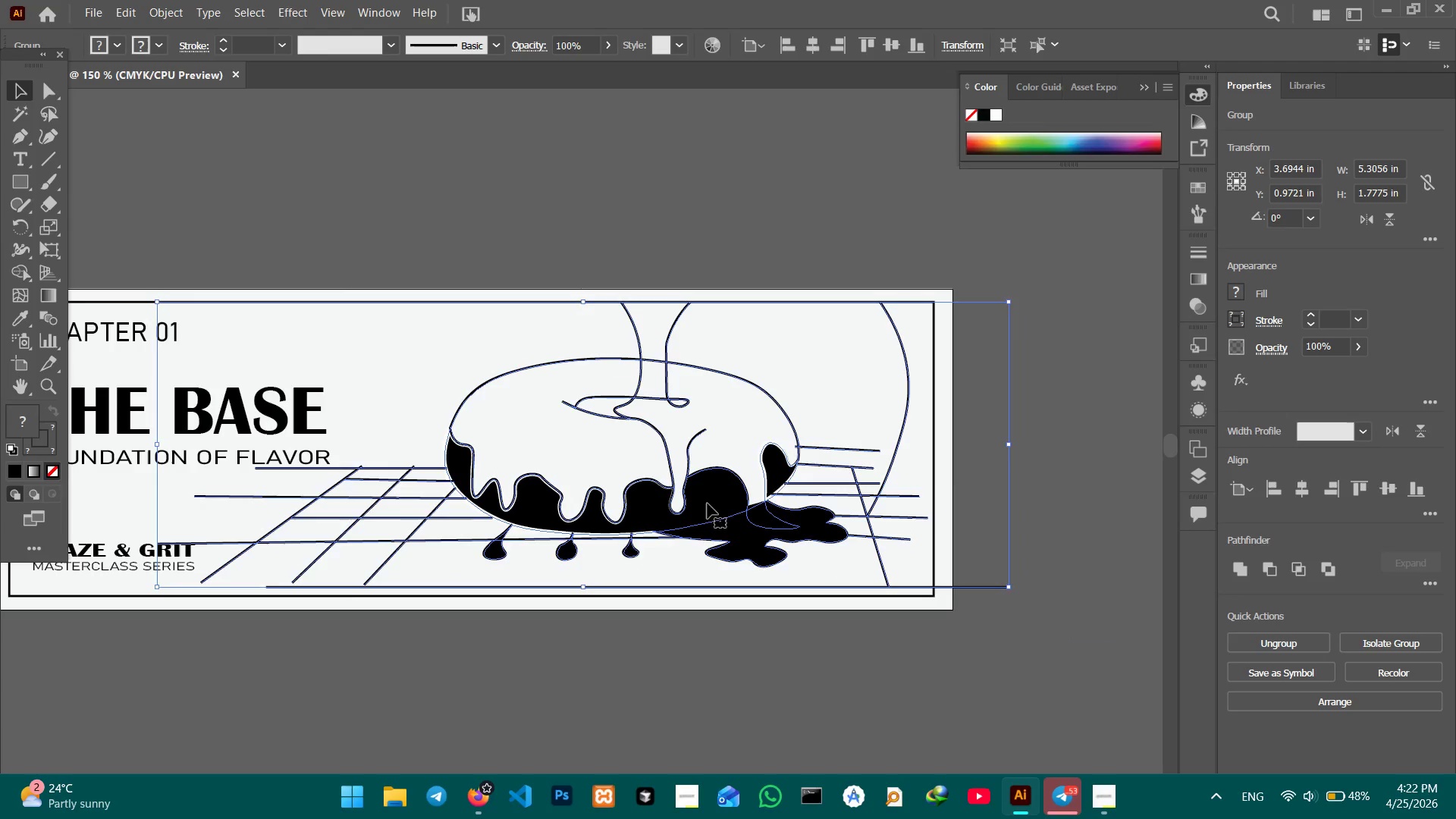 
hold_key(key=Space, duration=0.81)
 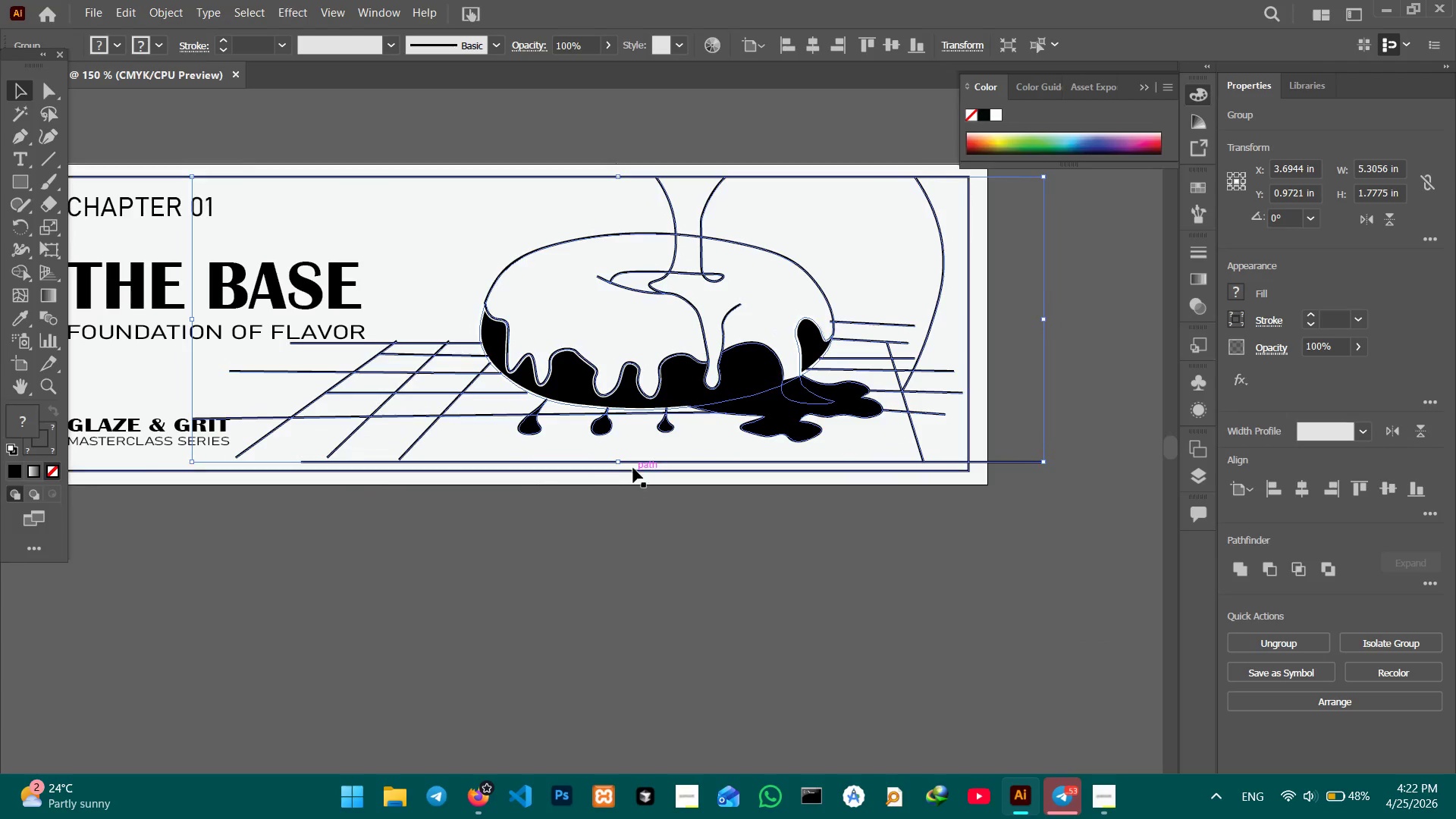 
left_click_drag(start_coordinate=[702, 509], to_coordinate=[736, 382])
 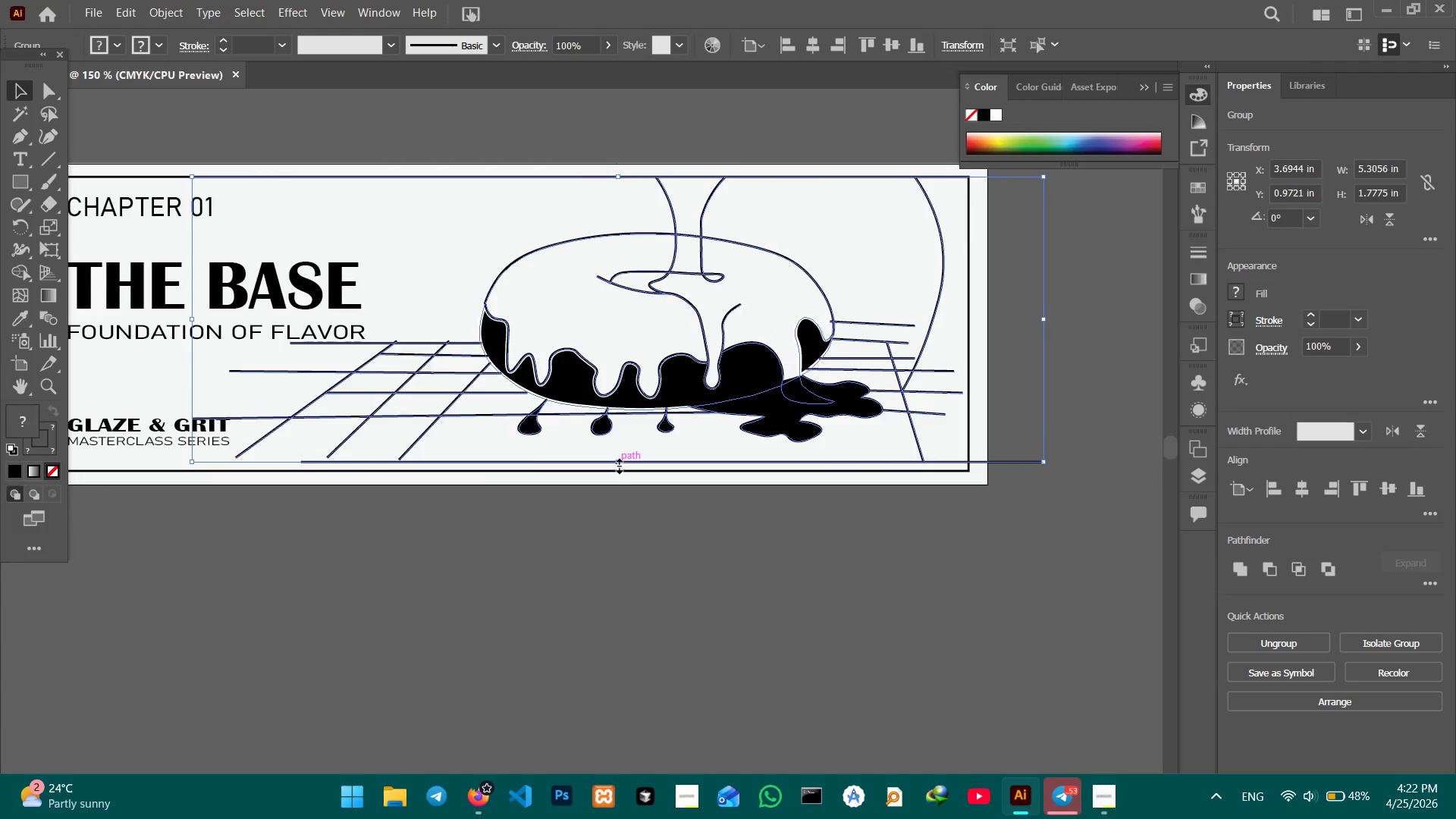 
left_click_drag(start_coordinate=[617, 464], to_coordinate=[616, 472])
 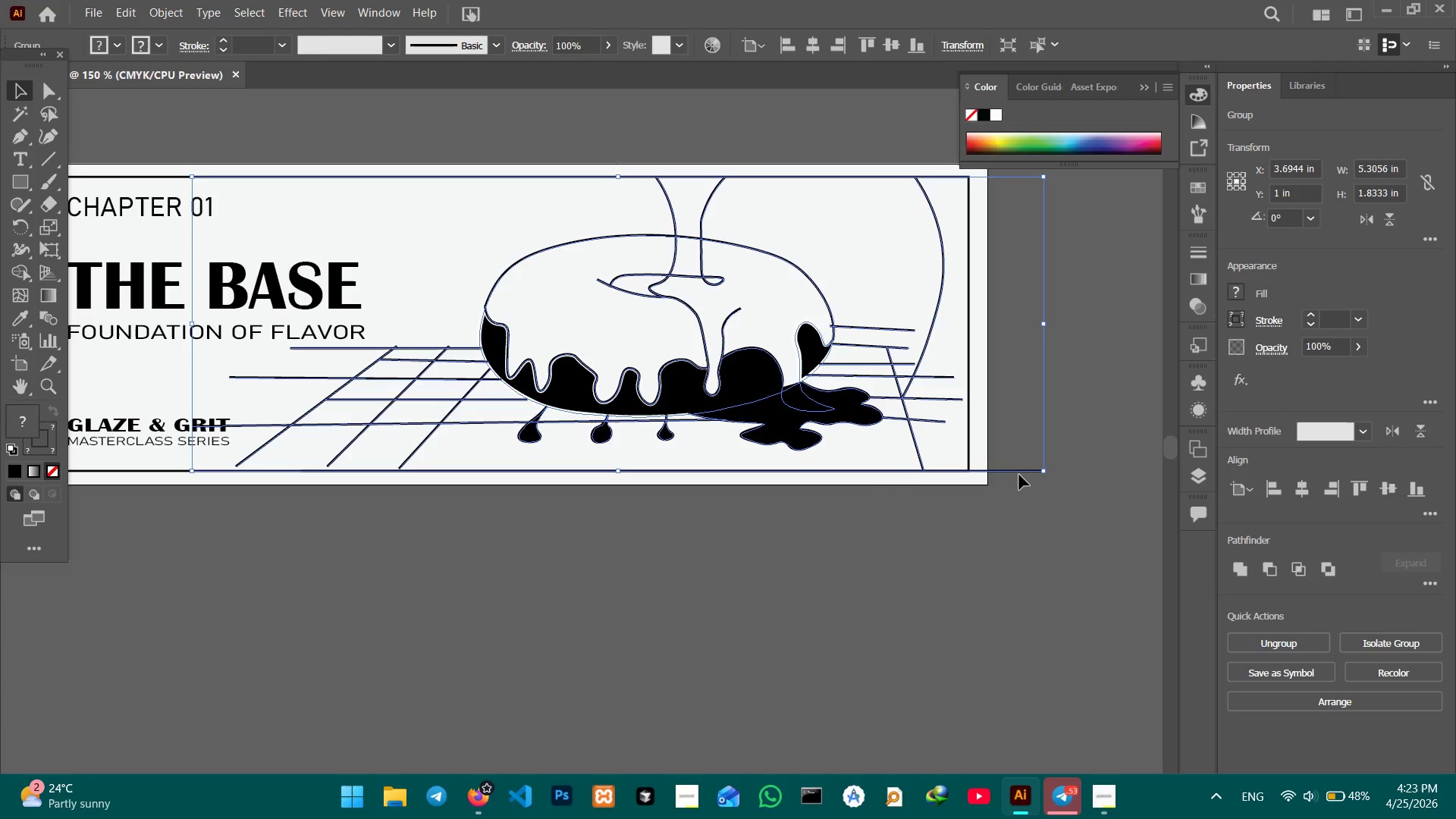 
double_click([1020, 472])
 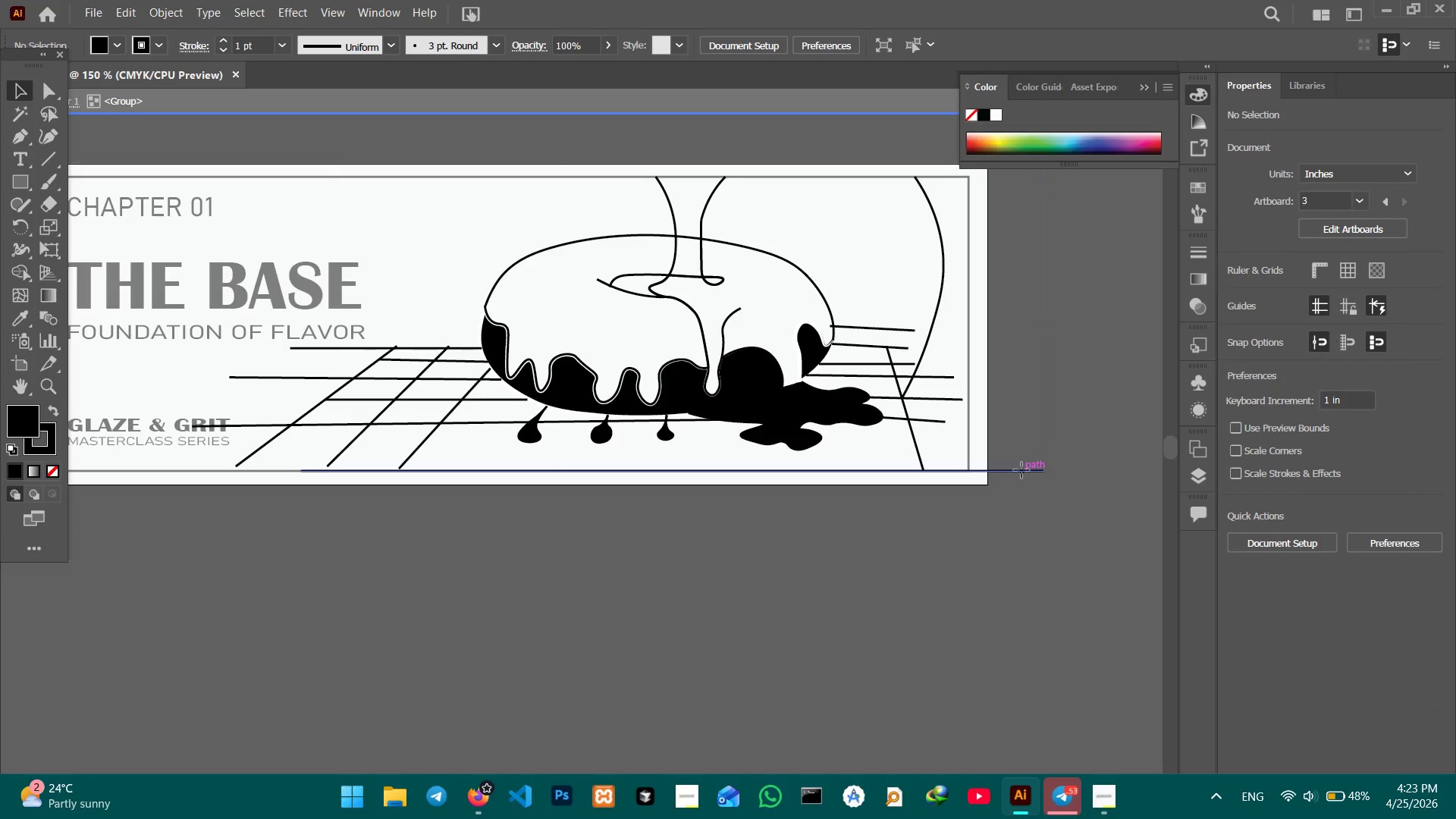 
triple_click([1021, 470])
 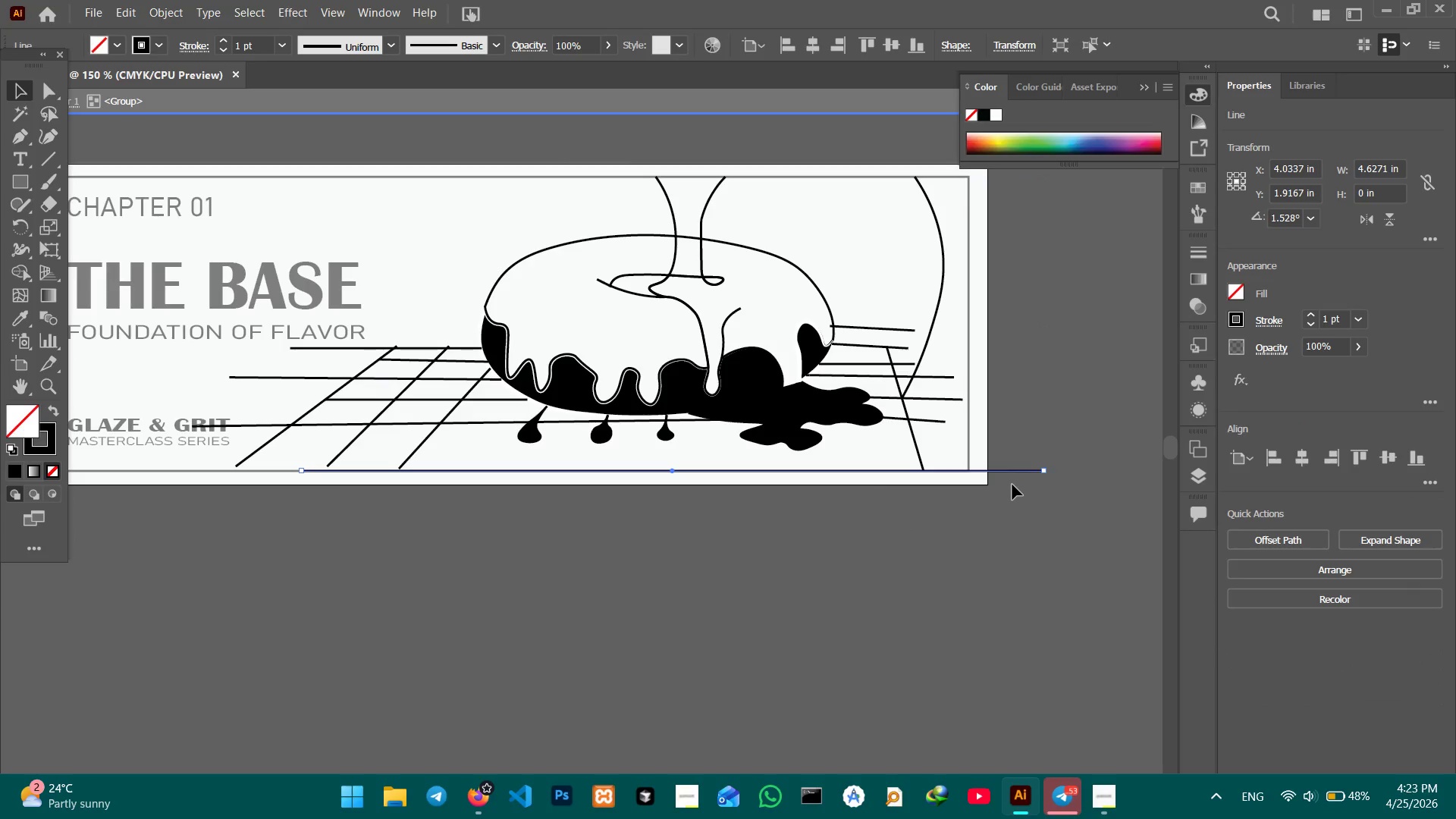 
key(Backspace)
 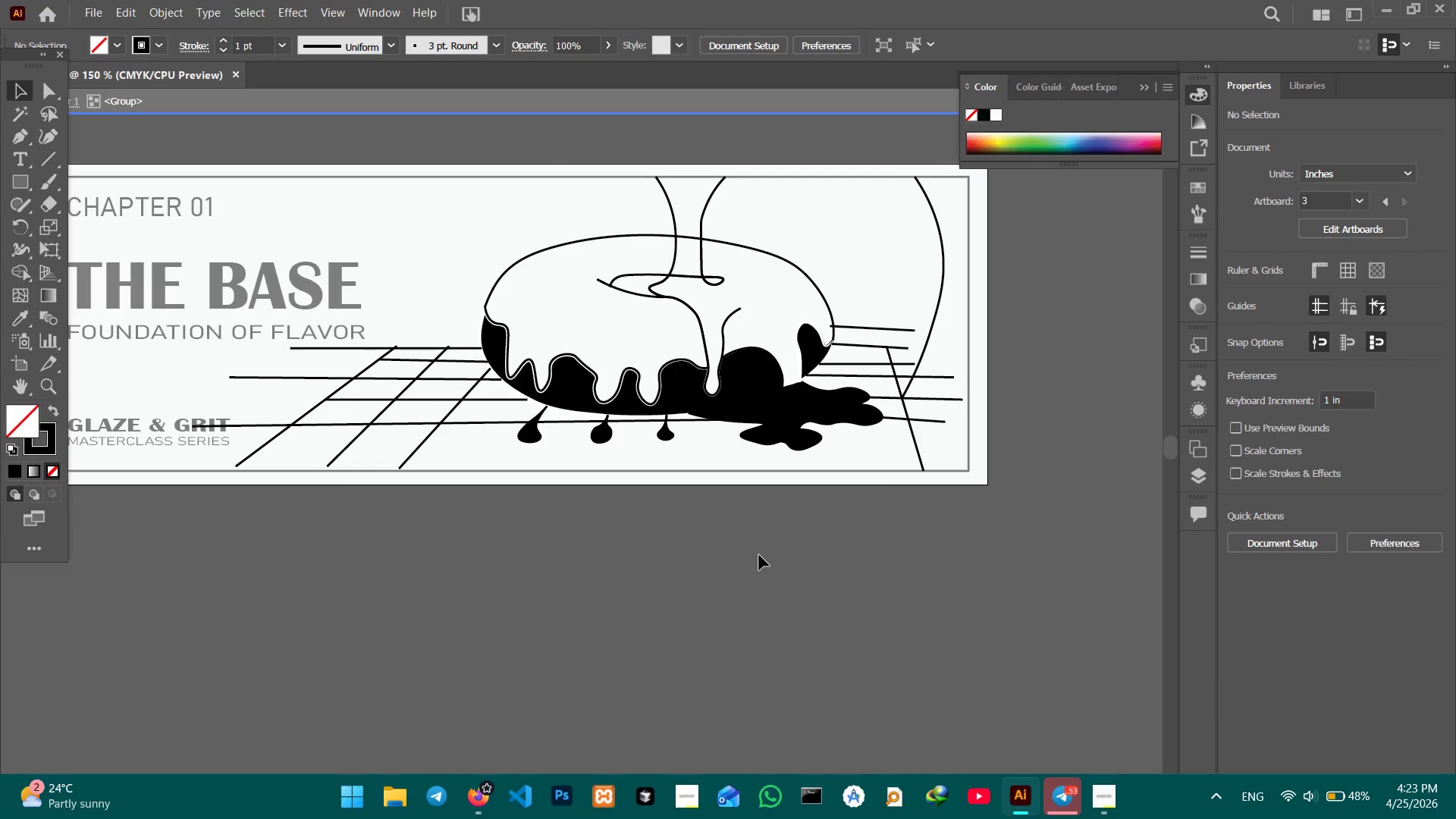 
double_click([689, 571])
 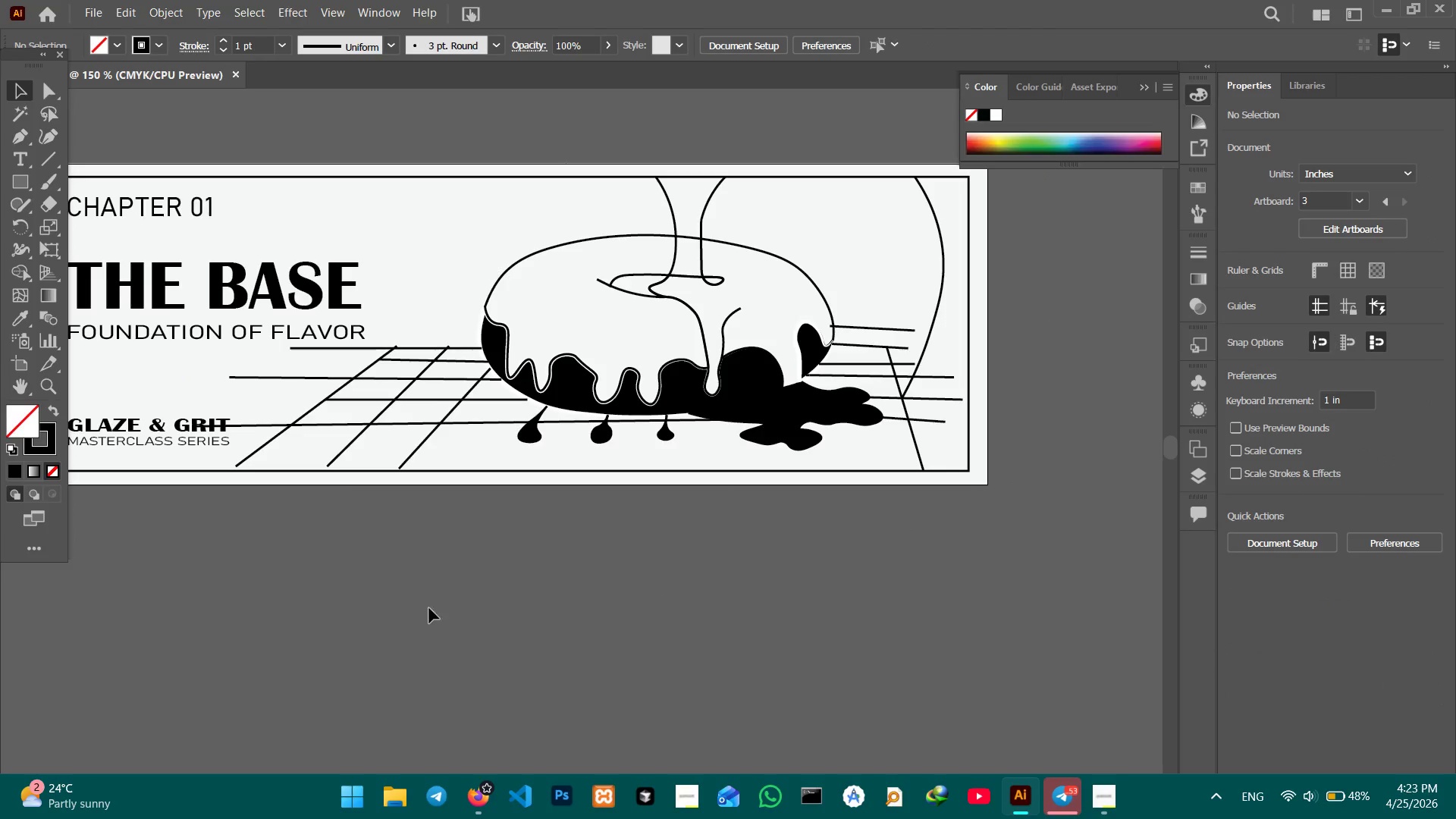 
hold_key(key=Space, duration=1.5)
 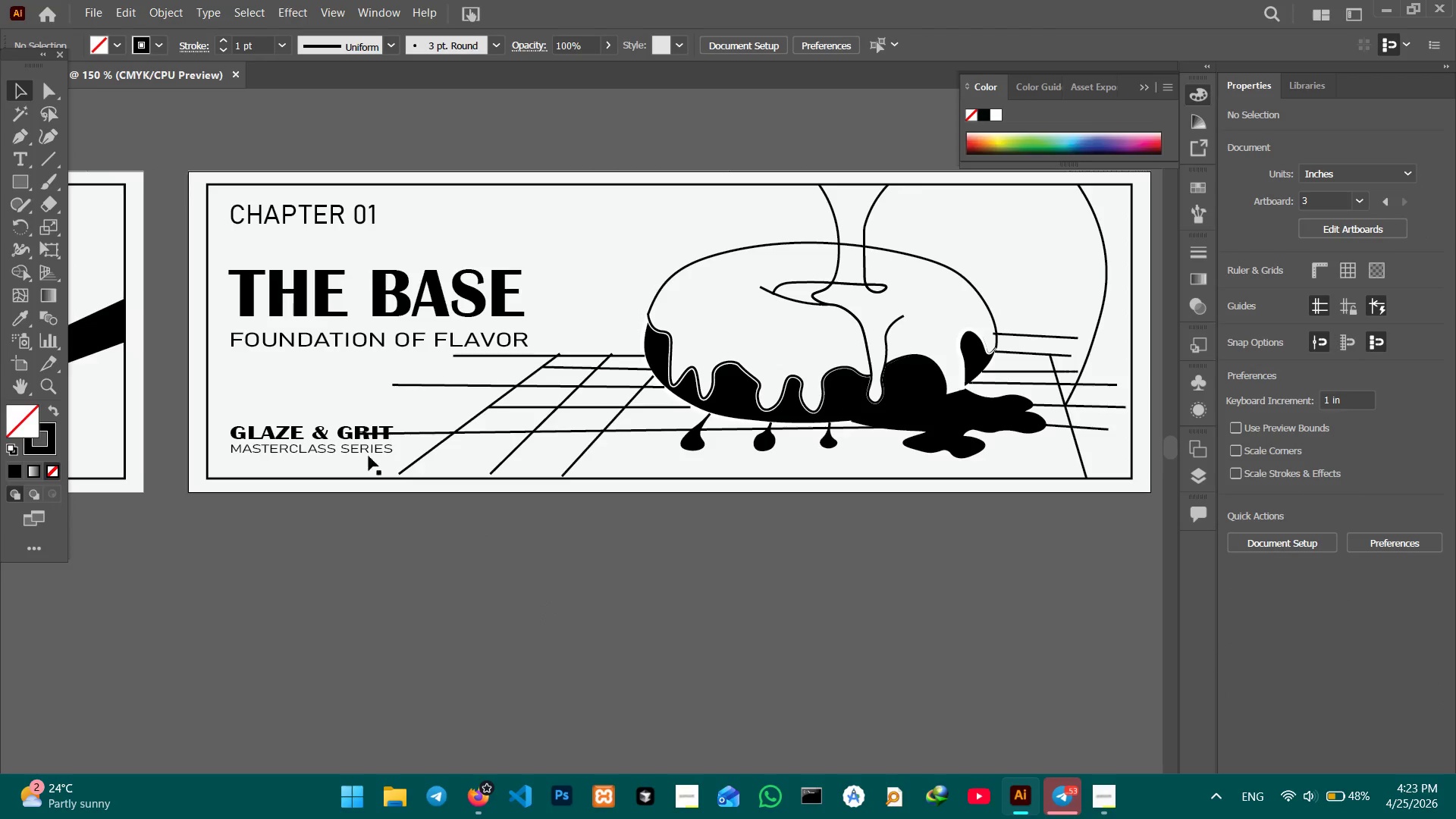 
left_click_drag(start_coordinate=[384, 609], to_coordinate=[547, 617])
 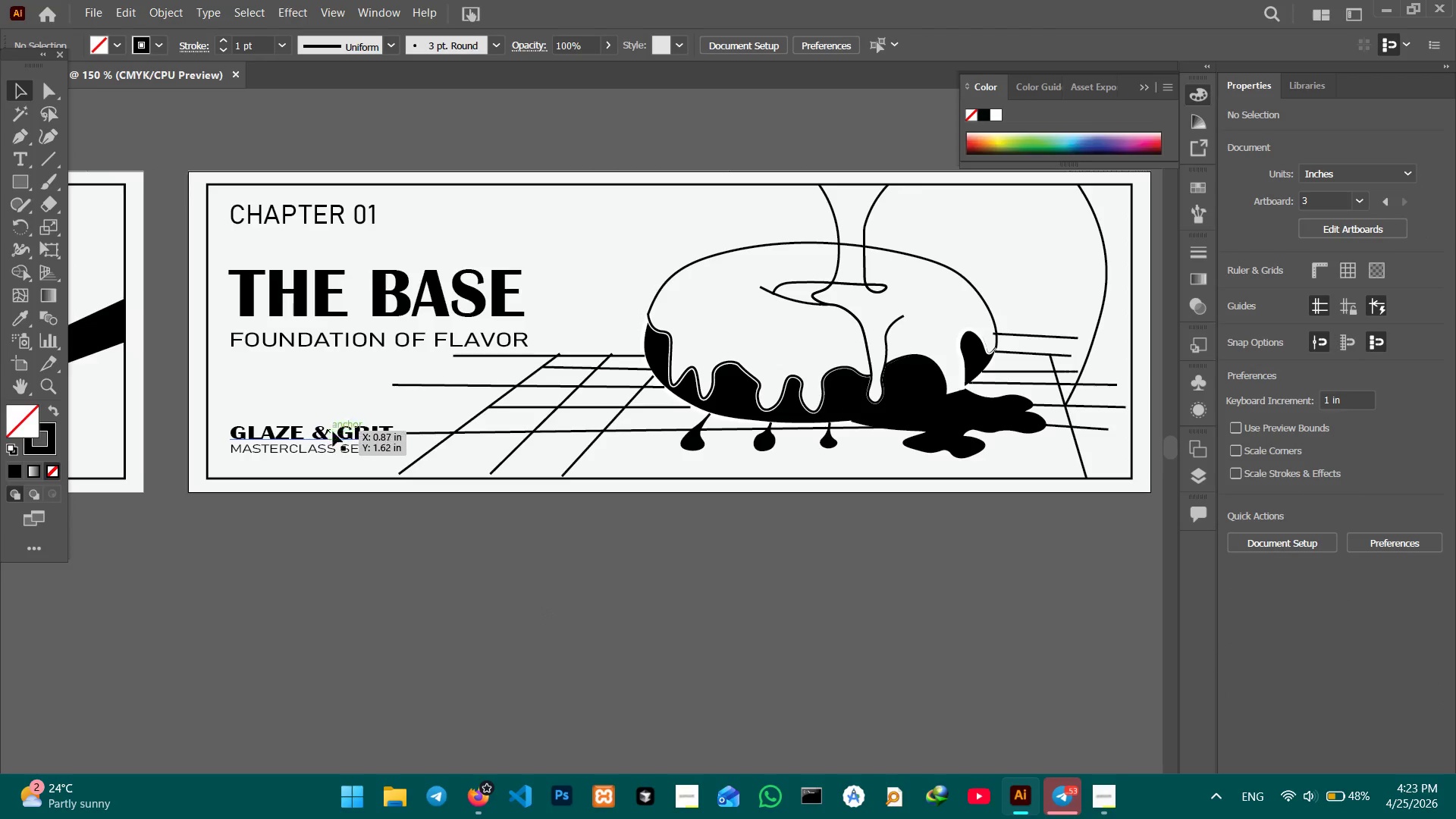 
hold_key(key=Space, duration=0.36)
 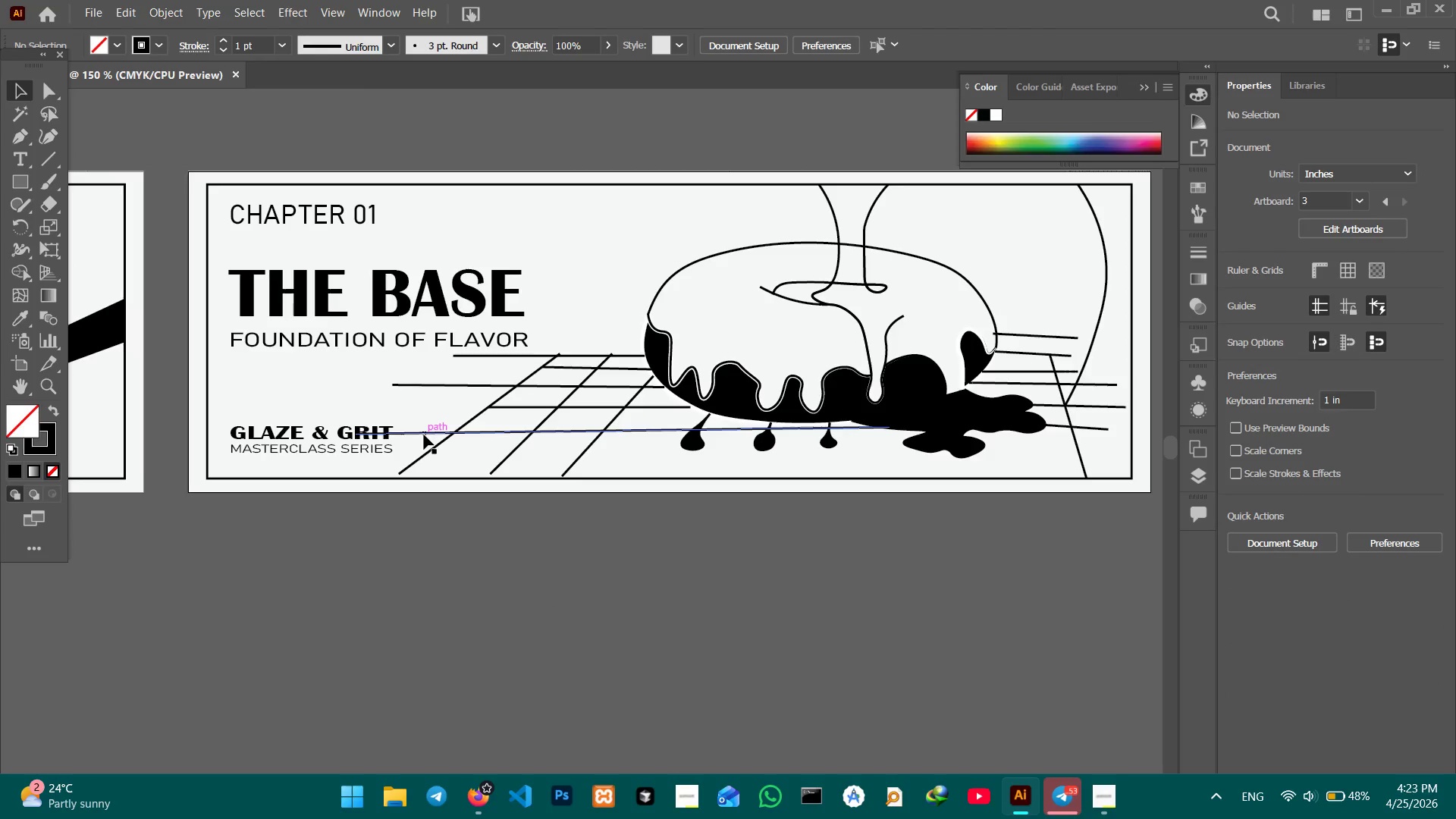 
left_click([424, 432])
 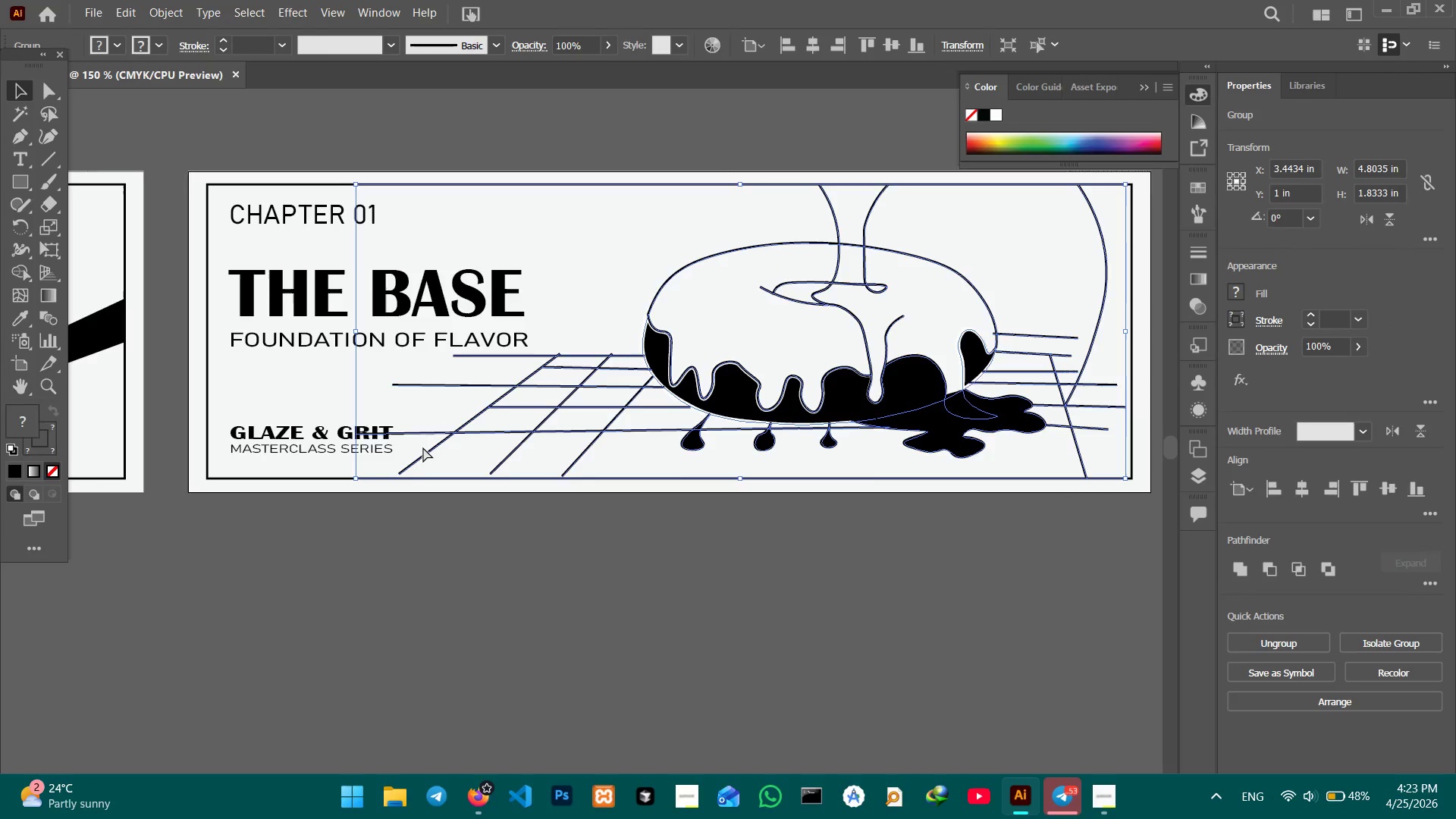 
key(Control+Equal)
 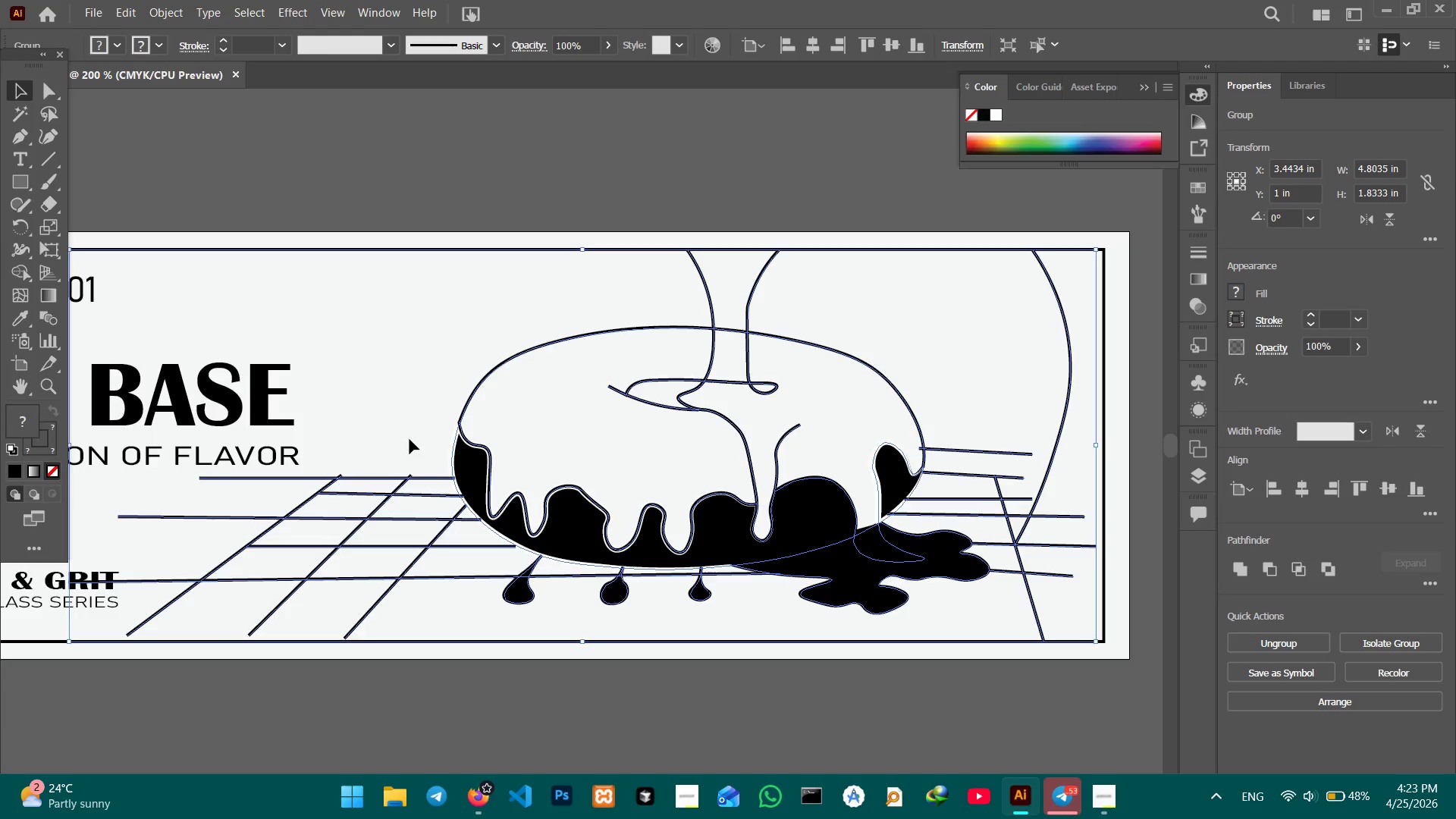 
hold_key(key=Space, duration=0.69)
 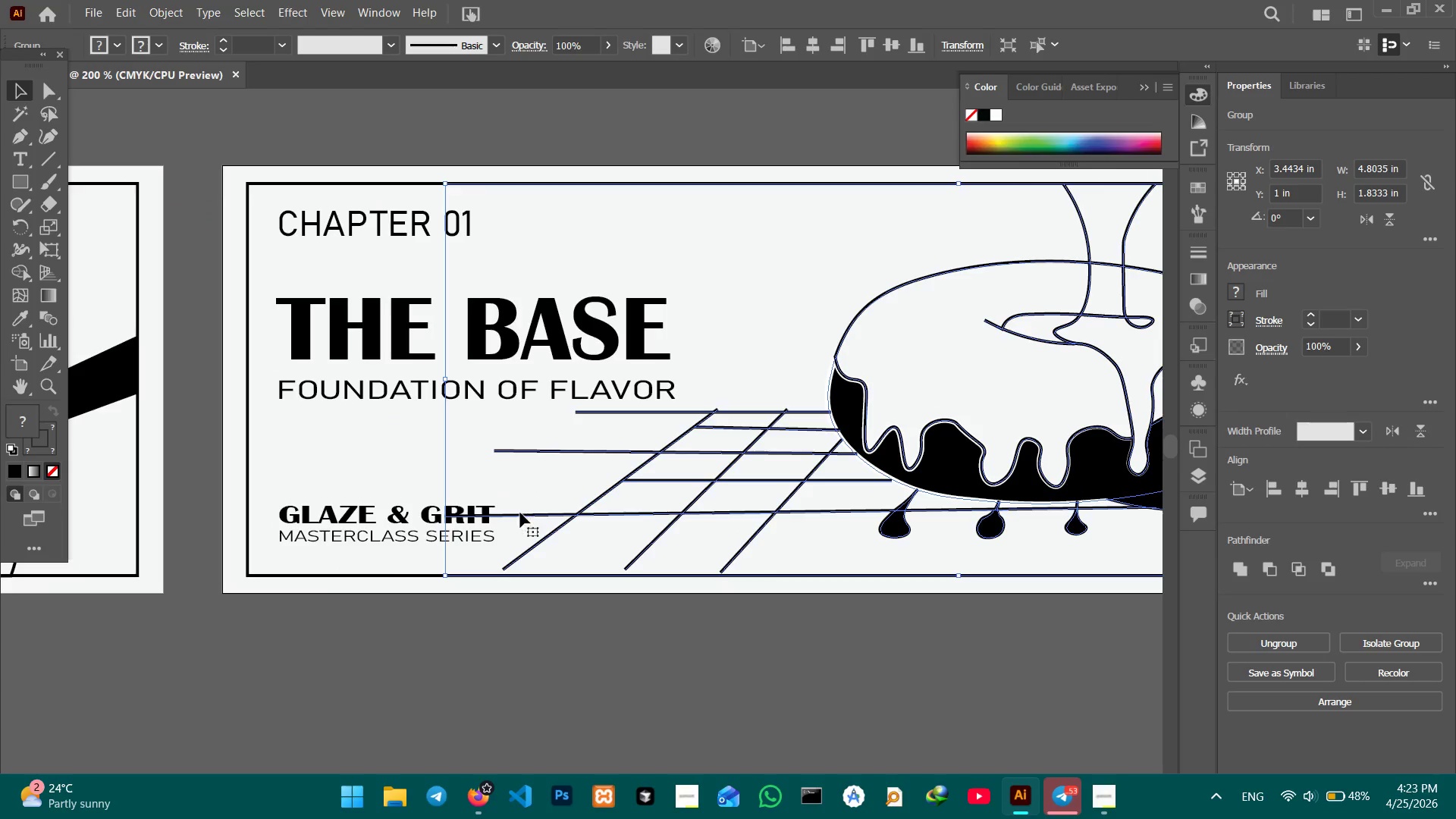 
left_click_drag(start_coordinate=[360, 490], to_coordinate=[737, 423])
 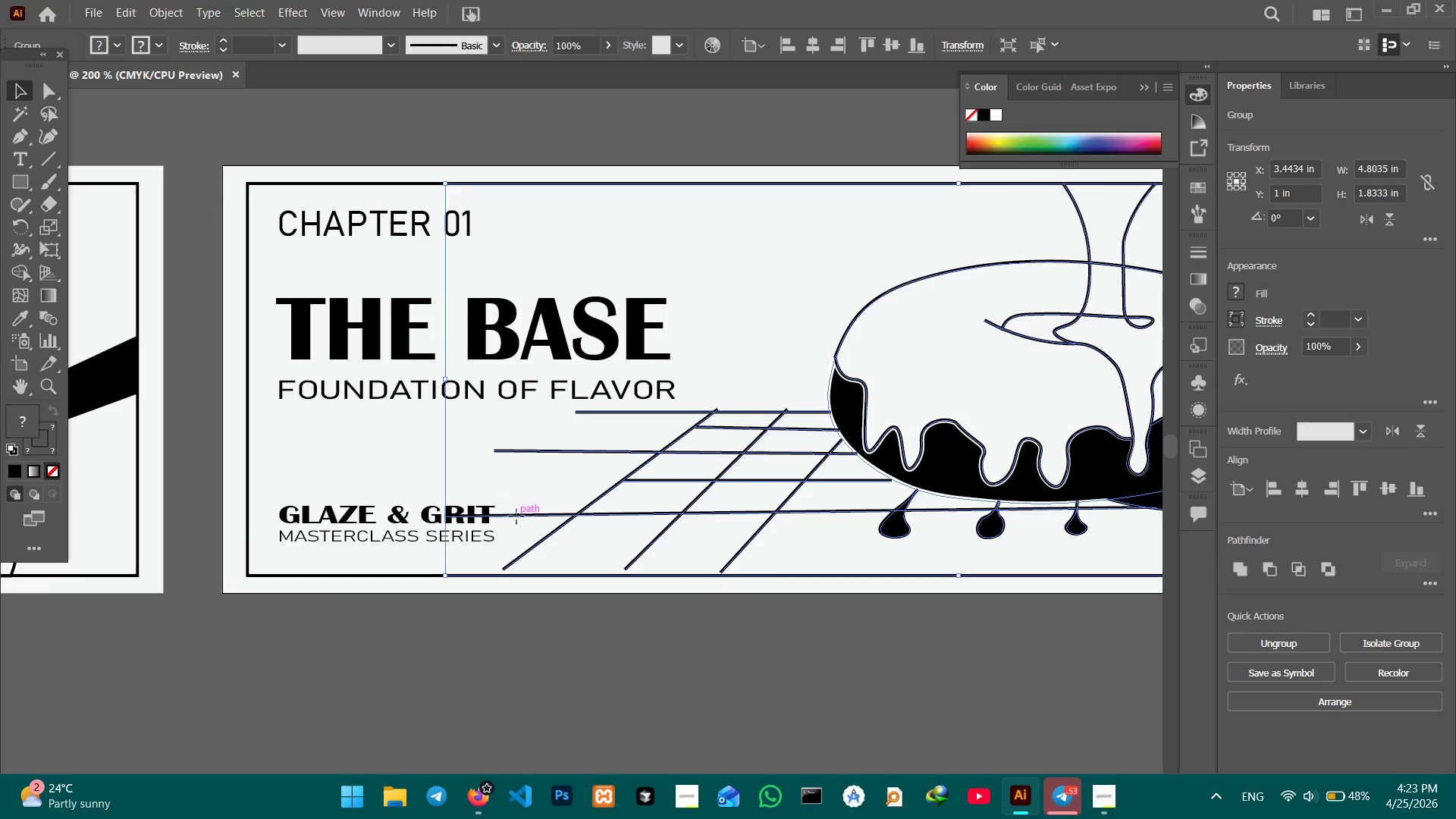 
double_click([516, 516])
 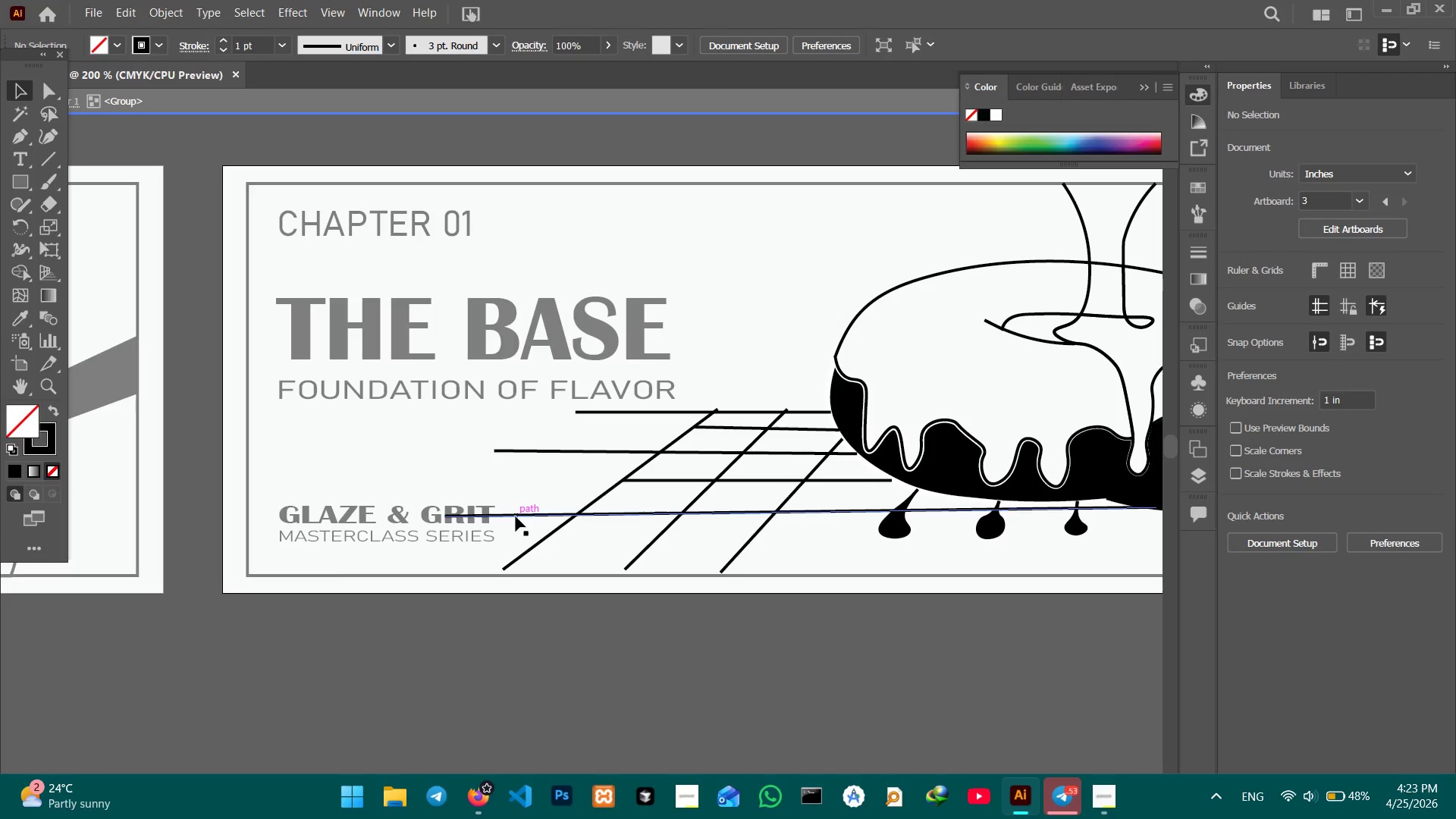 
triple_click([516, 516])
 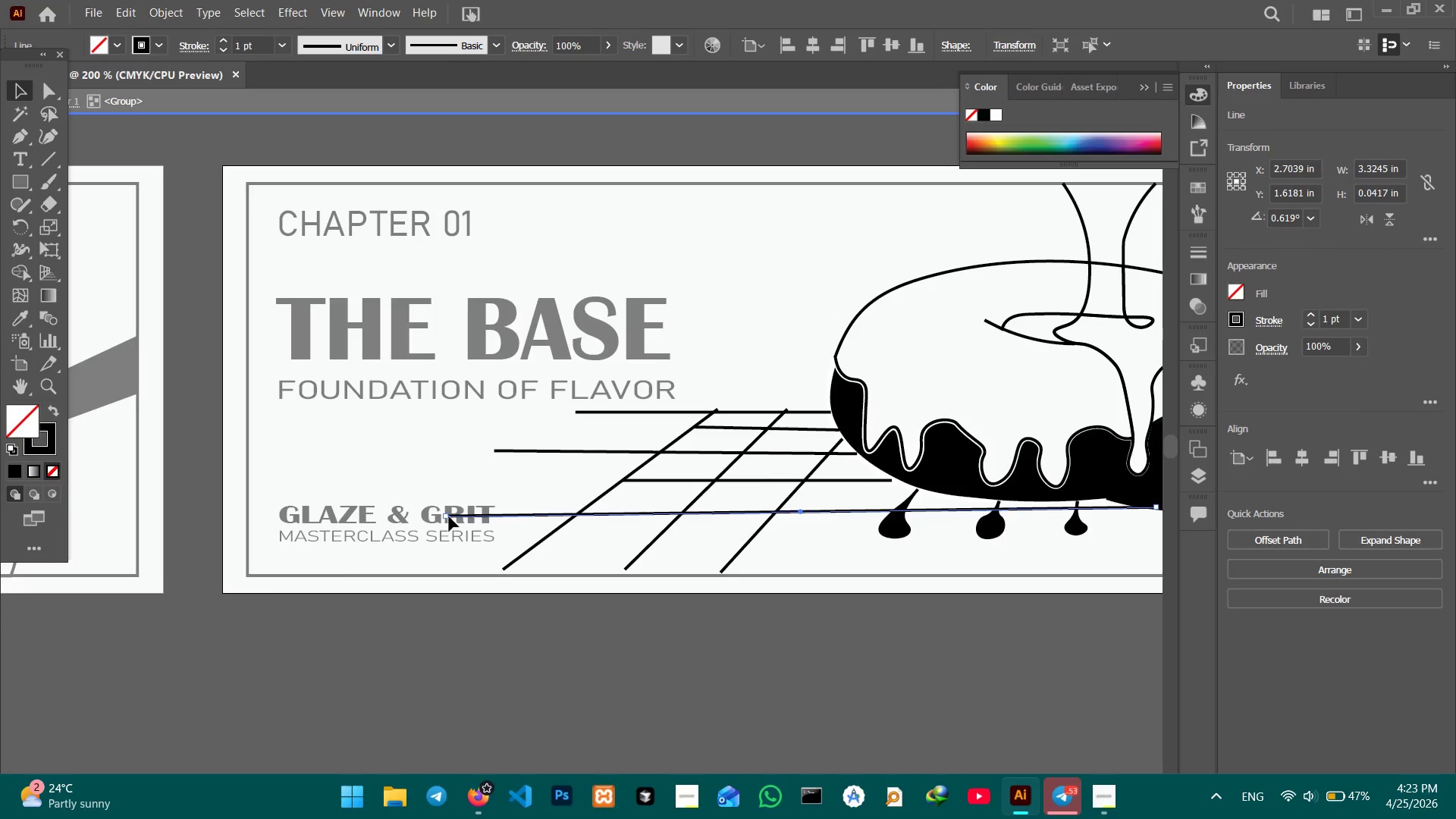 
left_click_drag(start_coordinate=[448, 516], to_coordinate=[535, 516])
 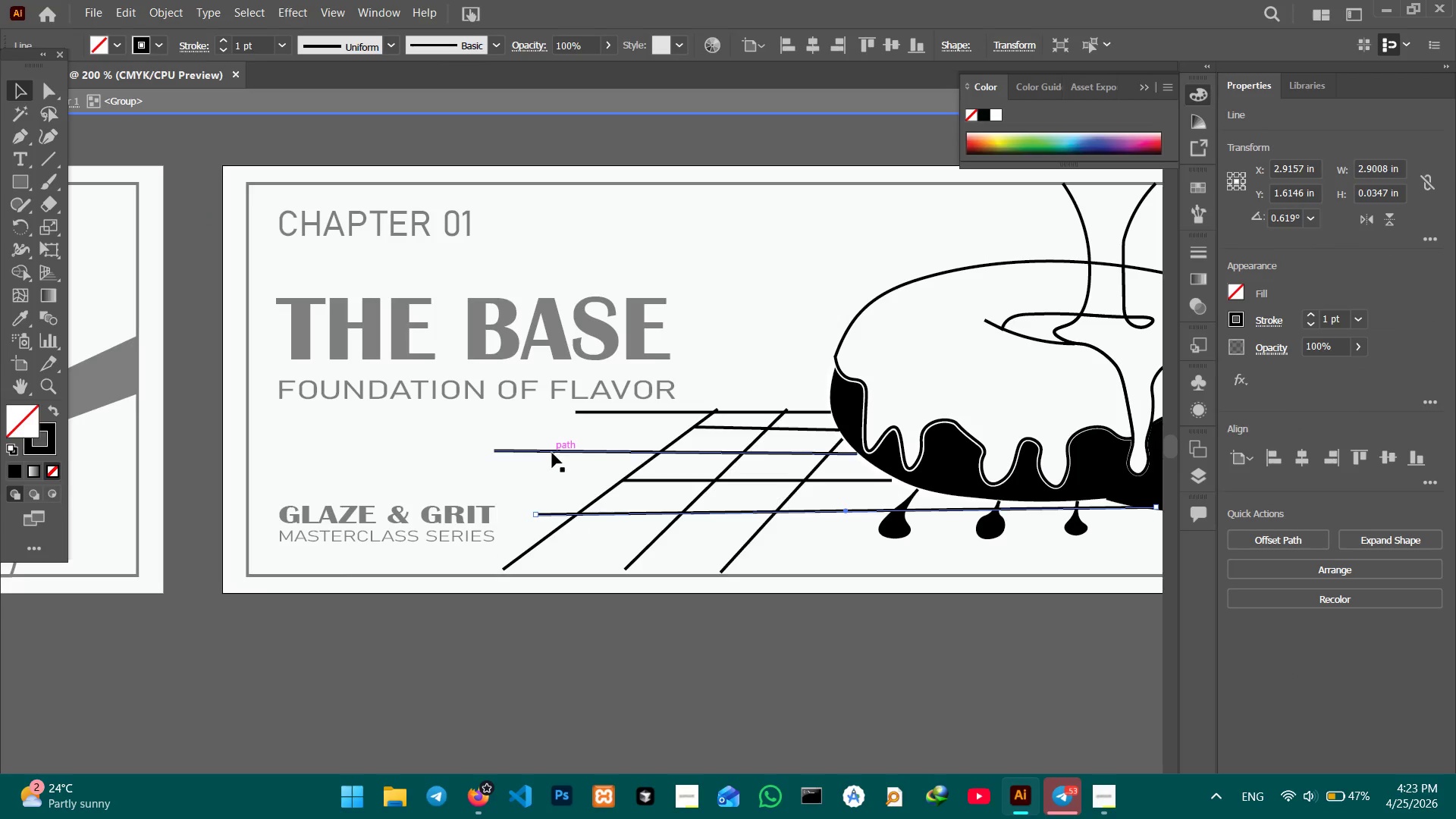 
left_click([552, 453])
 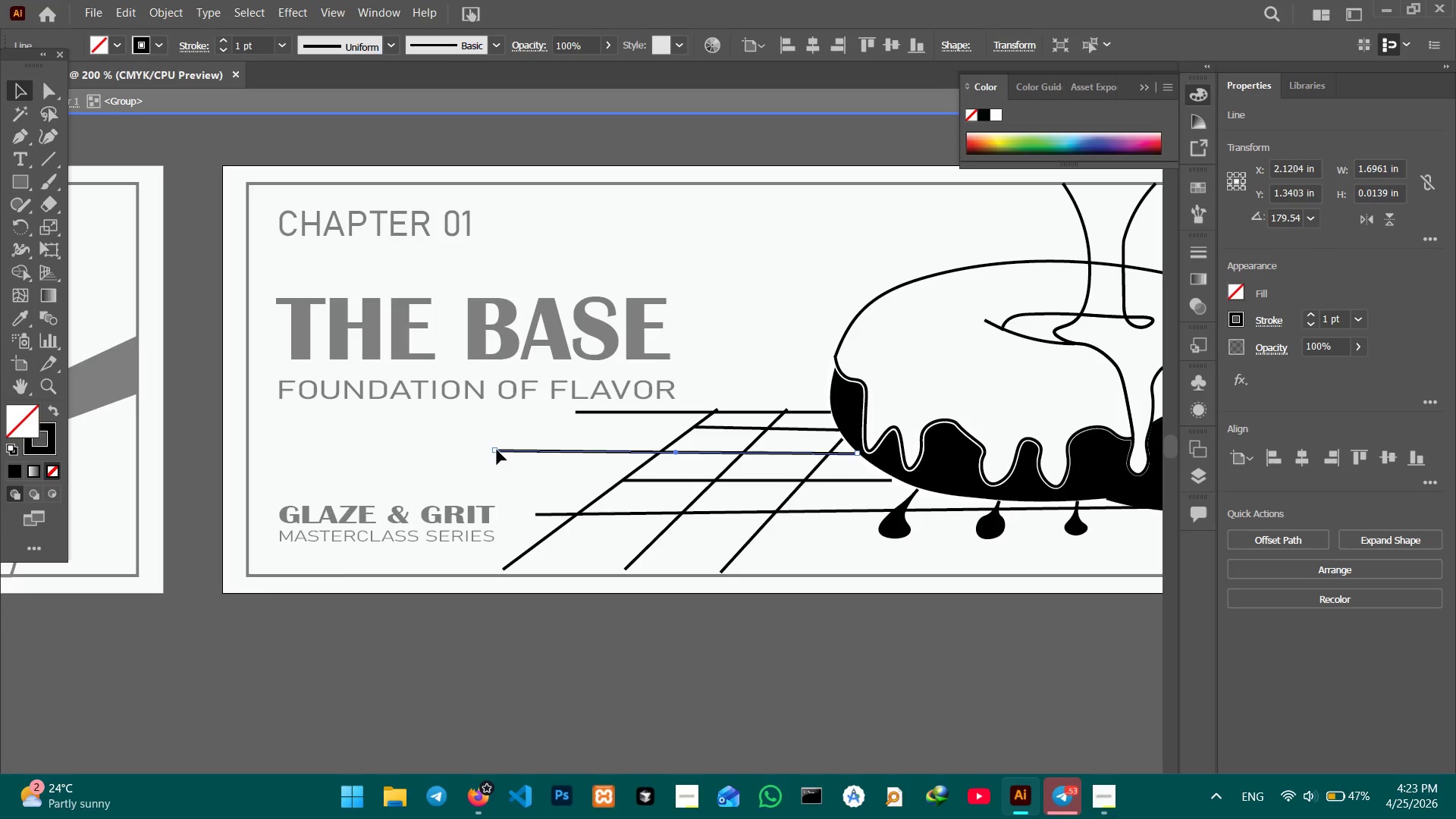 
left_click_drag(start_coordinate=[497, 450], to_coordinate=[615, 453])
 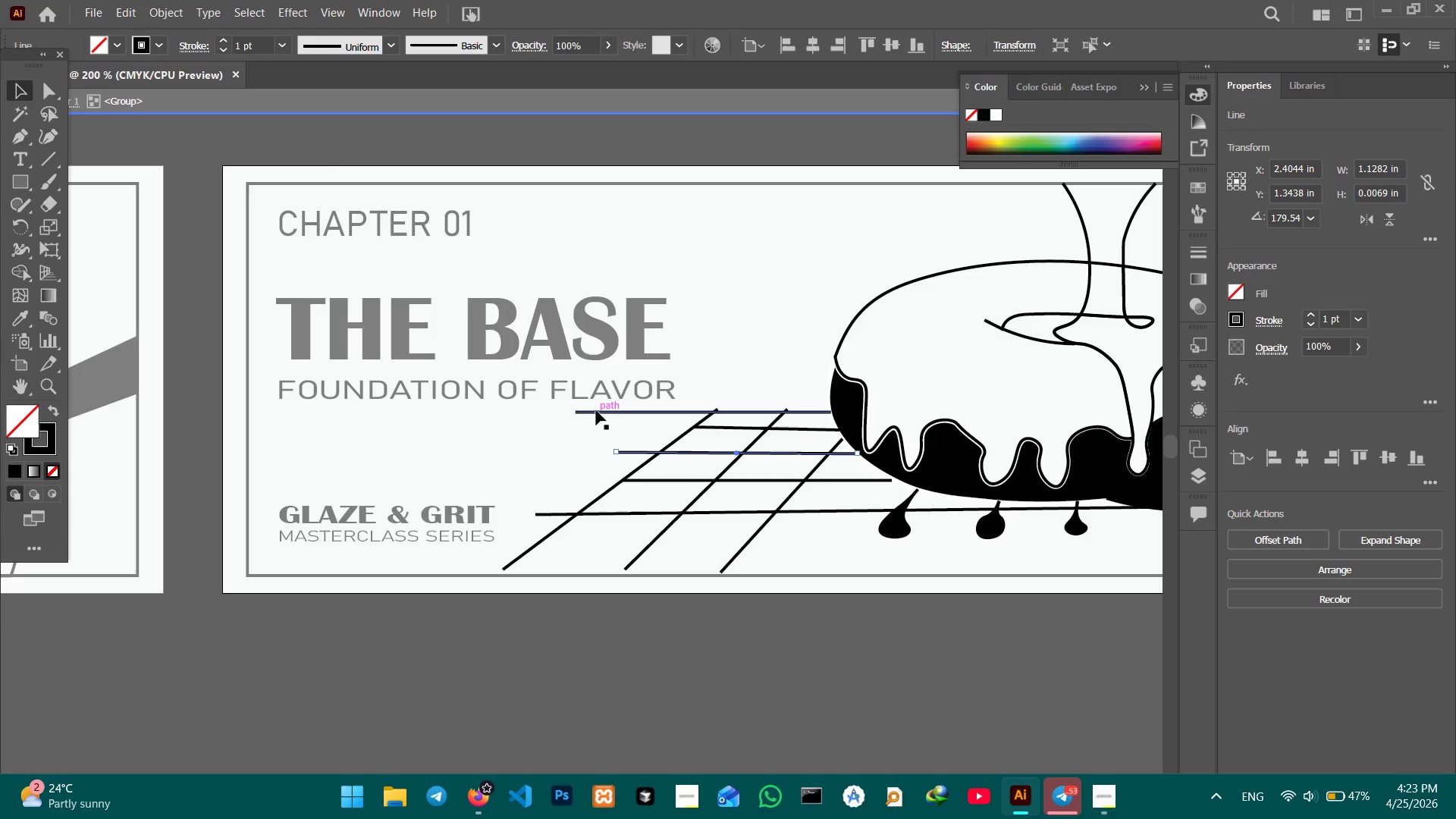 
left_click([596, 410])
 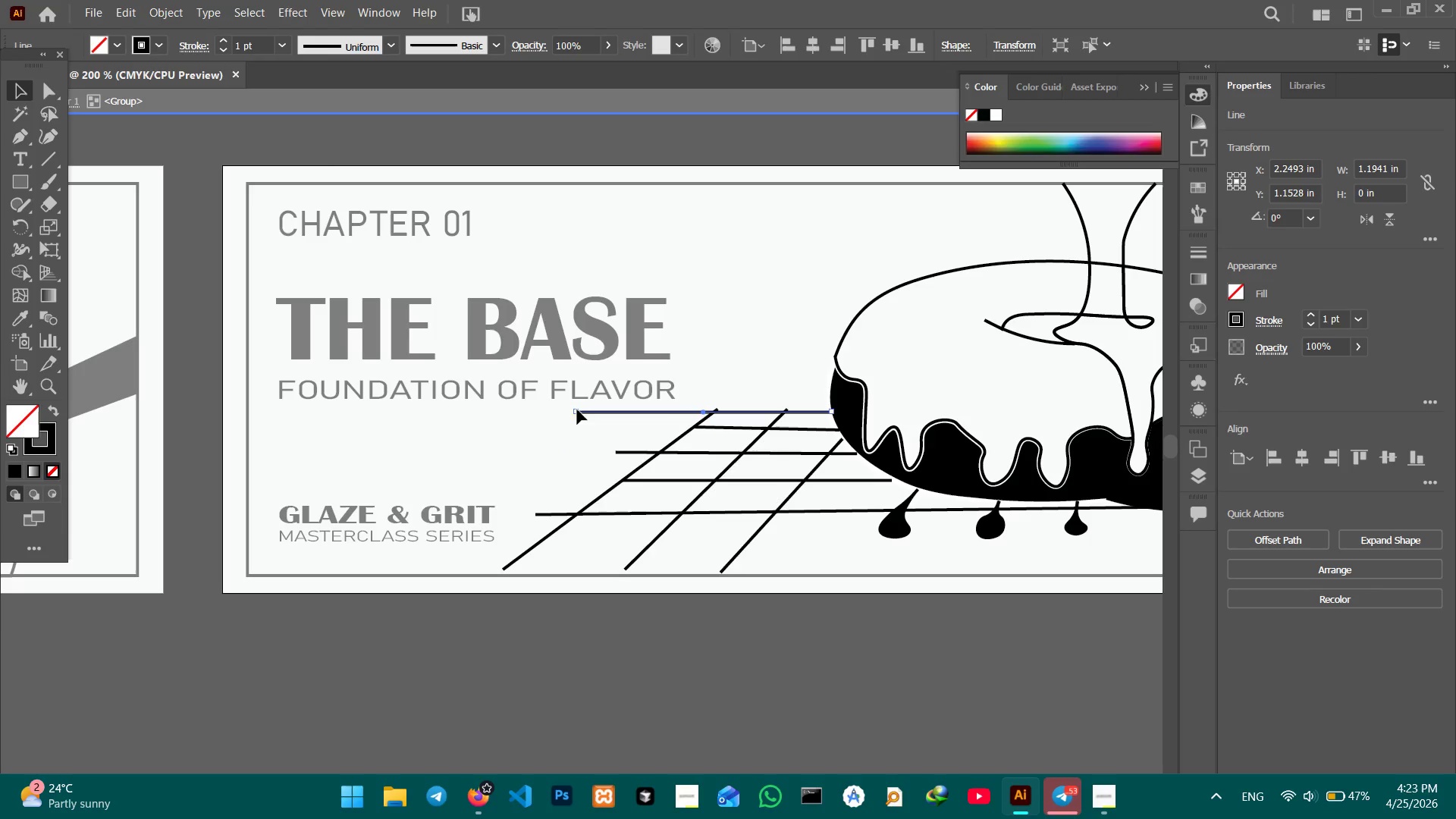 
left_click_drag(start_coordinate=[577, 410], to_coordinate=[673, 413])
 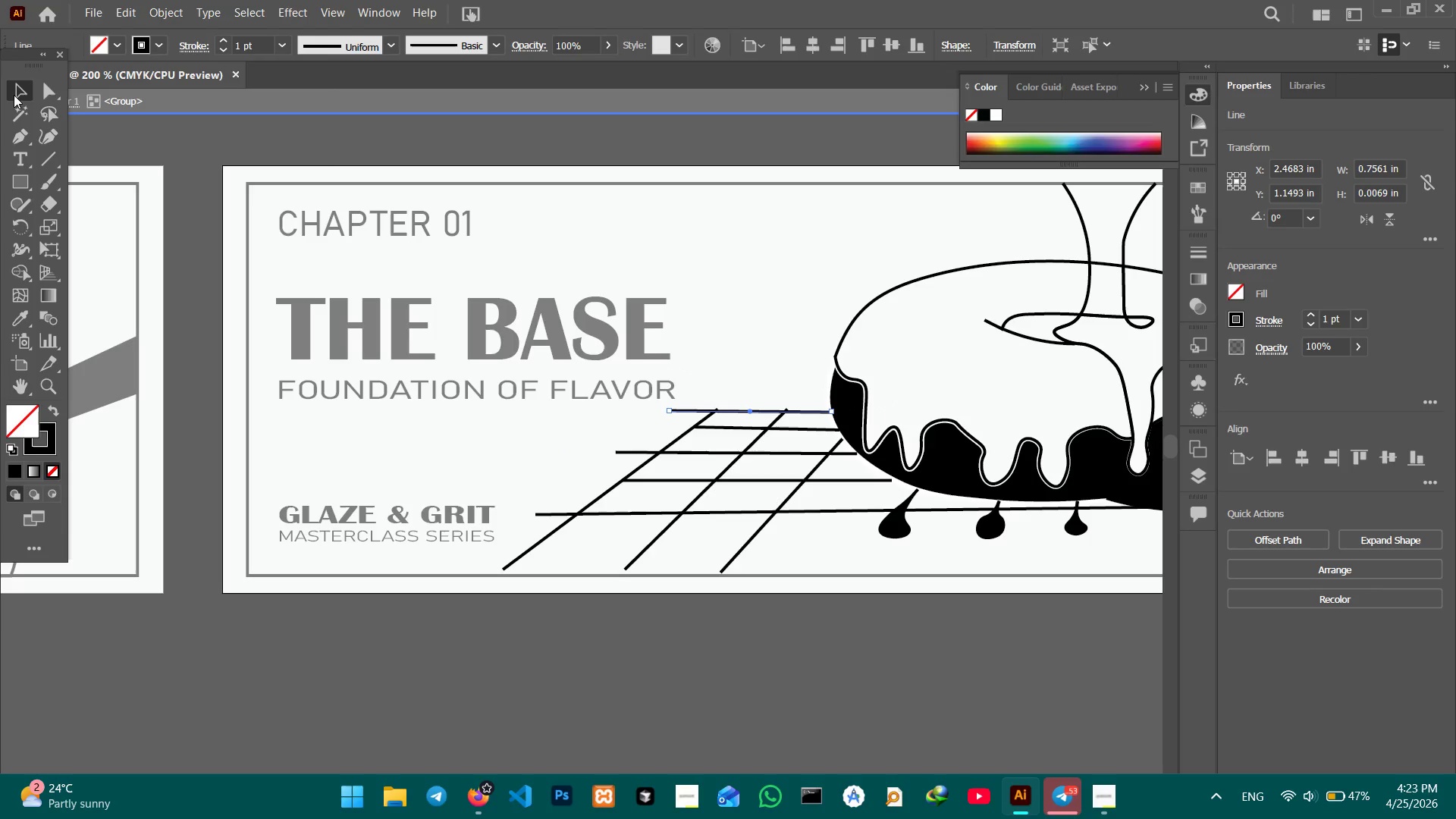 
left_click([14, 92])
 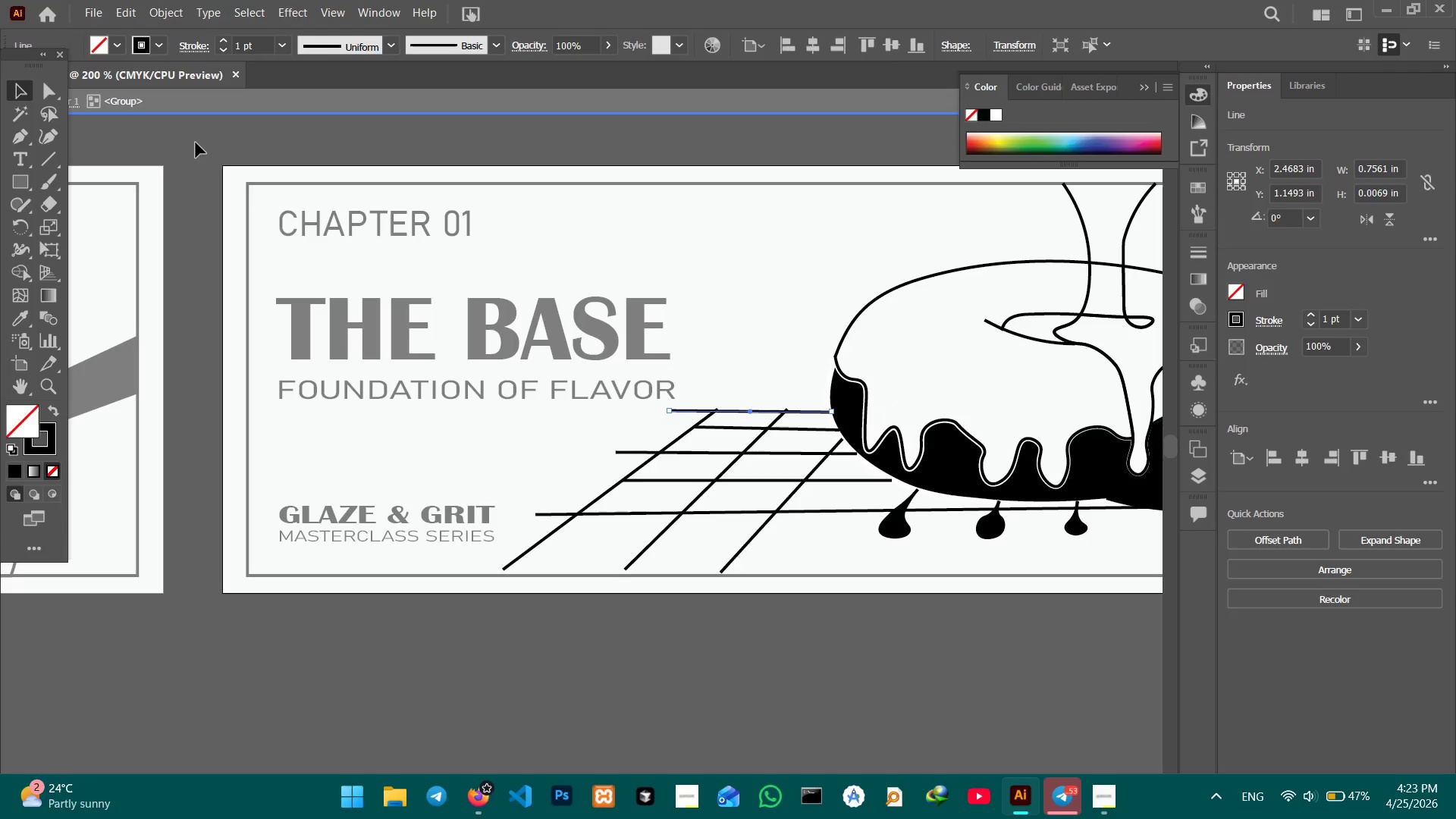 
double_click([196, 143])
 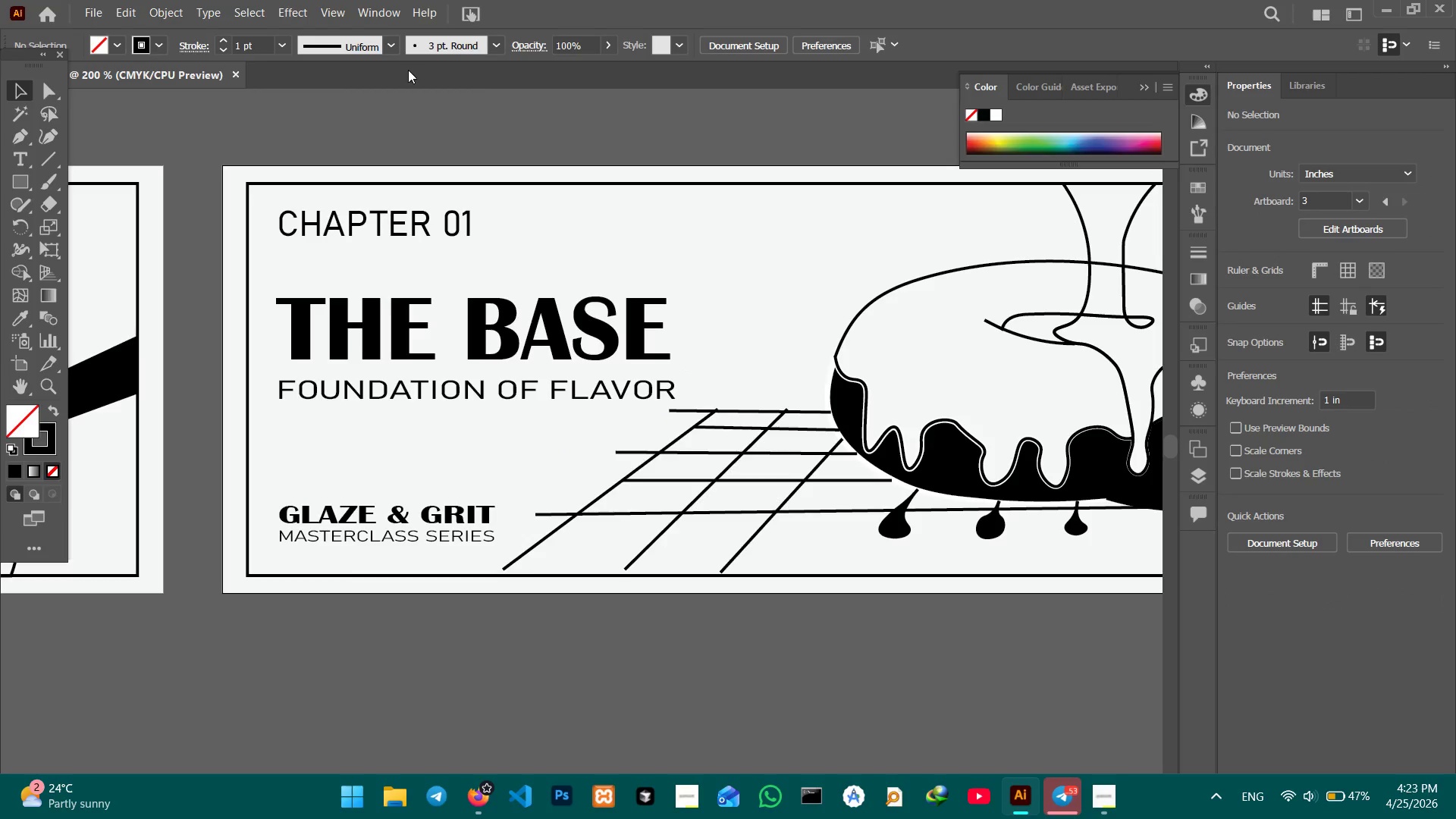 
left_click([471, 228])
 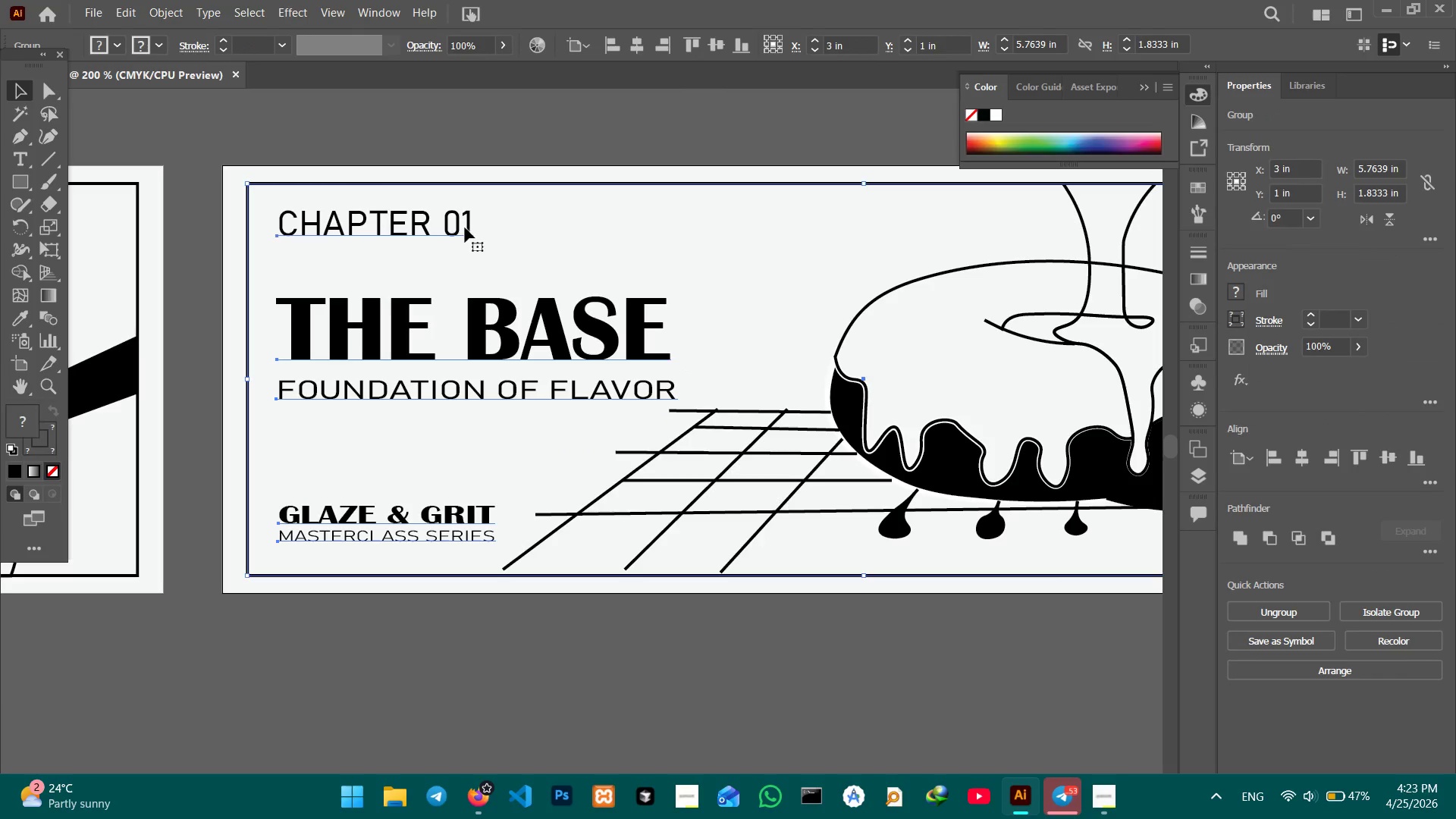 
double_click([464, 228])
 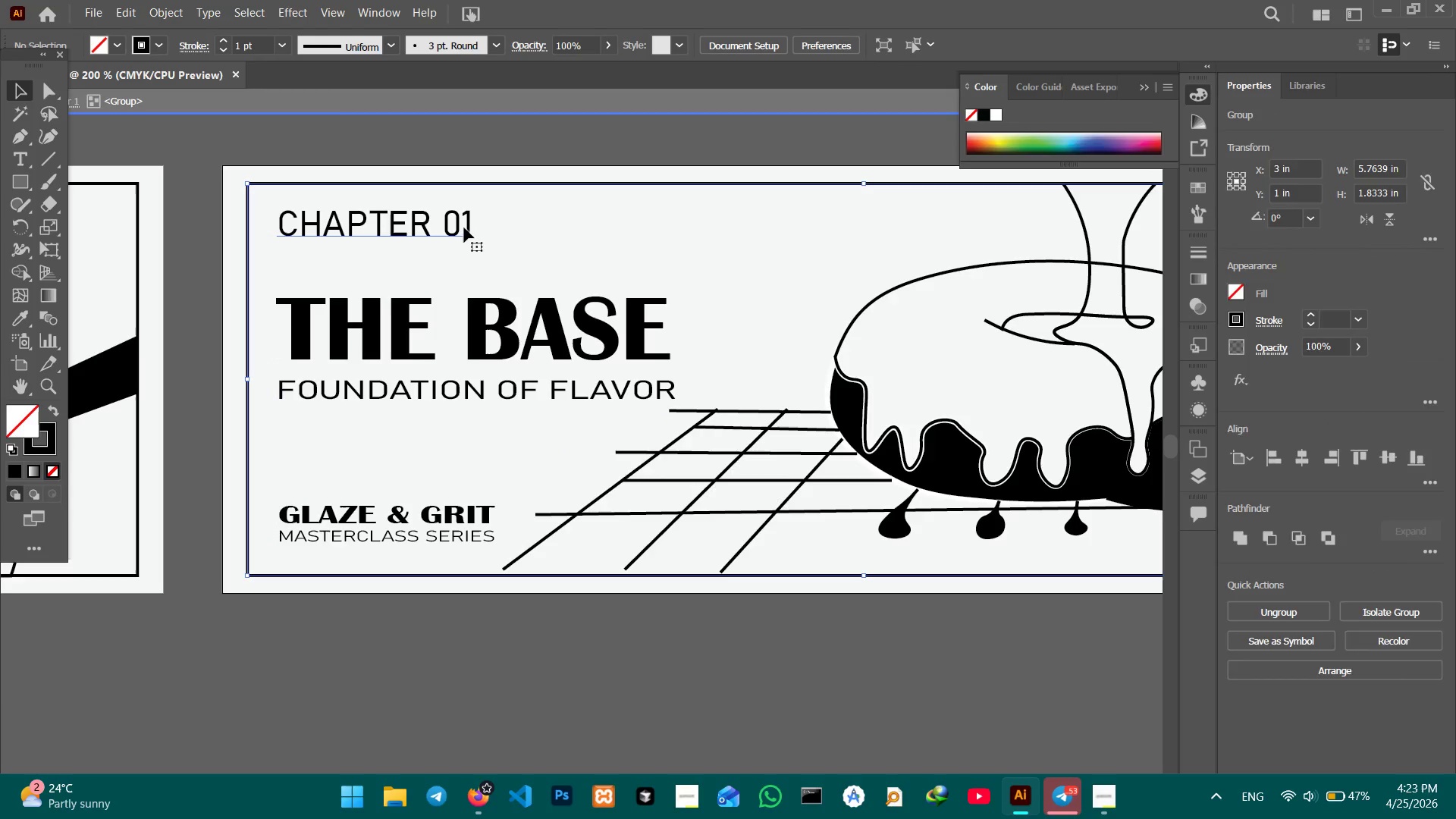 
triple_click([464, 228])
 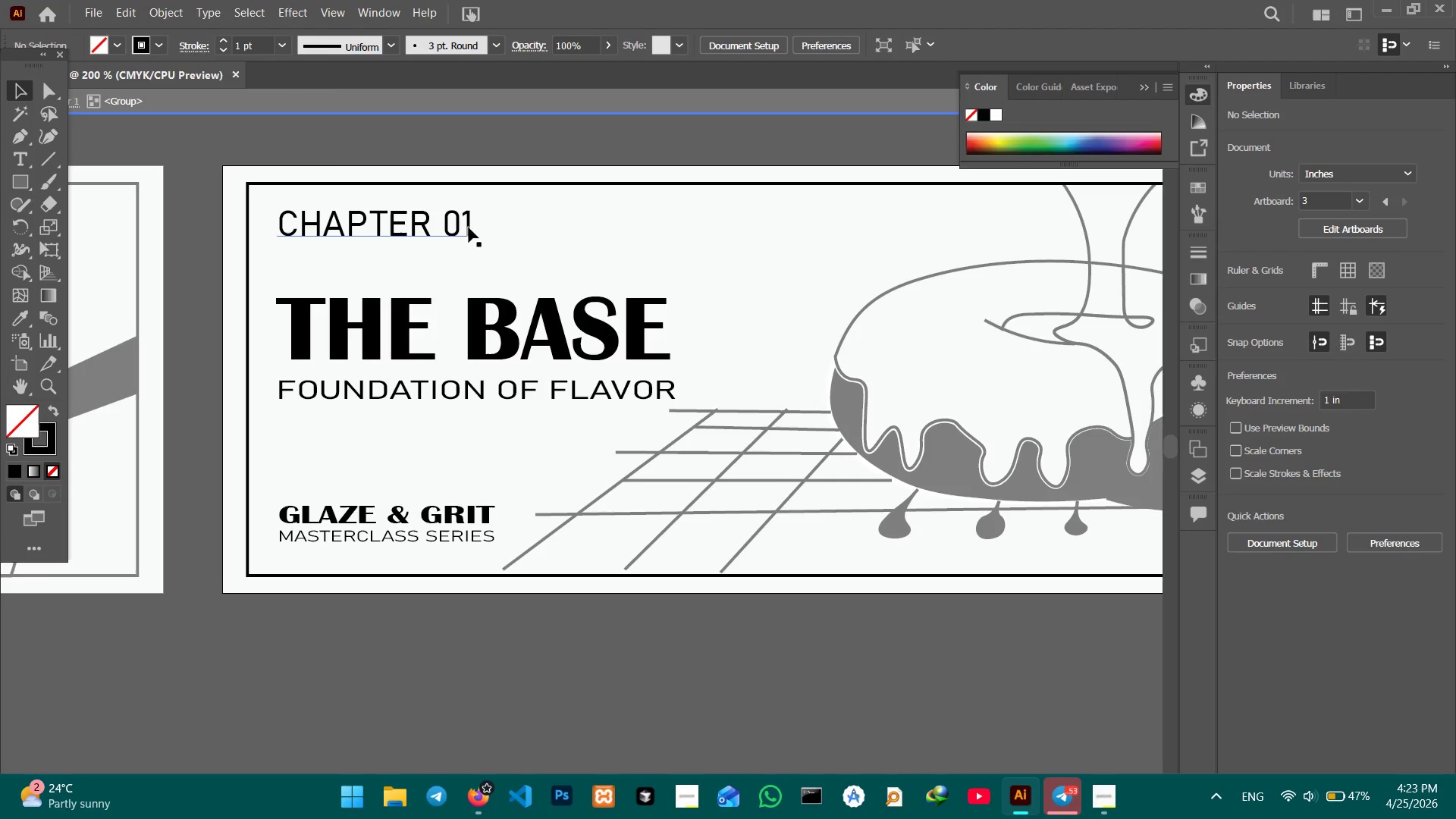 
triple_click([469, 228])
 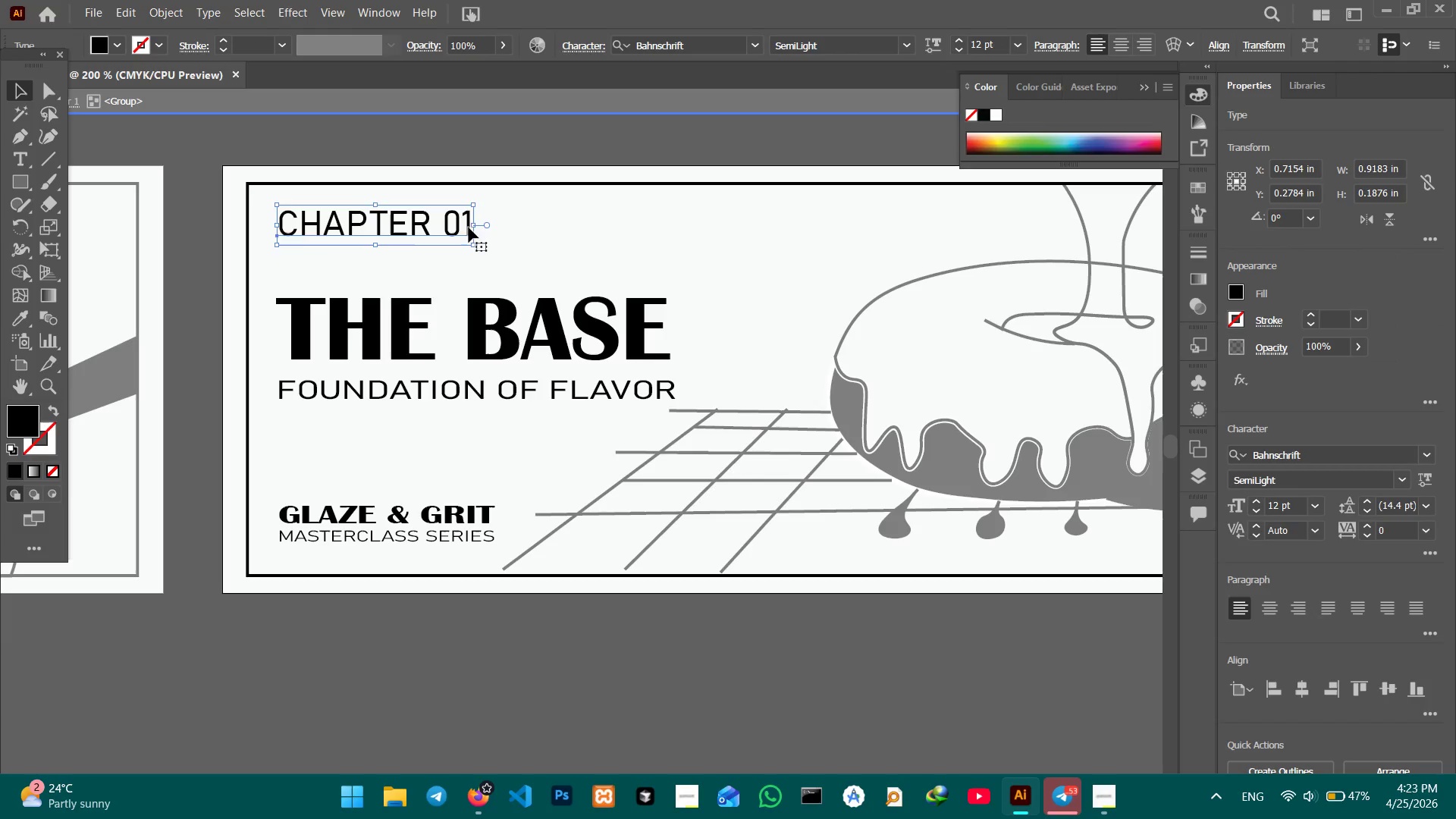 
triple_click([469, 228])
 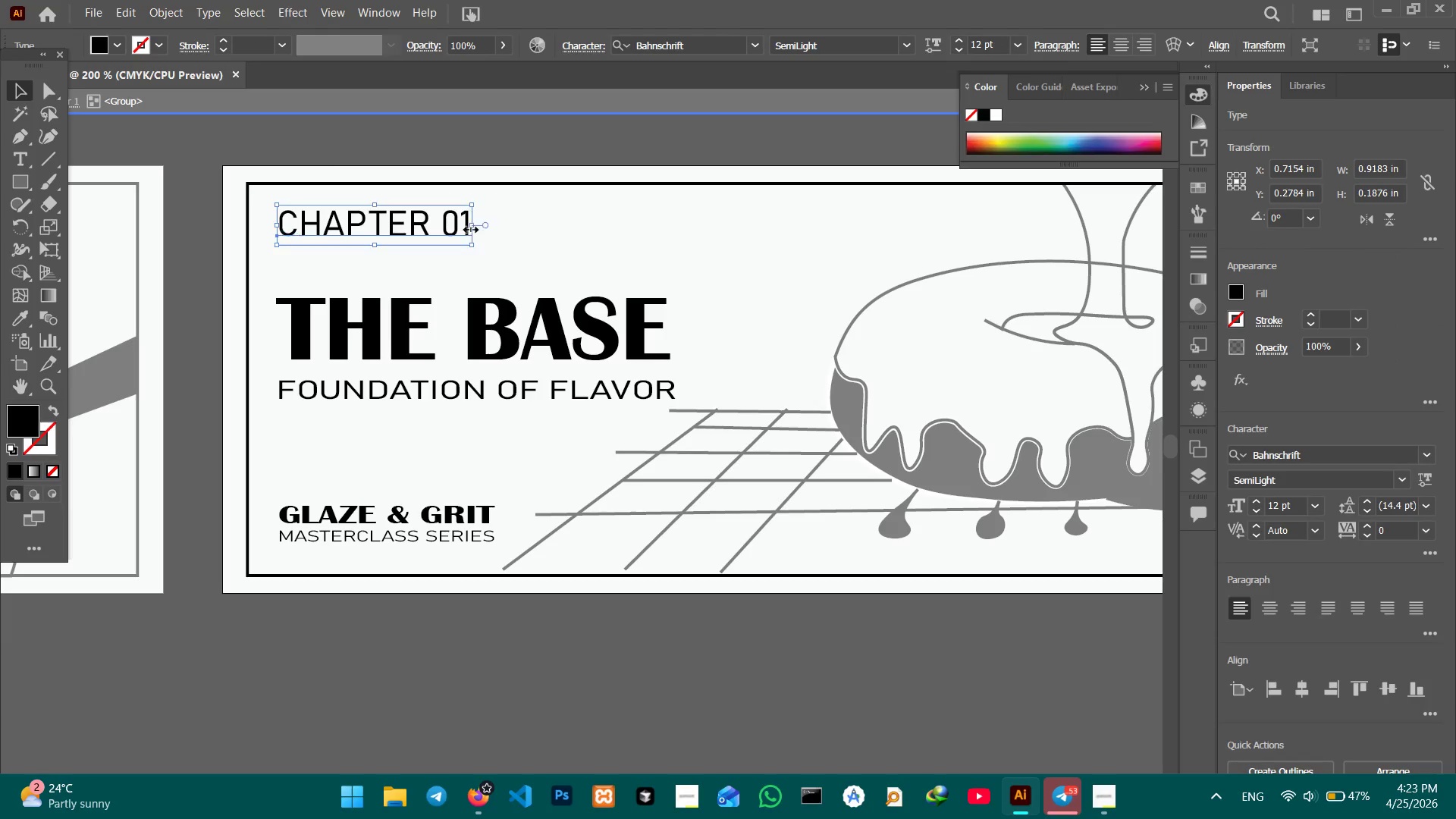 
triple_click([469, 228])
 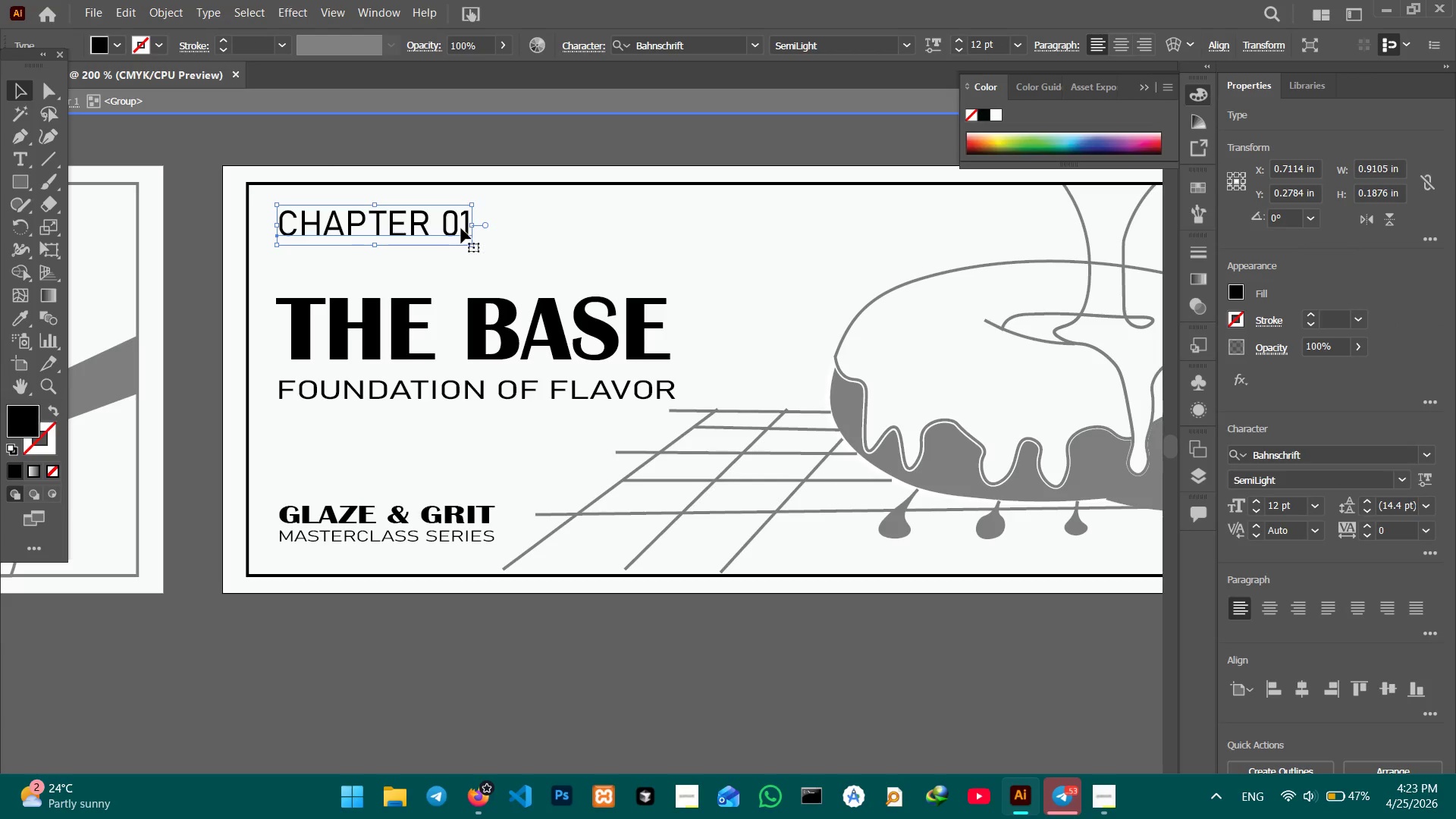 
key(Control+Z)
 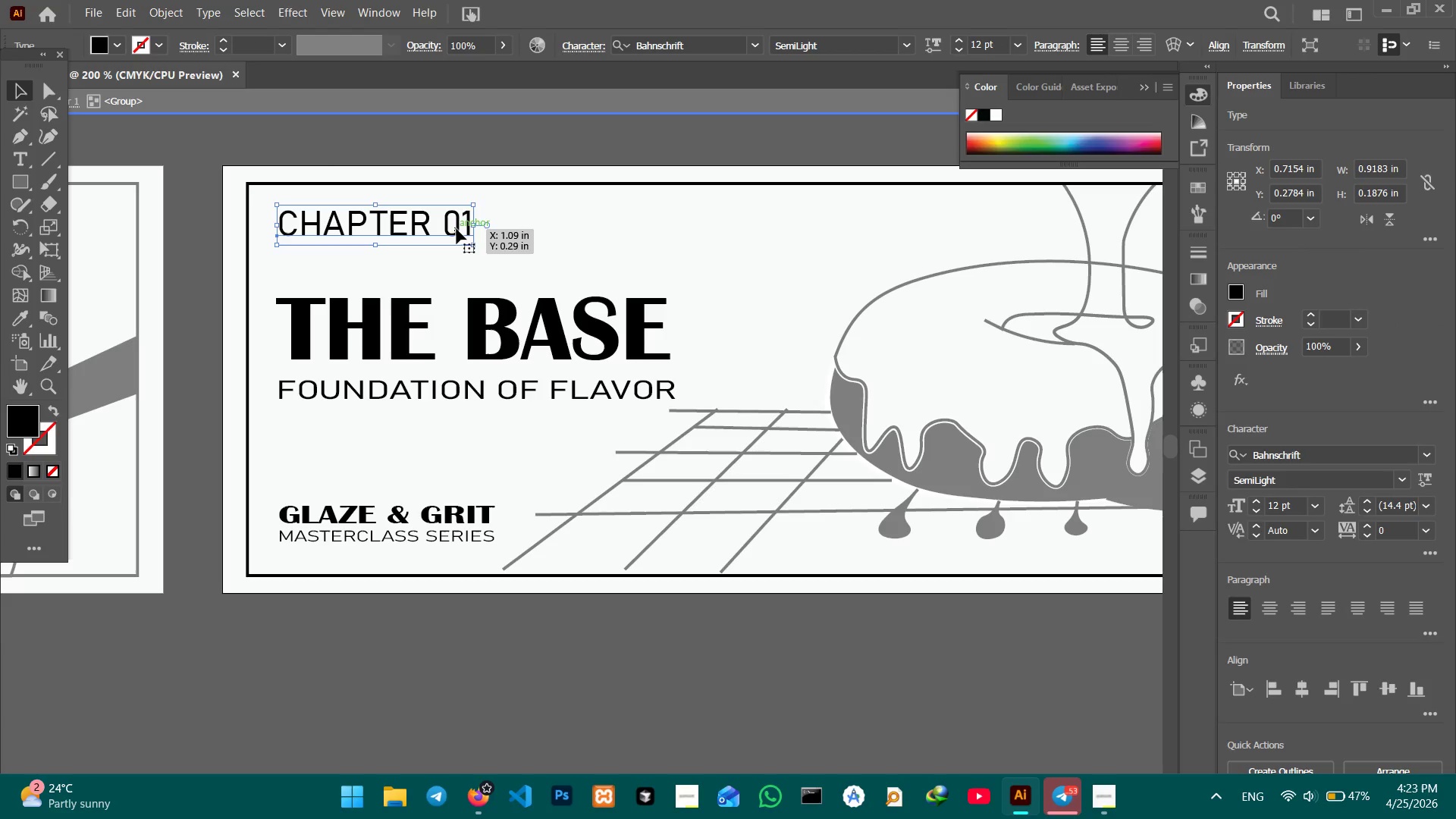 
double_click([457, 229])
 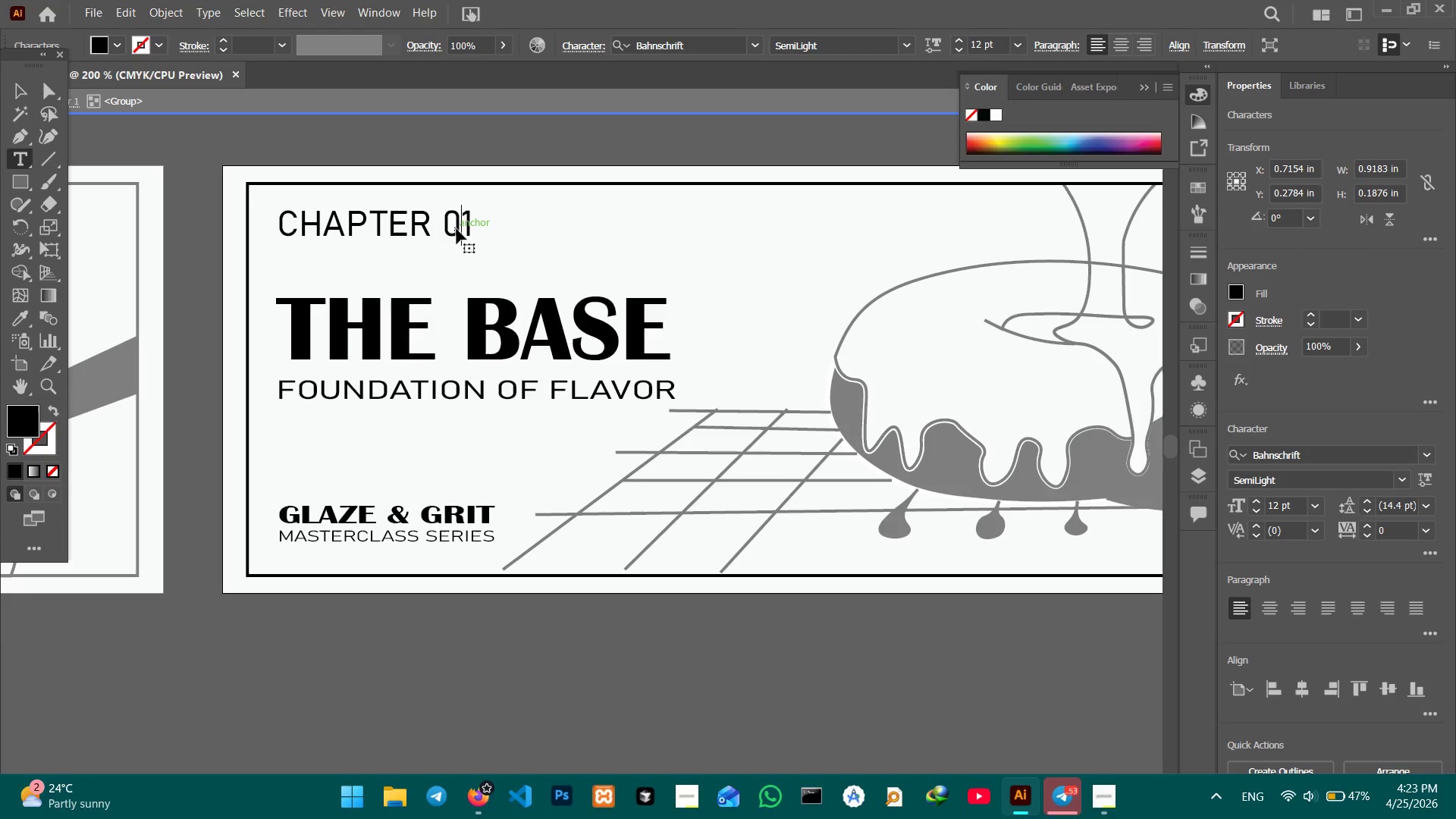 
key(ArrowRight)
 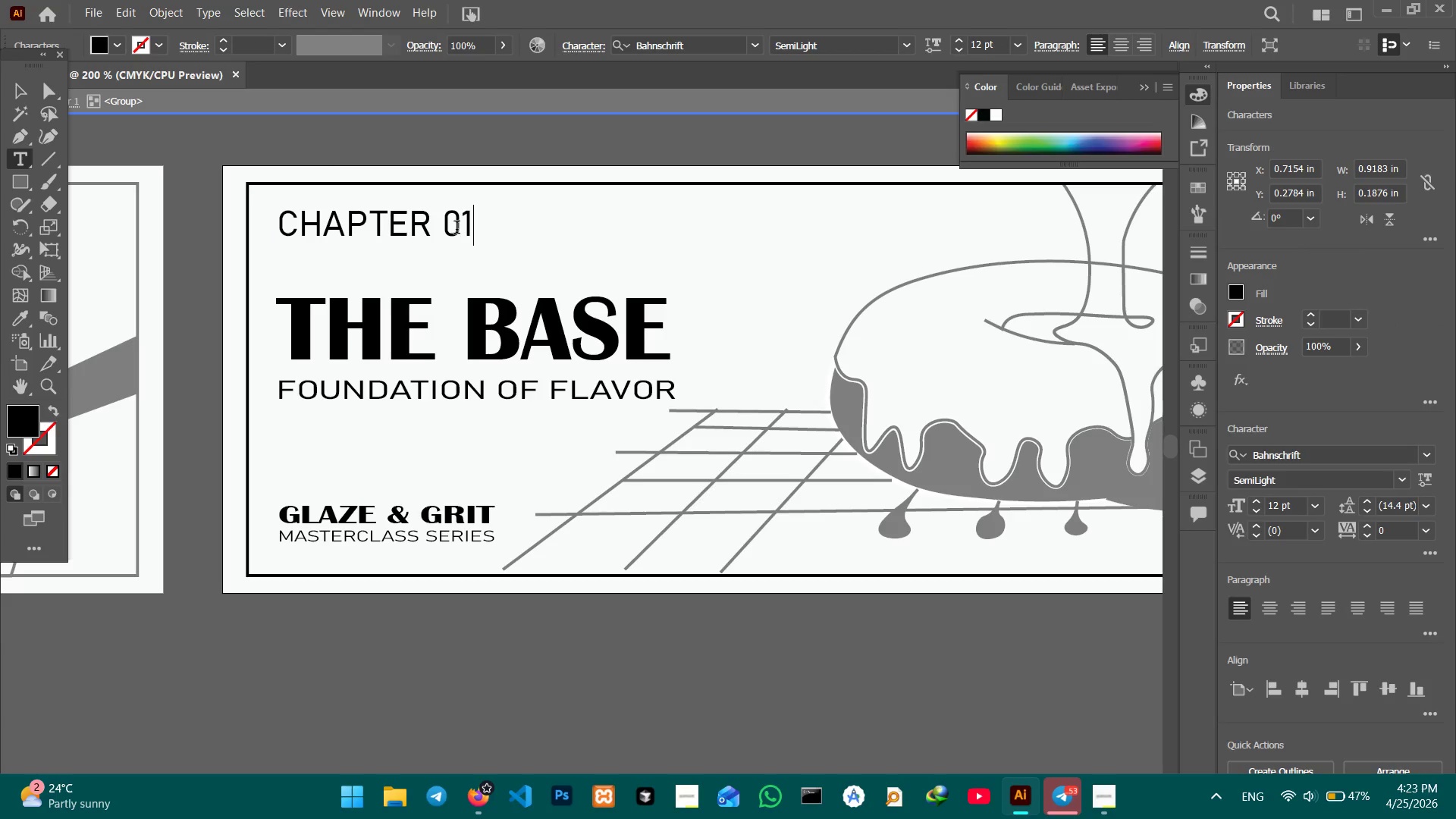 
key(Backspace)
 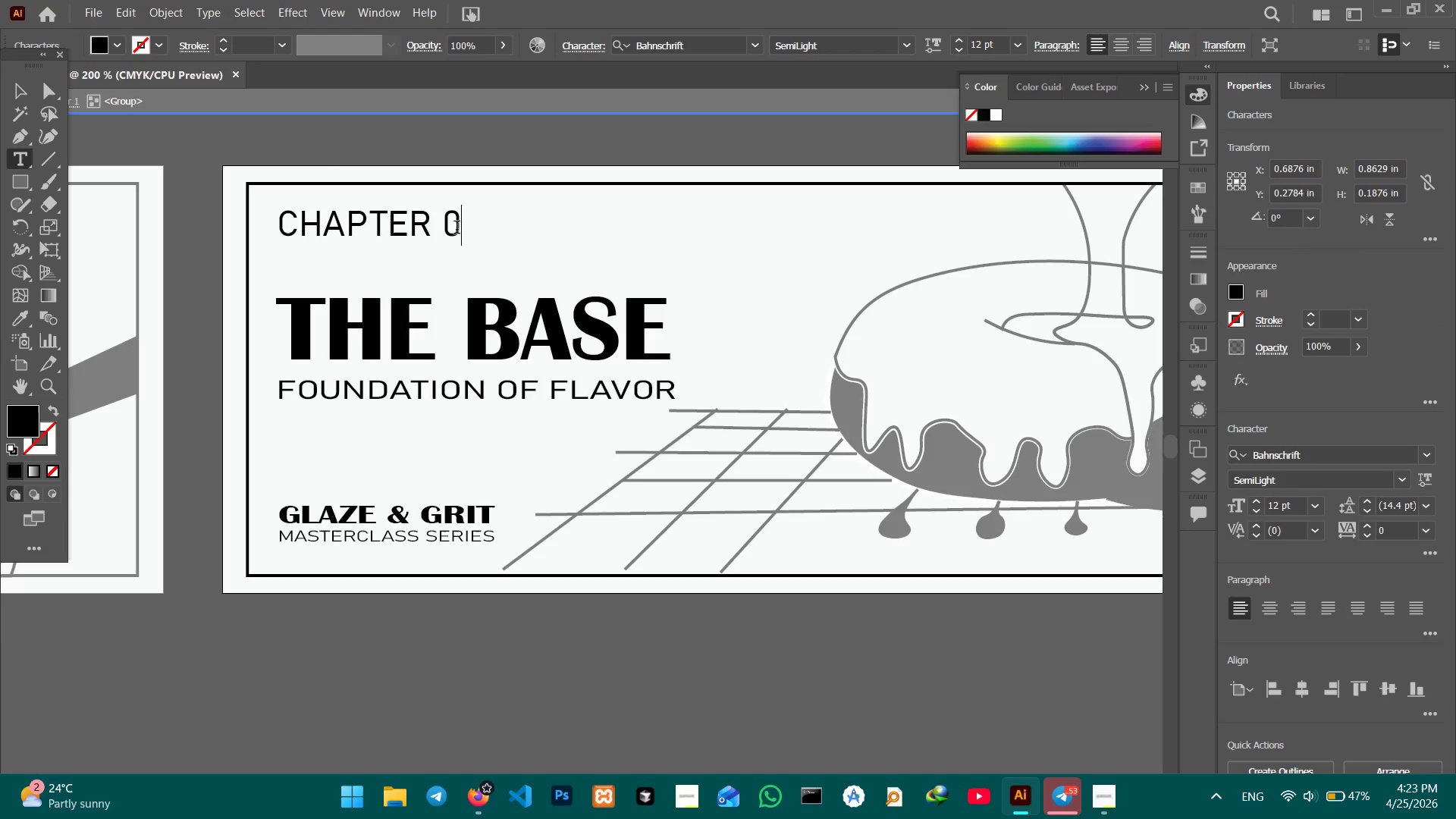 
key(Numpad3)
 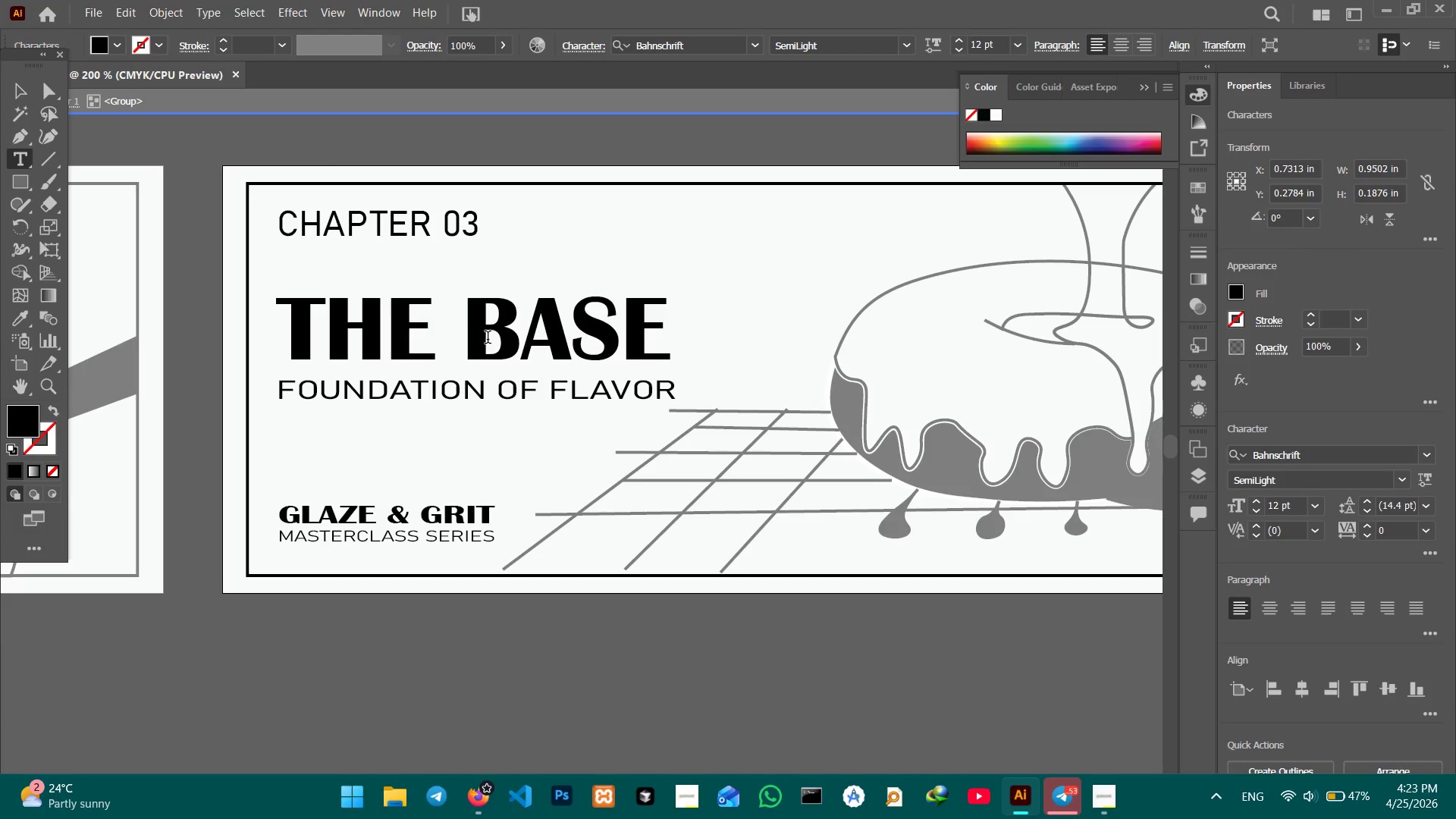 
left_click_drag(start_coordinate=[472, 322], to_coordinate=[658, 336])
 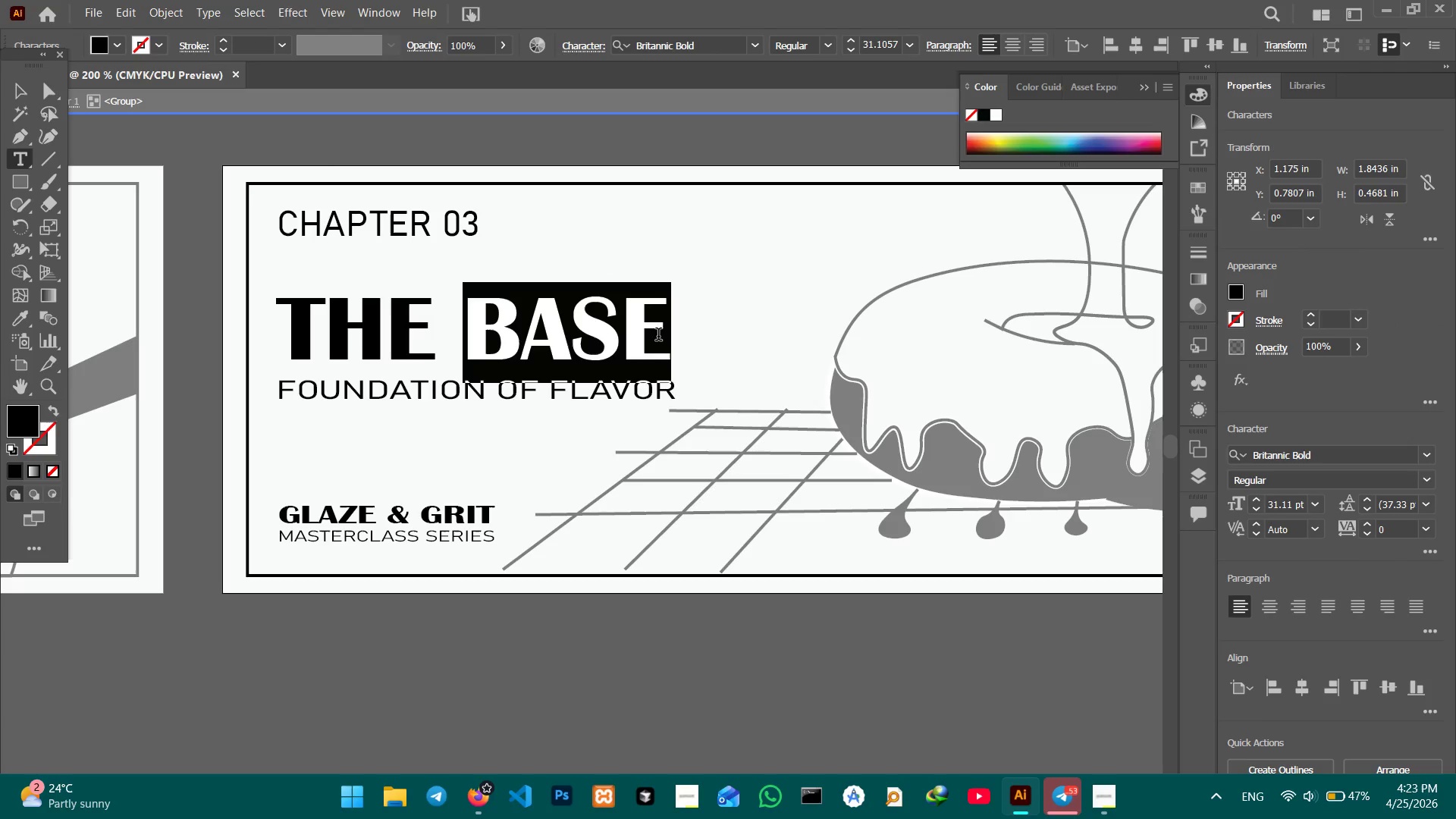 
type(BLOOM)
 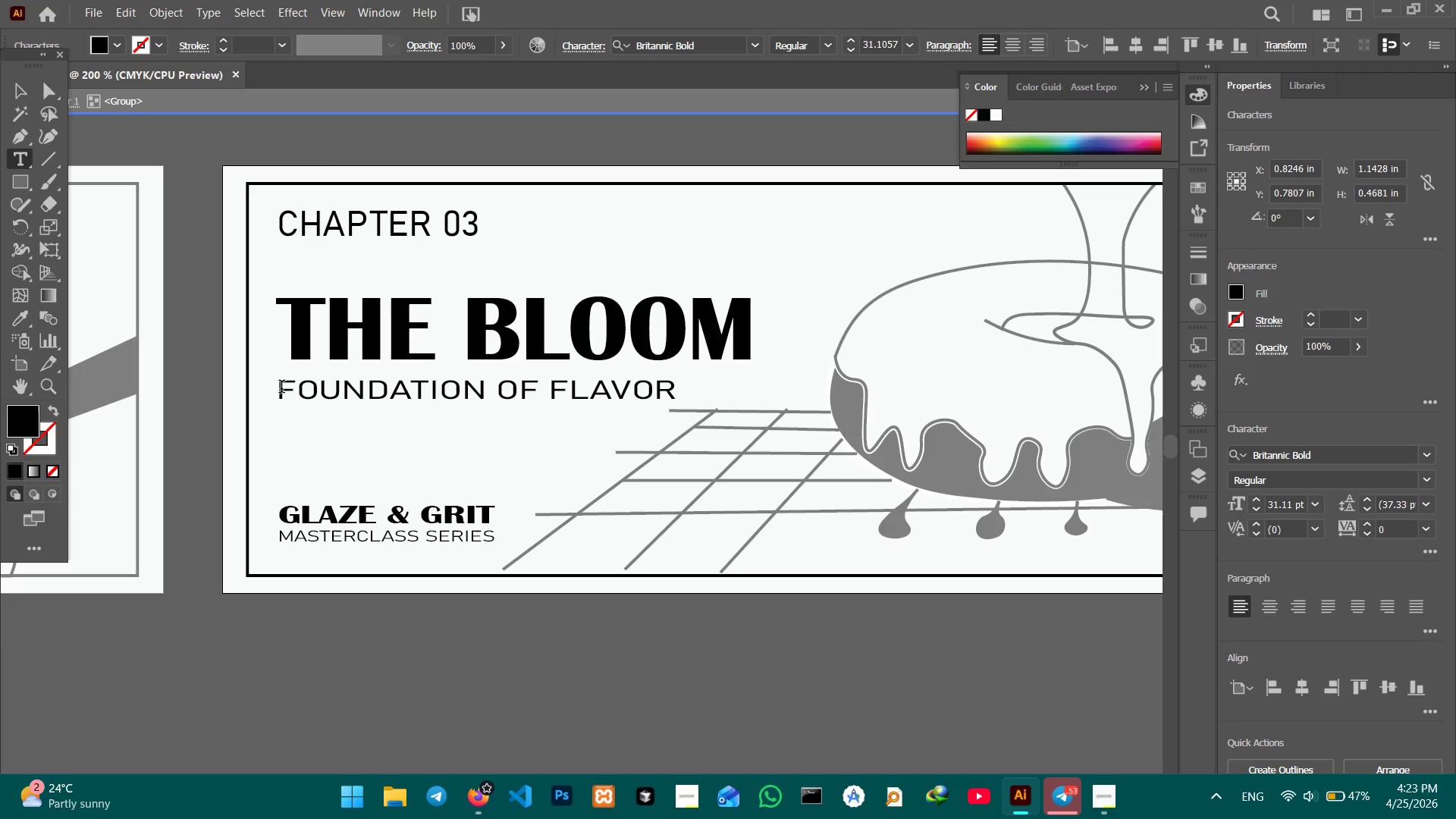 
left_click_drag(start_coordinate=[280, 388], to_coordinate=[691, 398])
 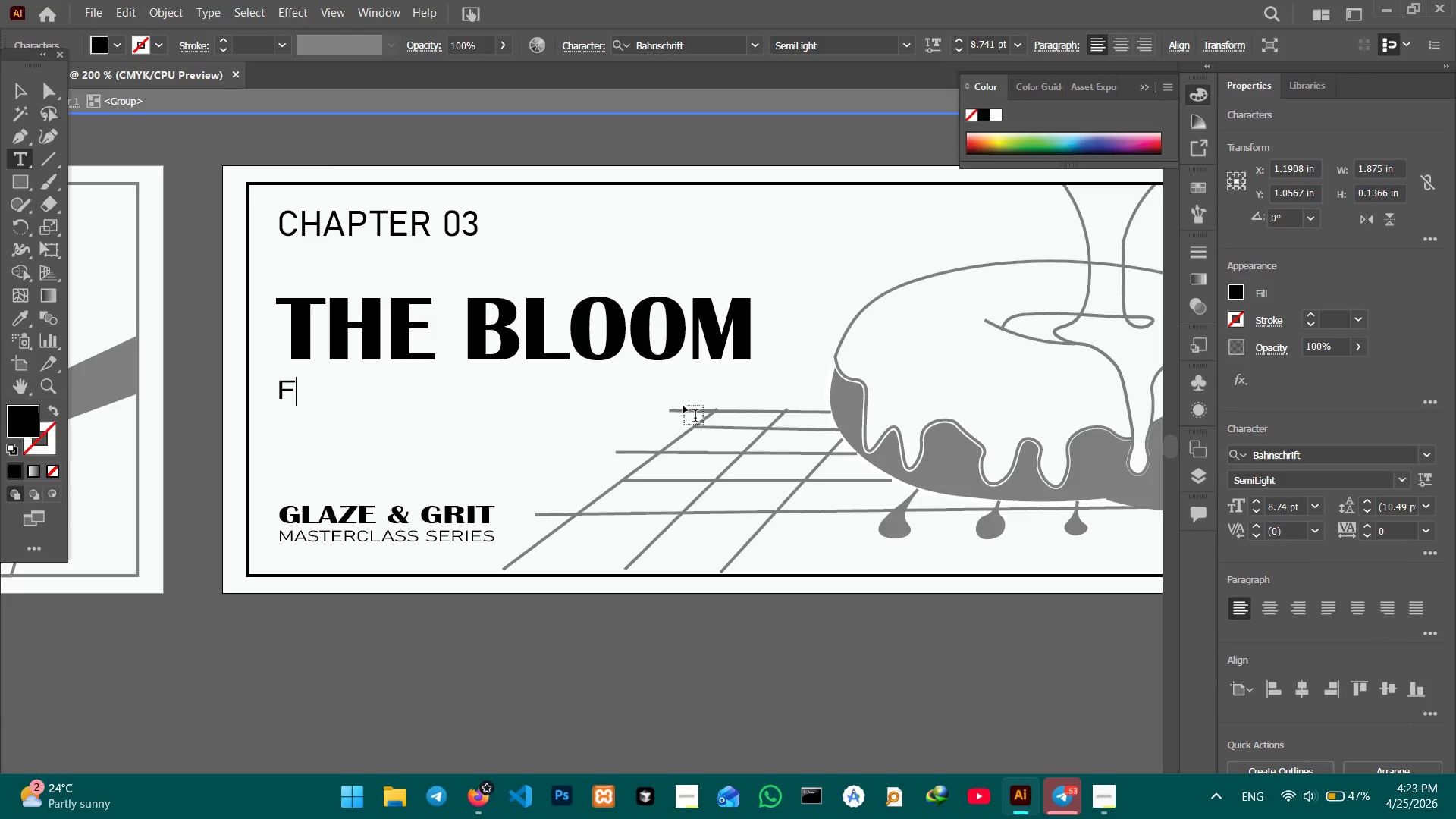 
type(FINISHING TOUCH)
 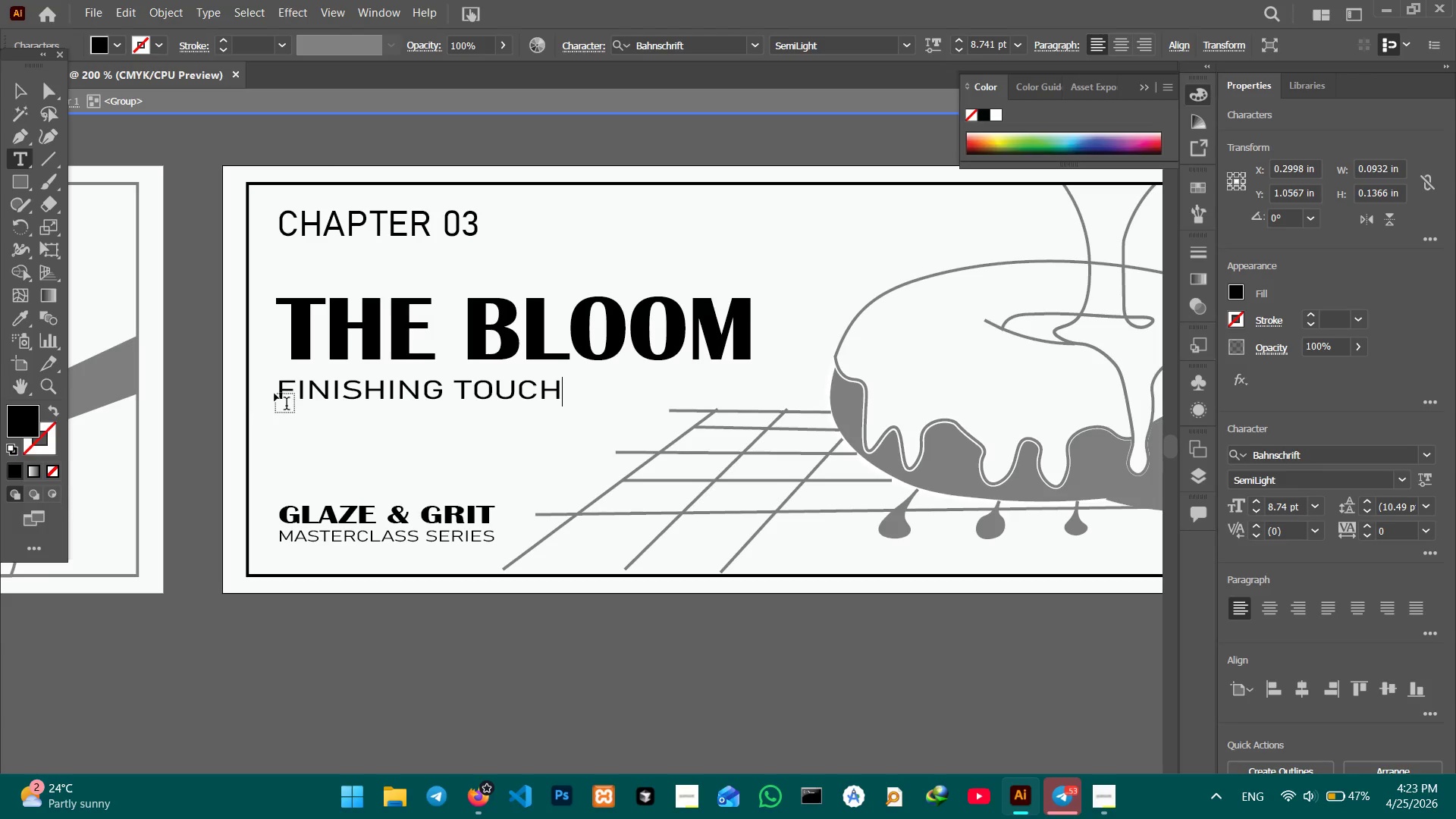 
left_click([279, 392])
 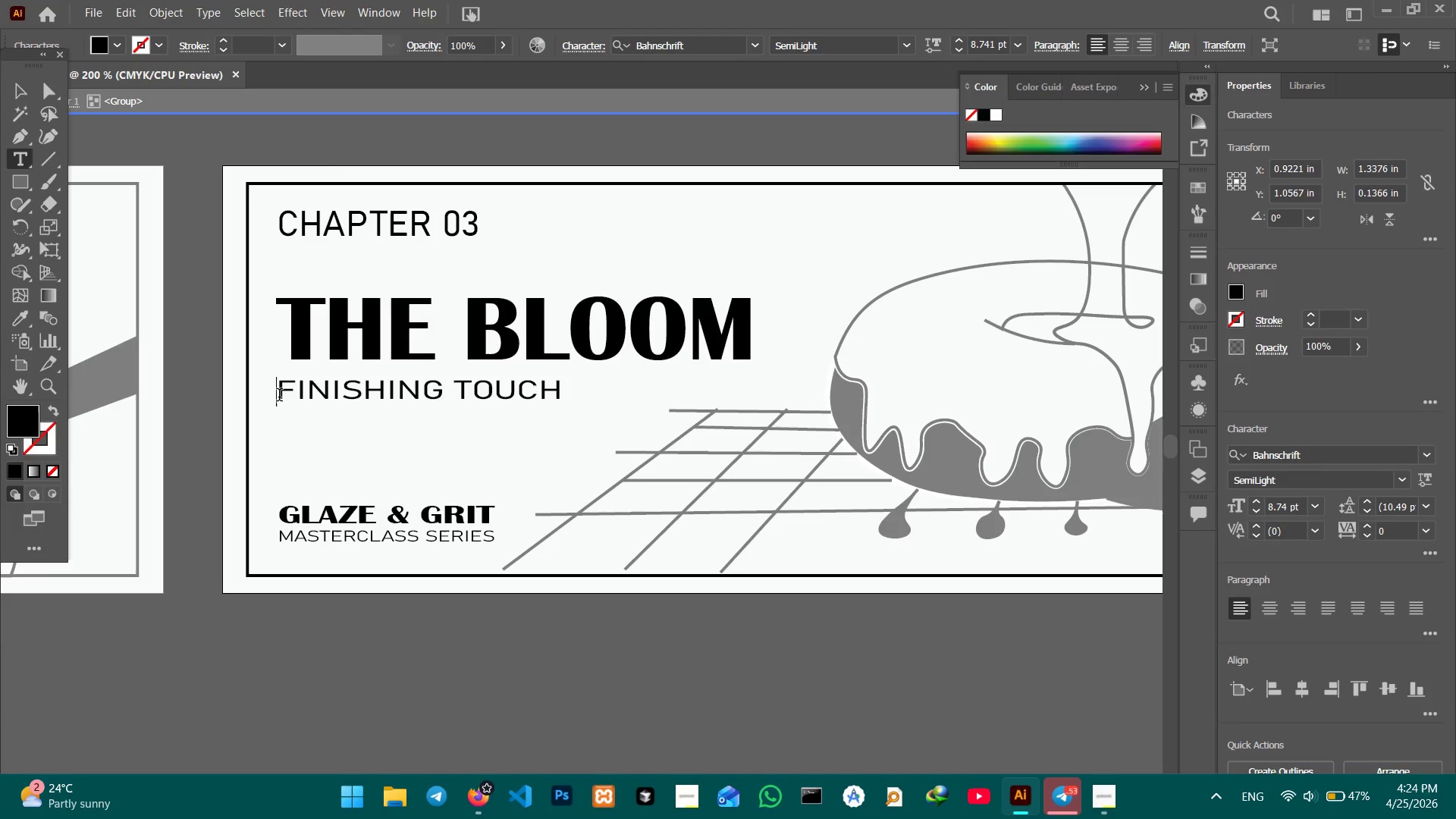 
type(THE )
 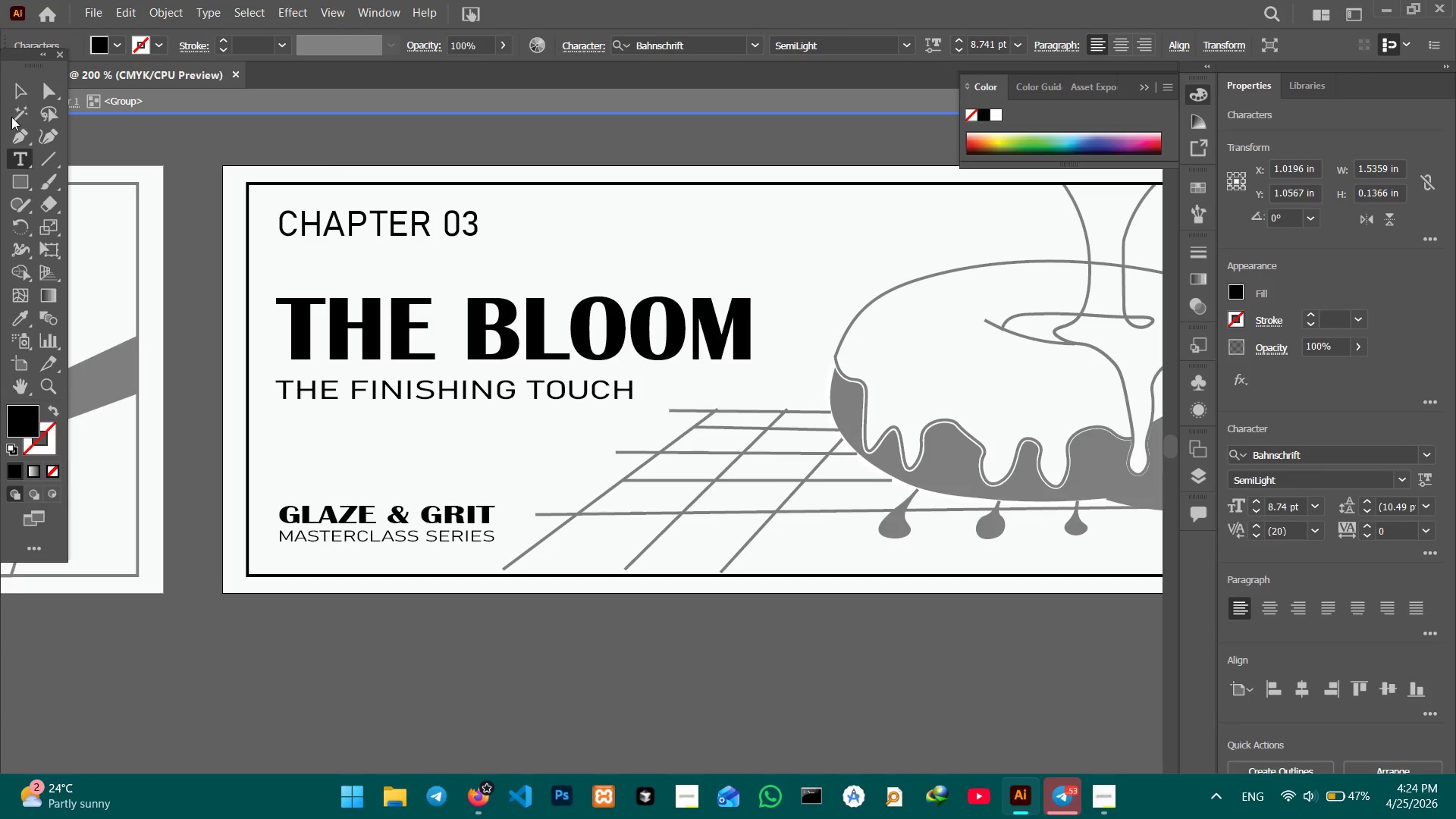 
left_click([14, 89])
 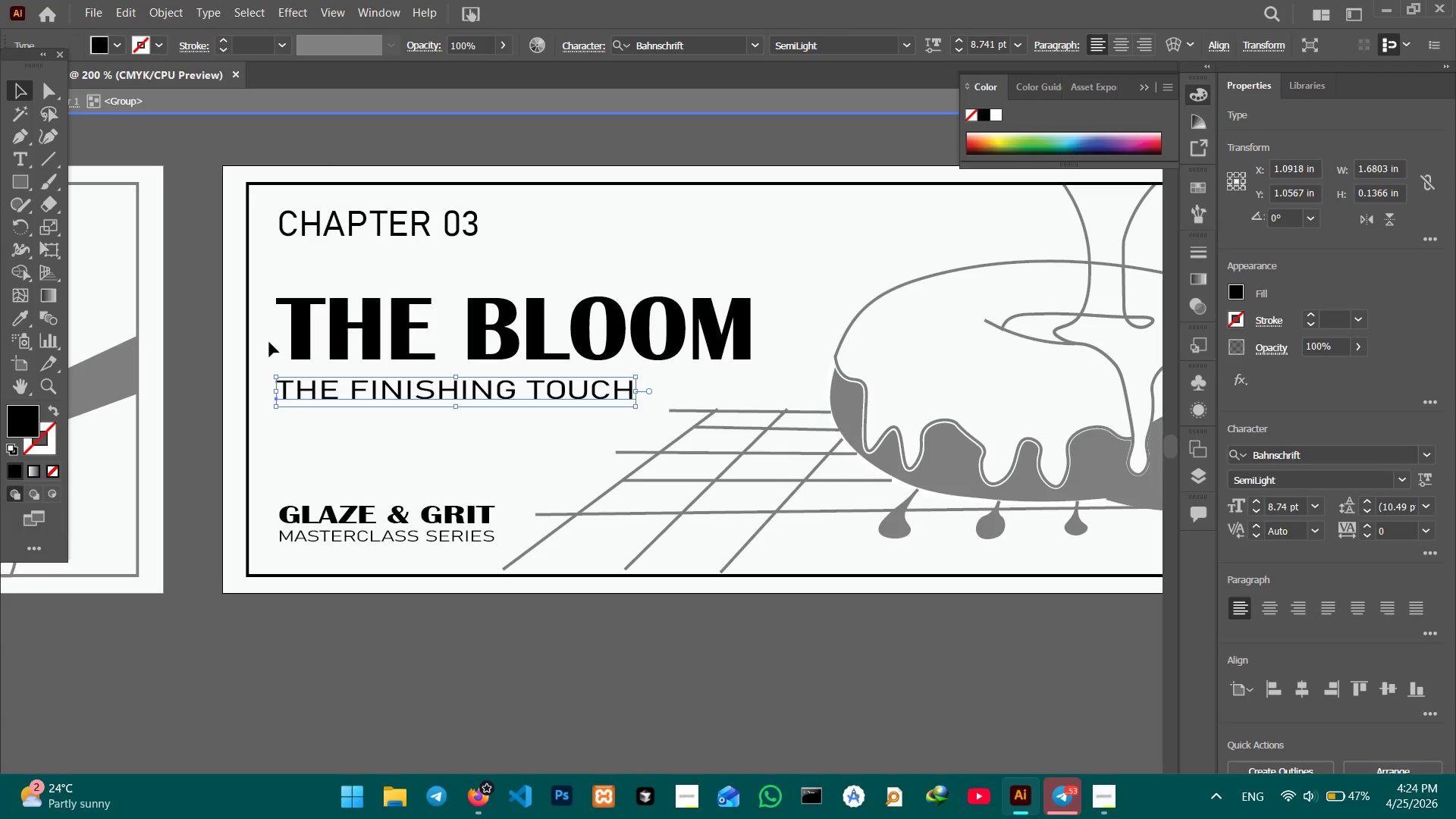 
double_click([206, 165])
 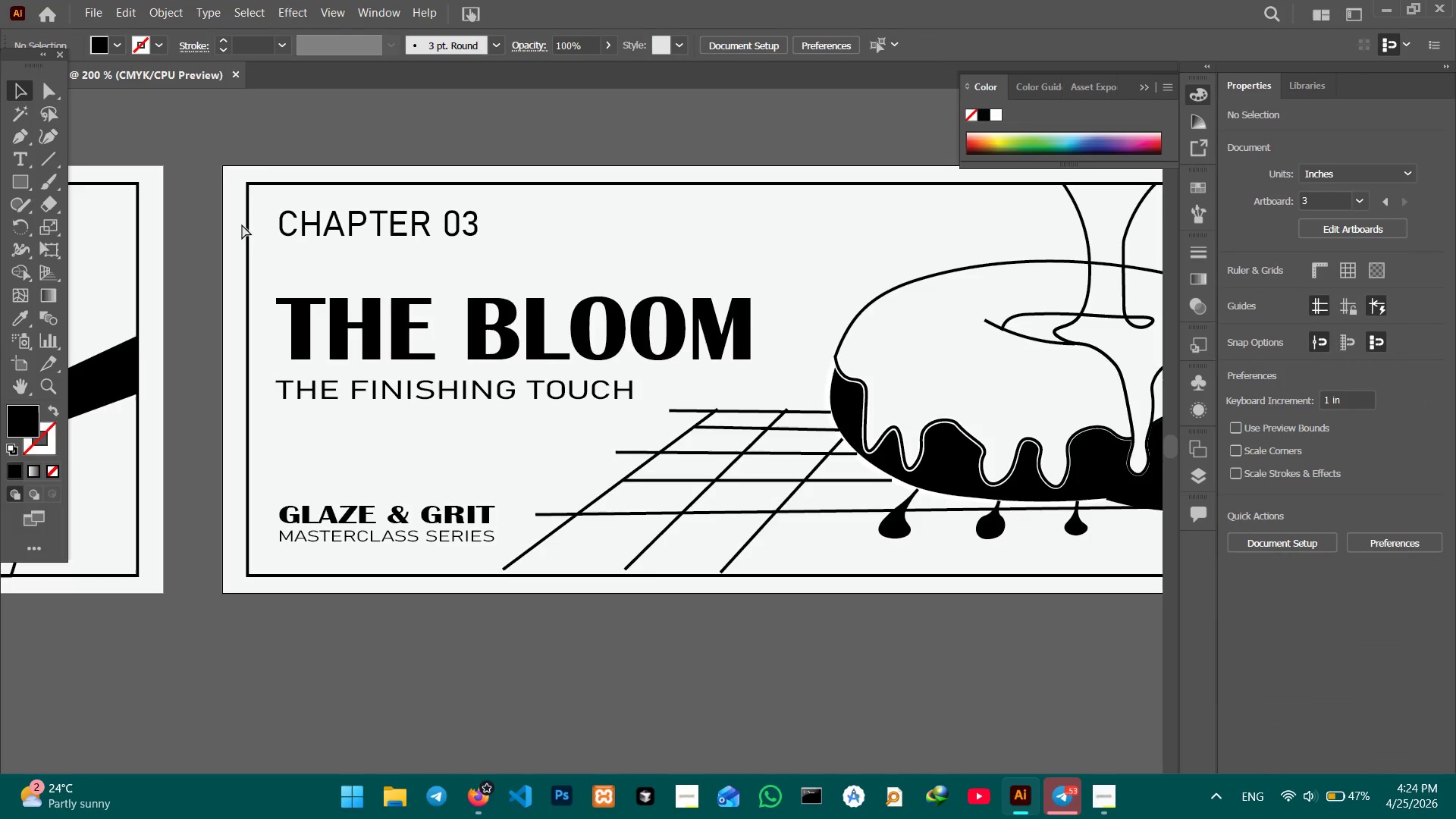 
key(Control+Minus)
 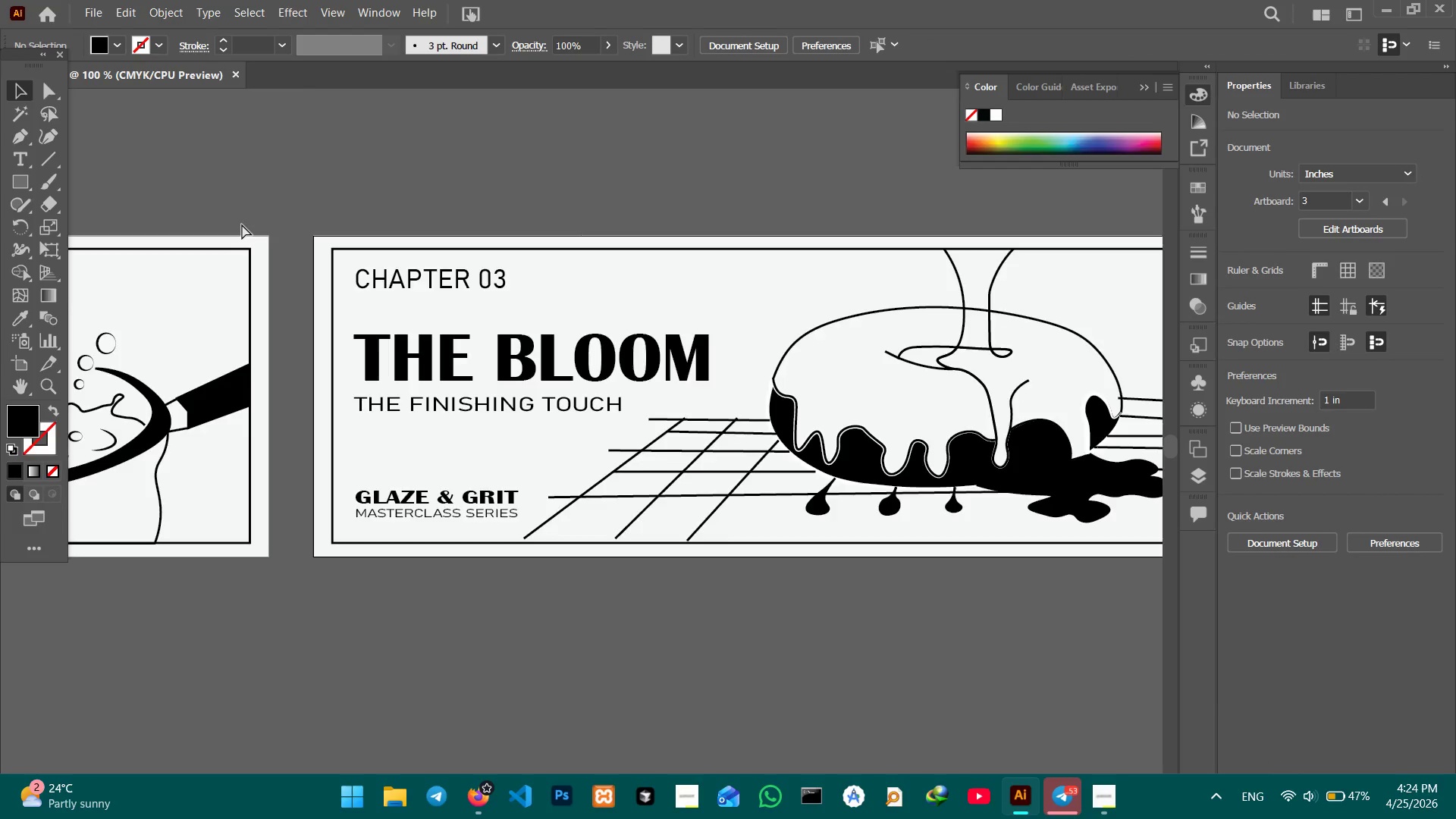 
key(Control+Minus)
 